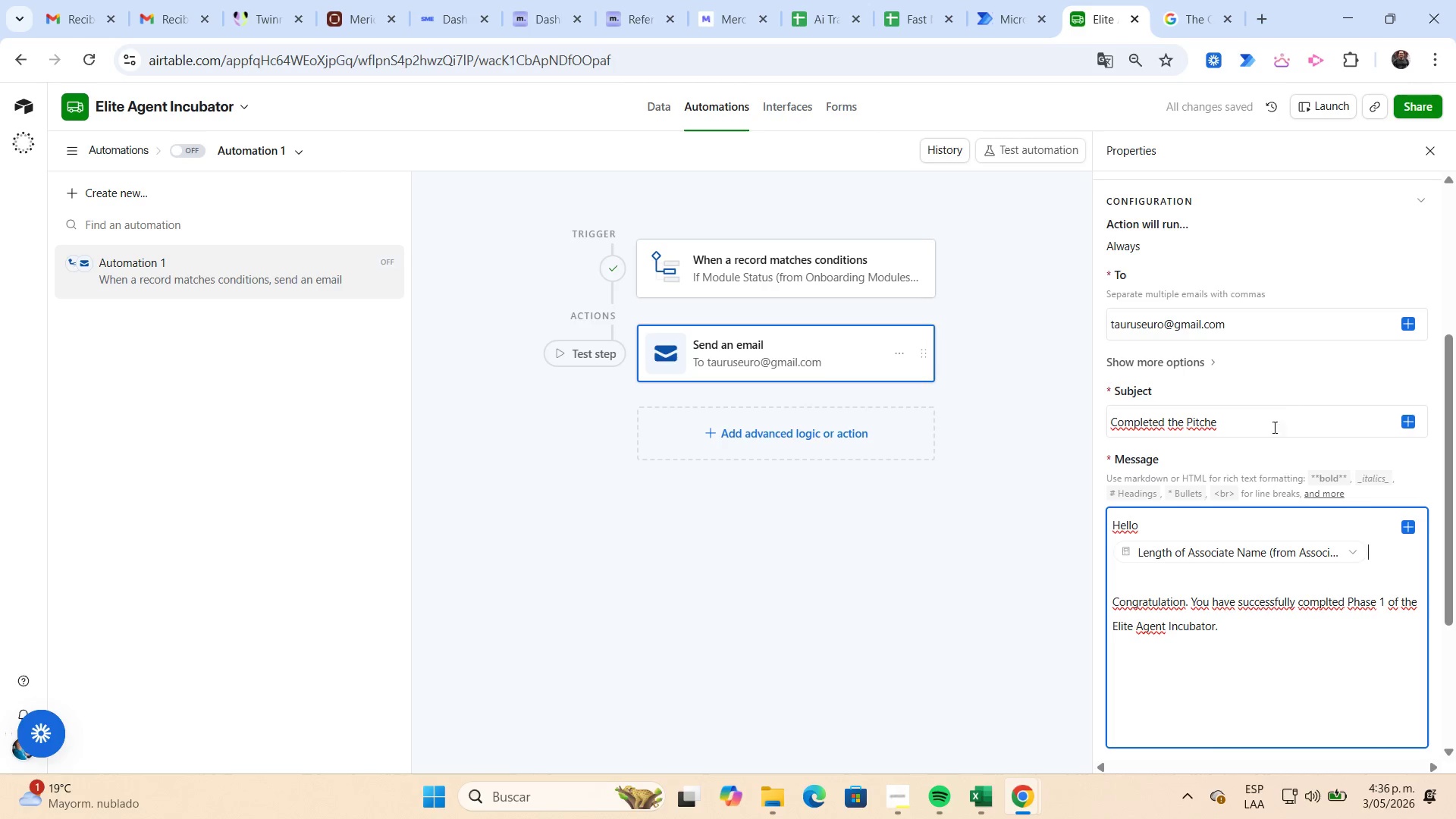 
left_click([1232, 629])
 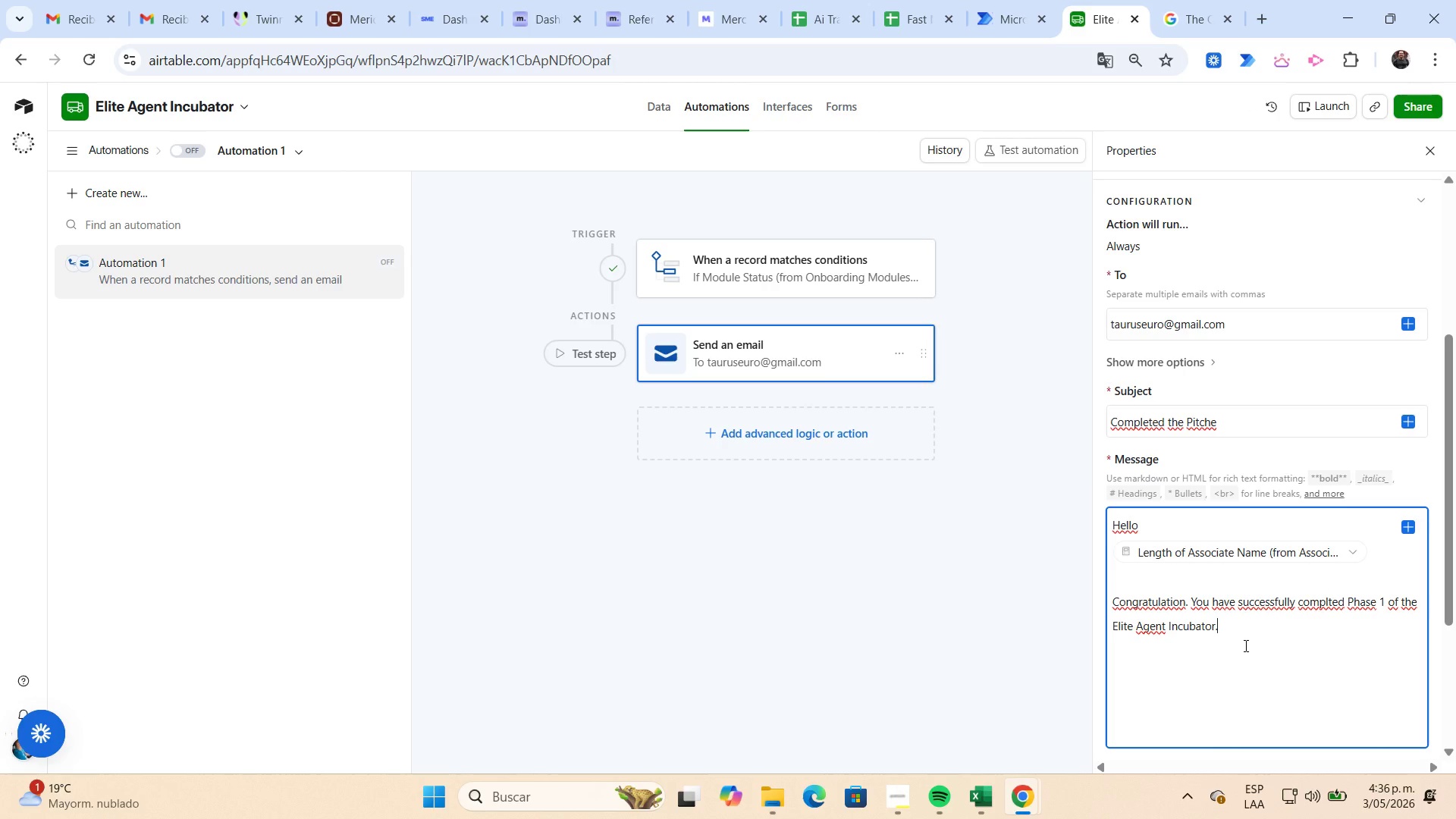 
key(Enter)
 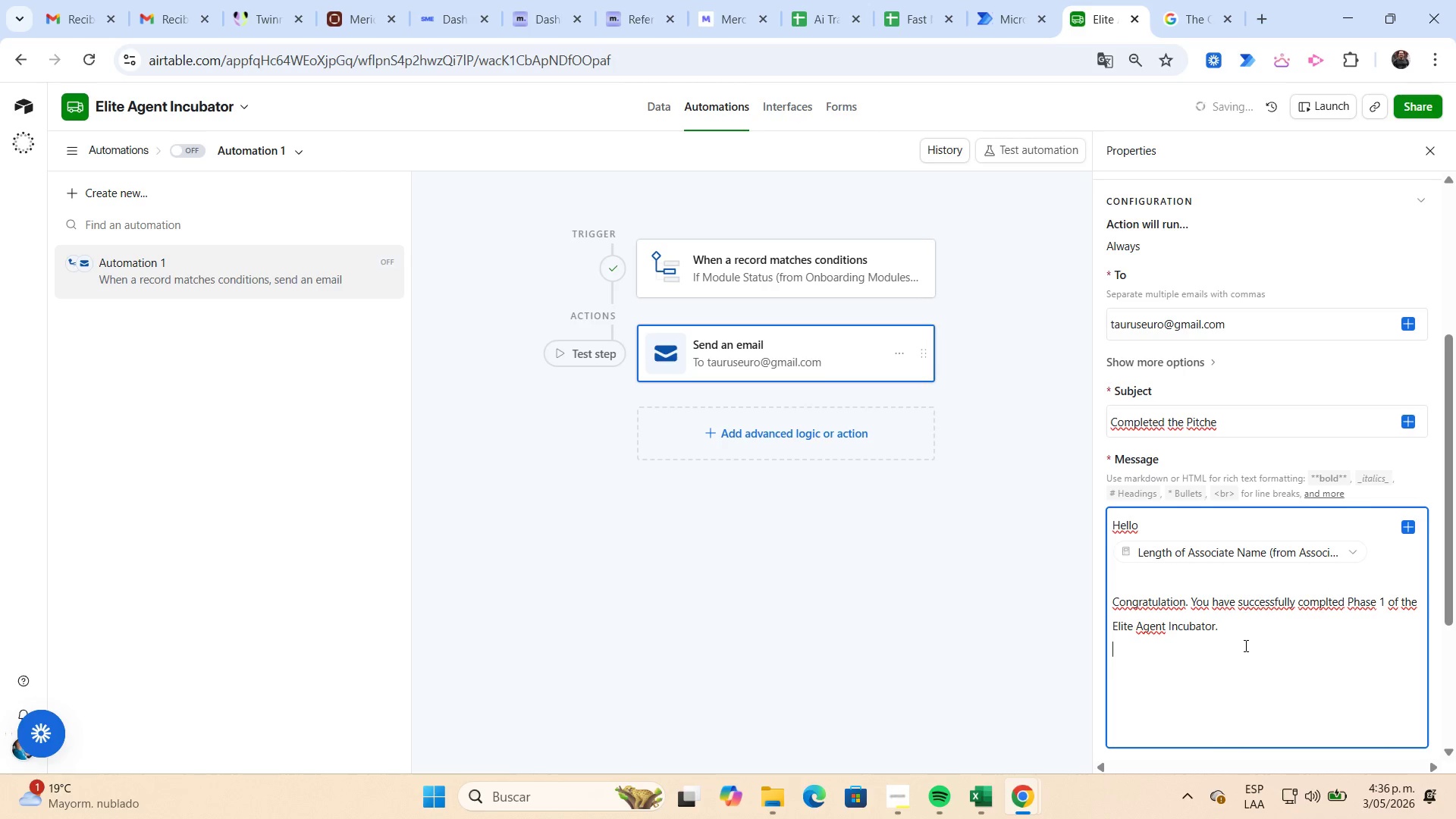 
key(Enter)
 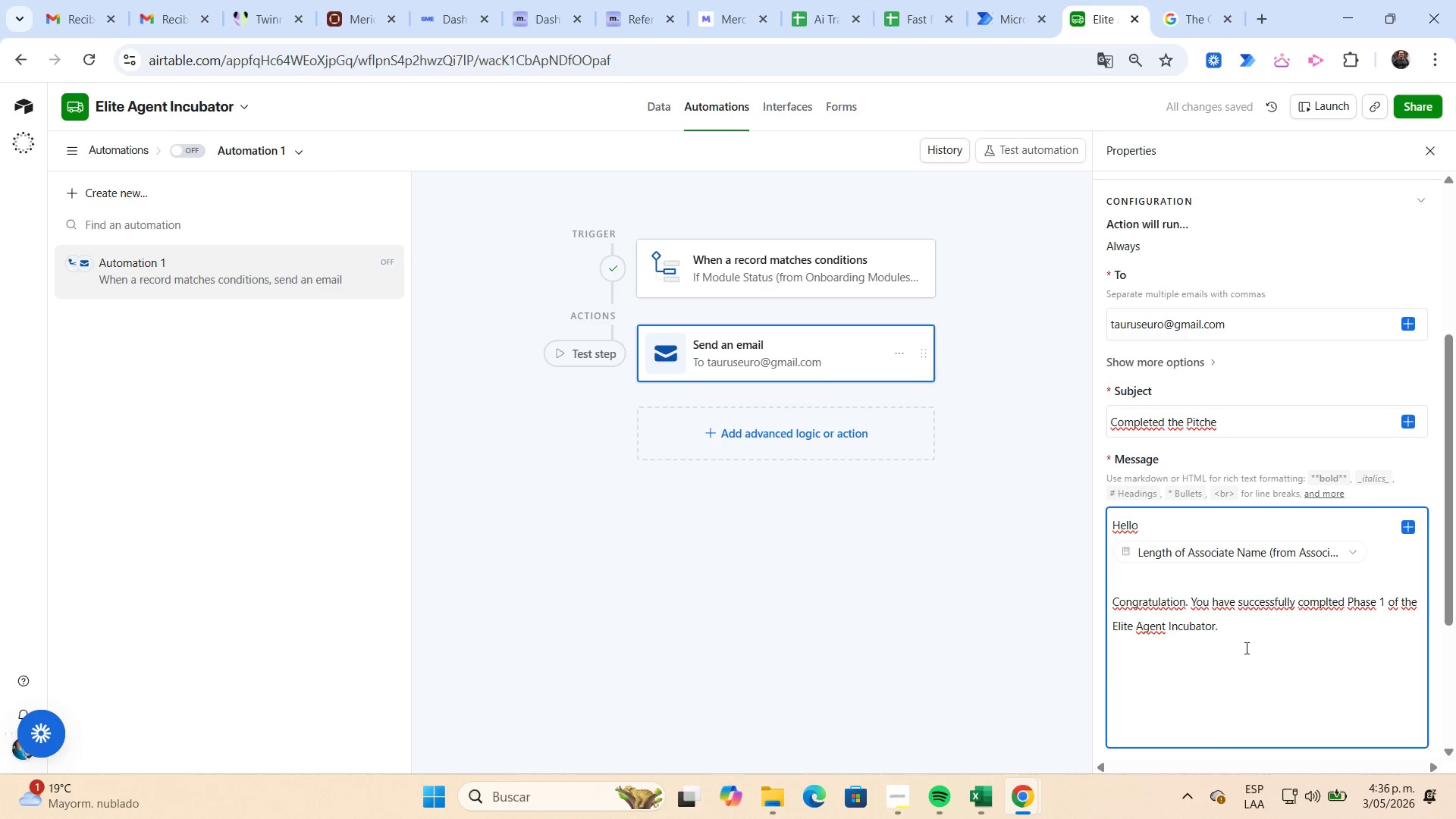 
wait(5.53)
 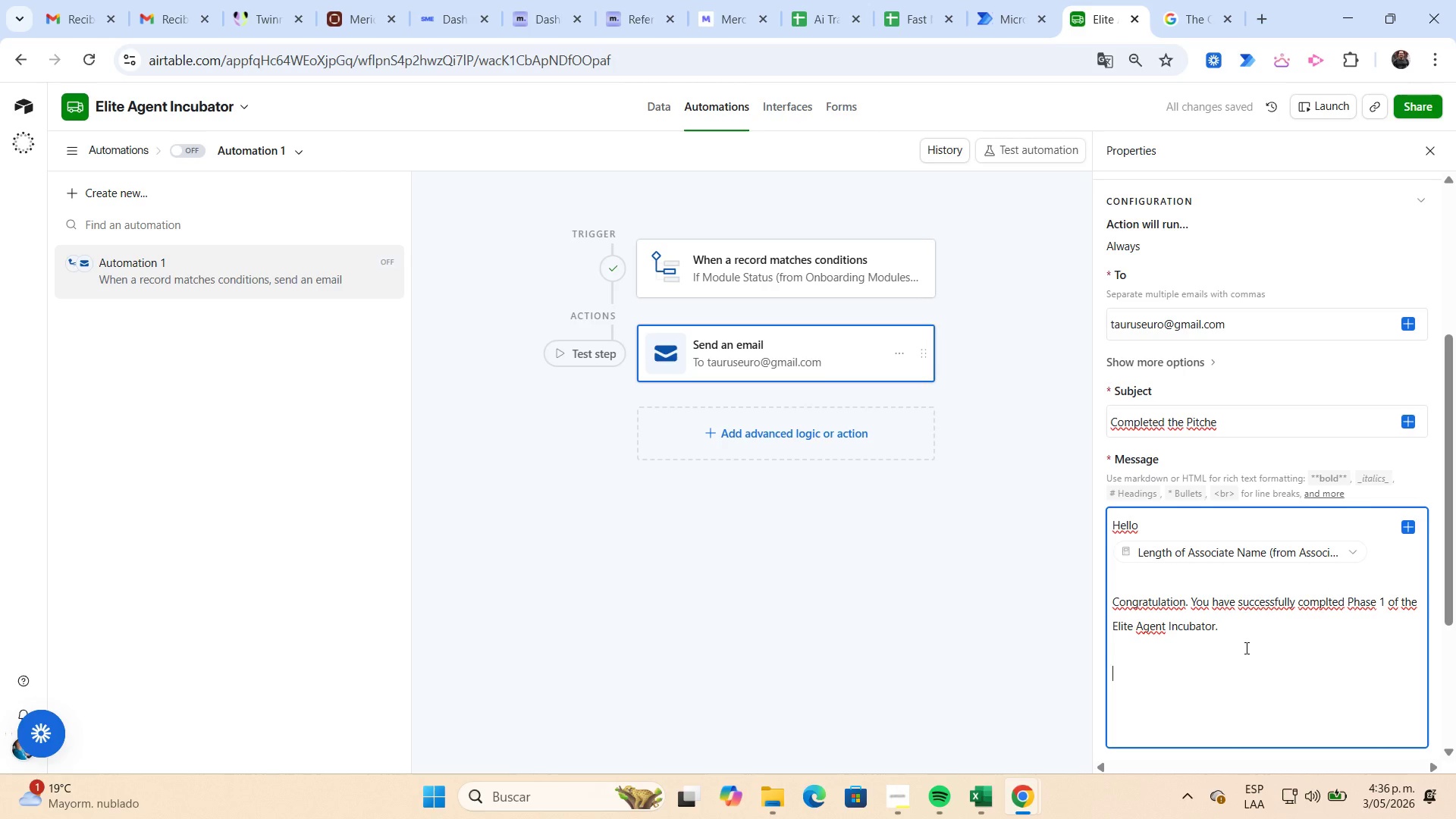 
type(Good Luck And Welcome to the next level.)
 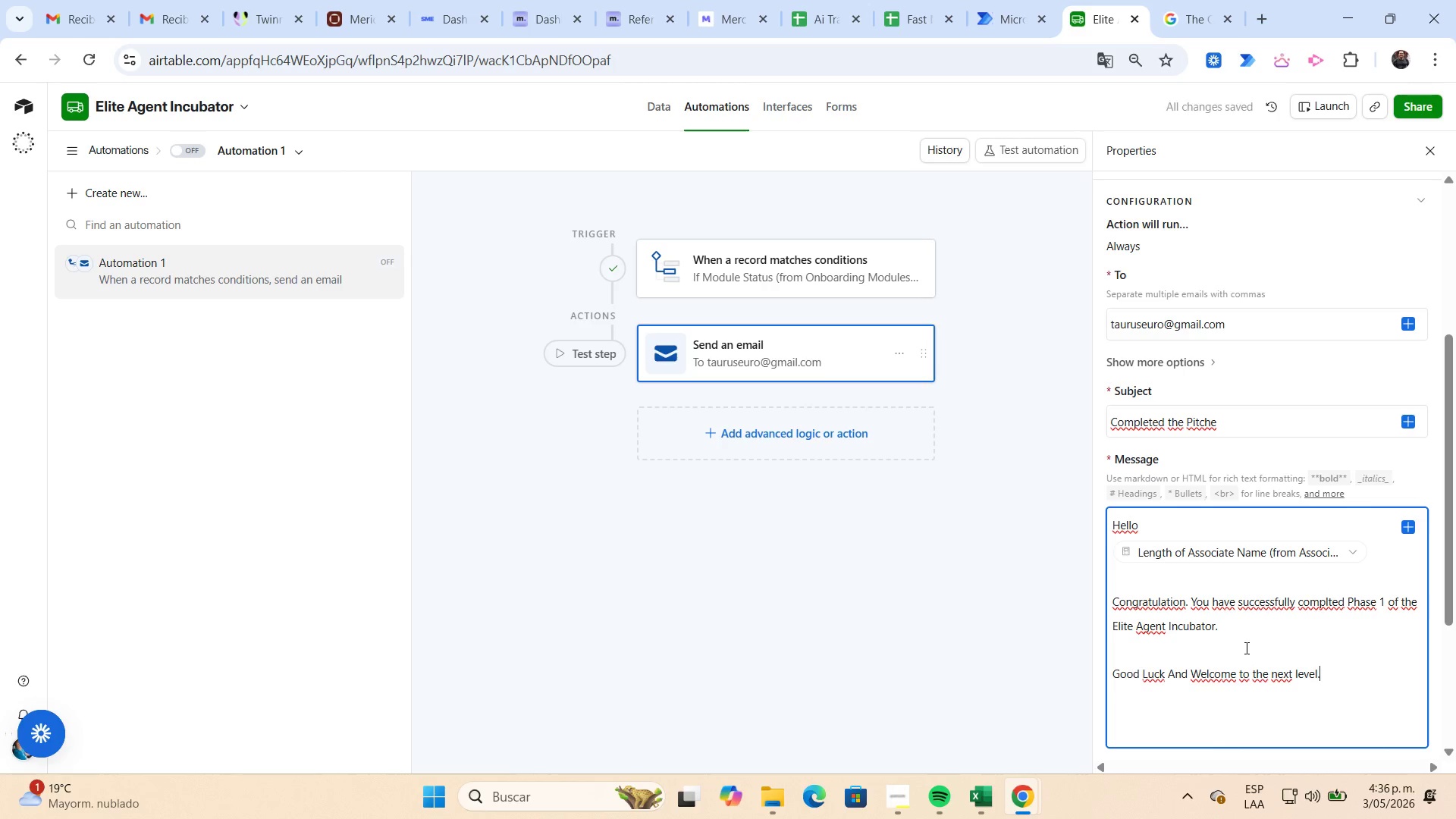 
wait(6.69)
 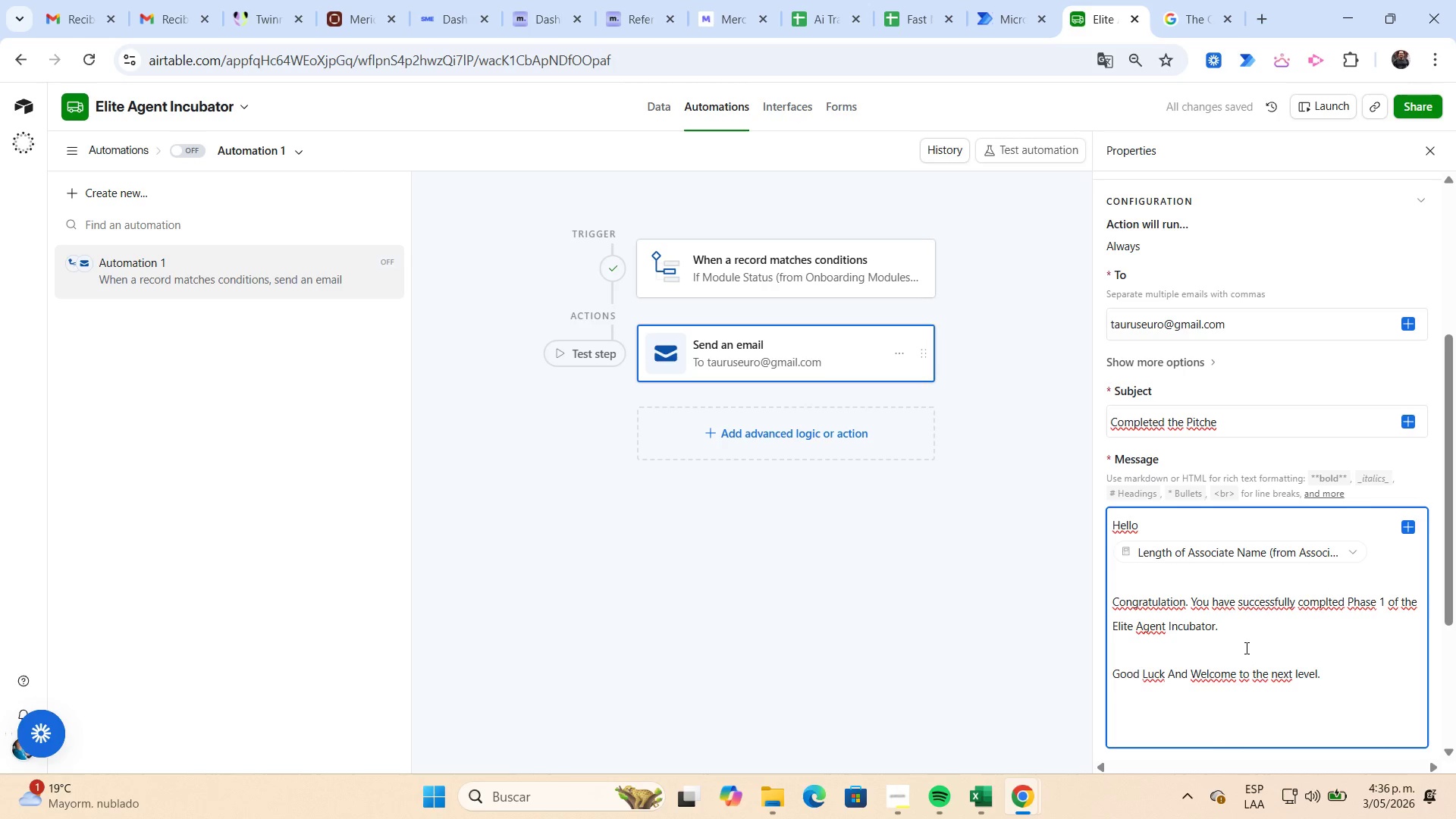 
left_click([1242, 628])
 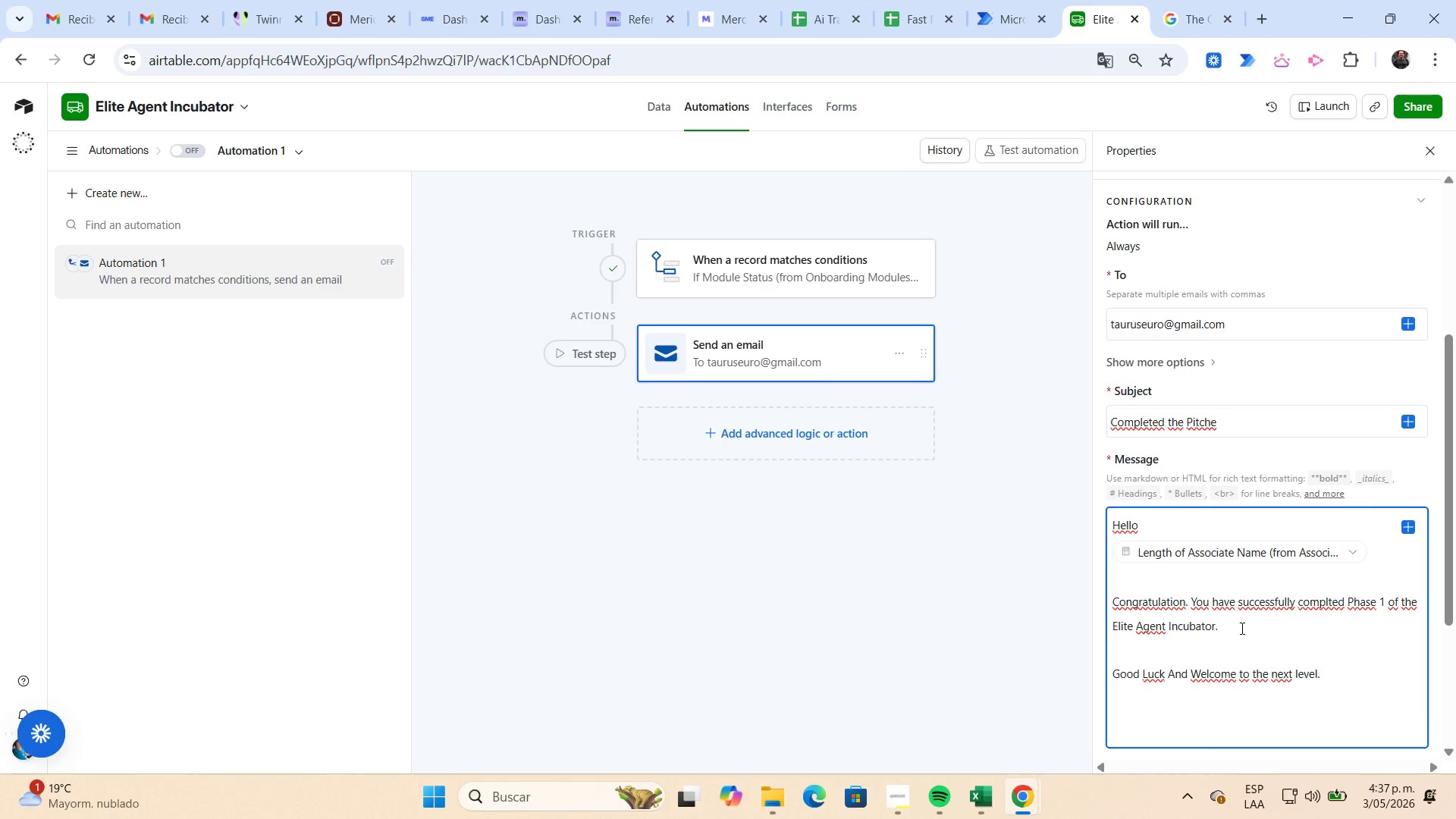 
key(Enter)
 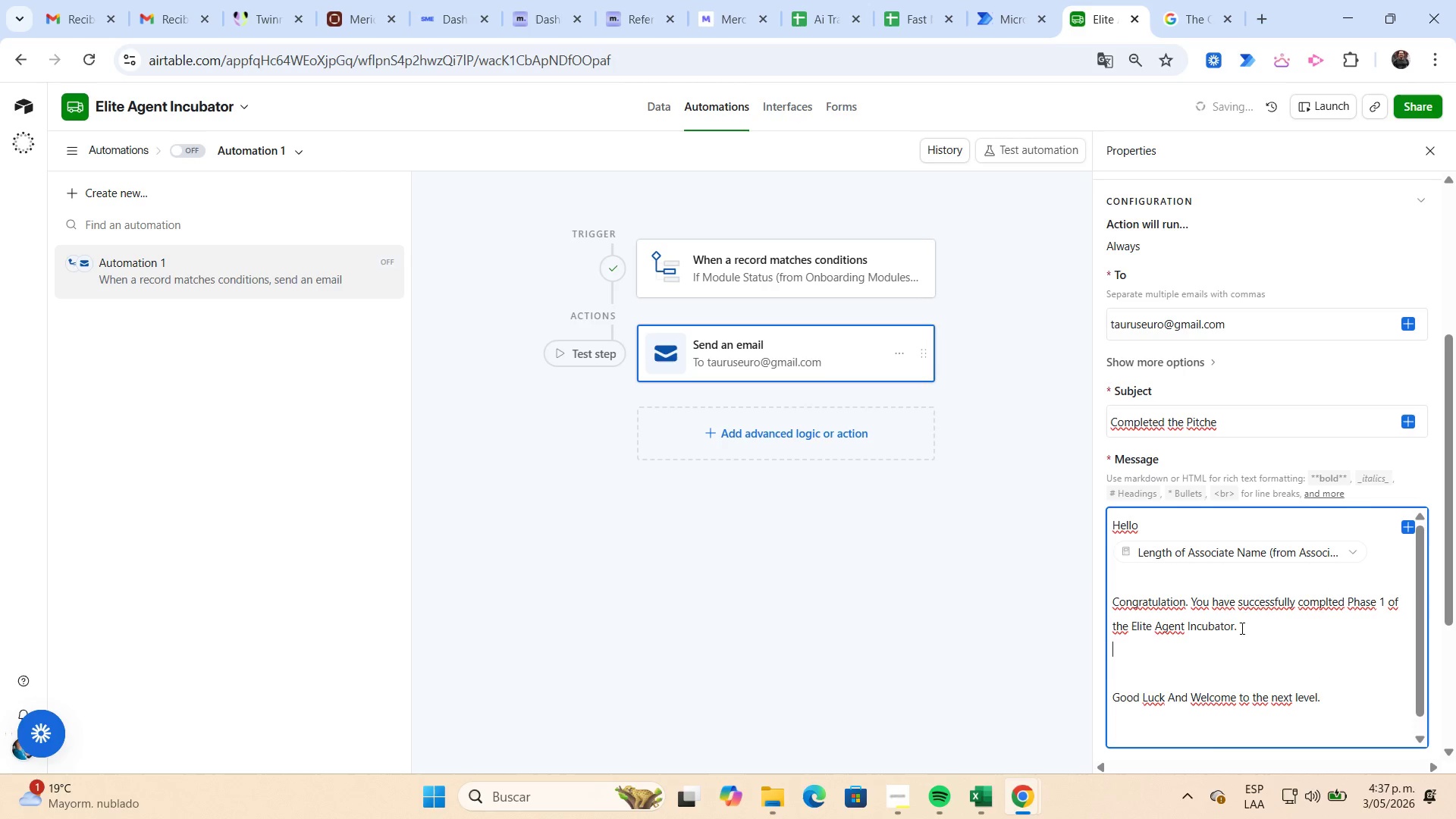 
key(Enter)
 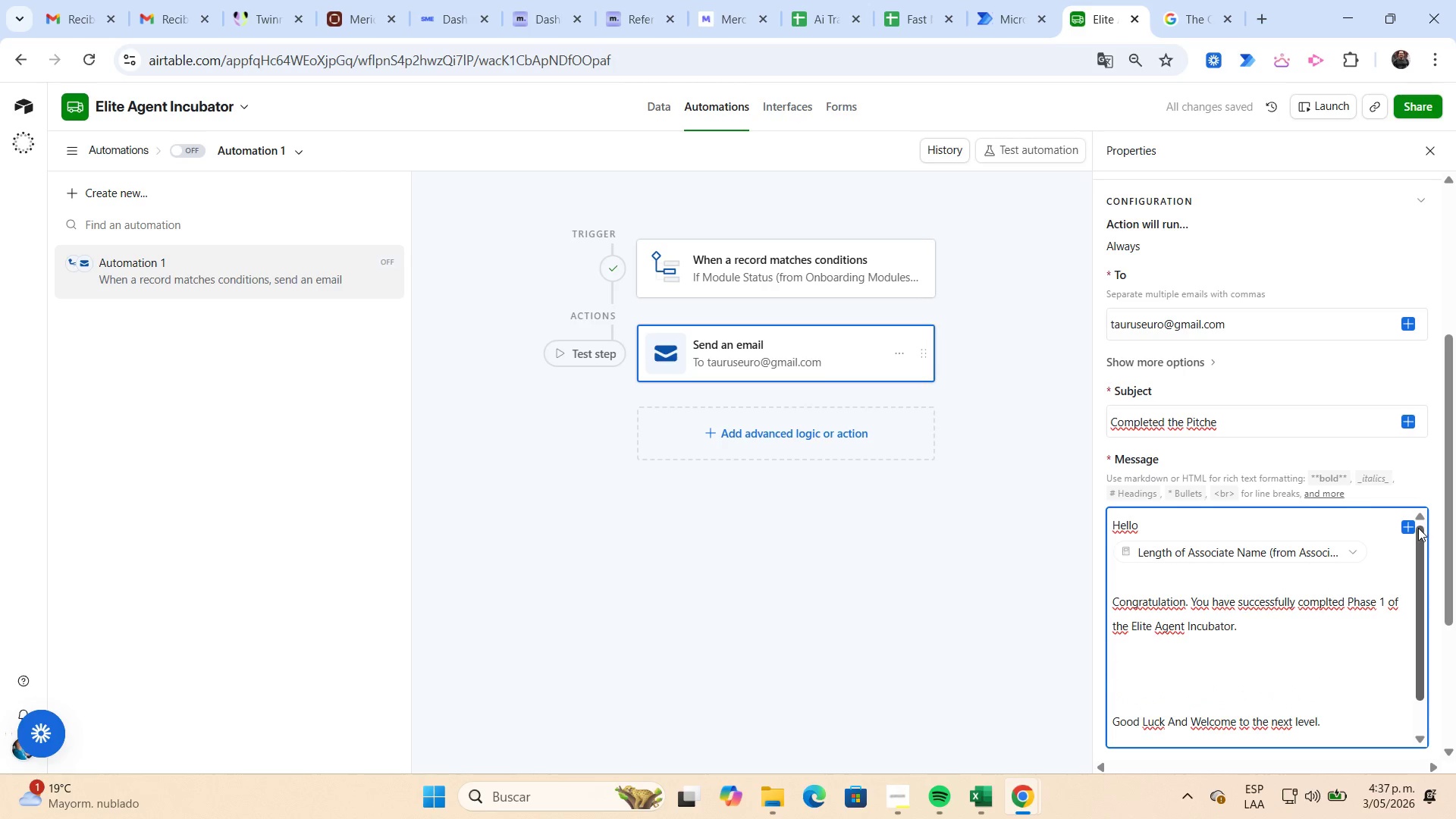 
left_click([1412, 527])
 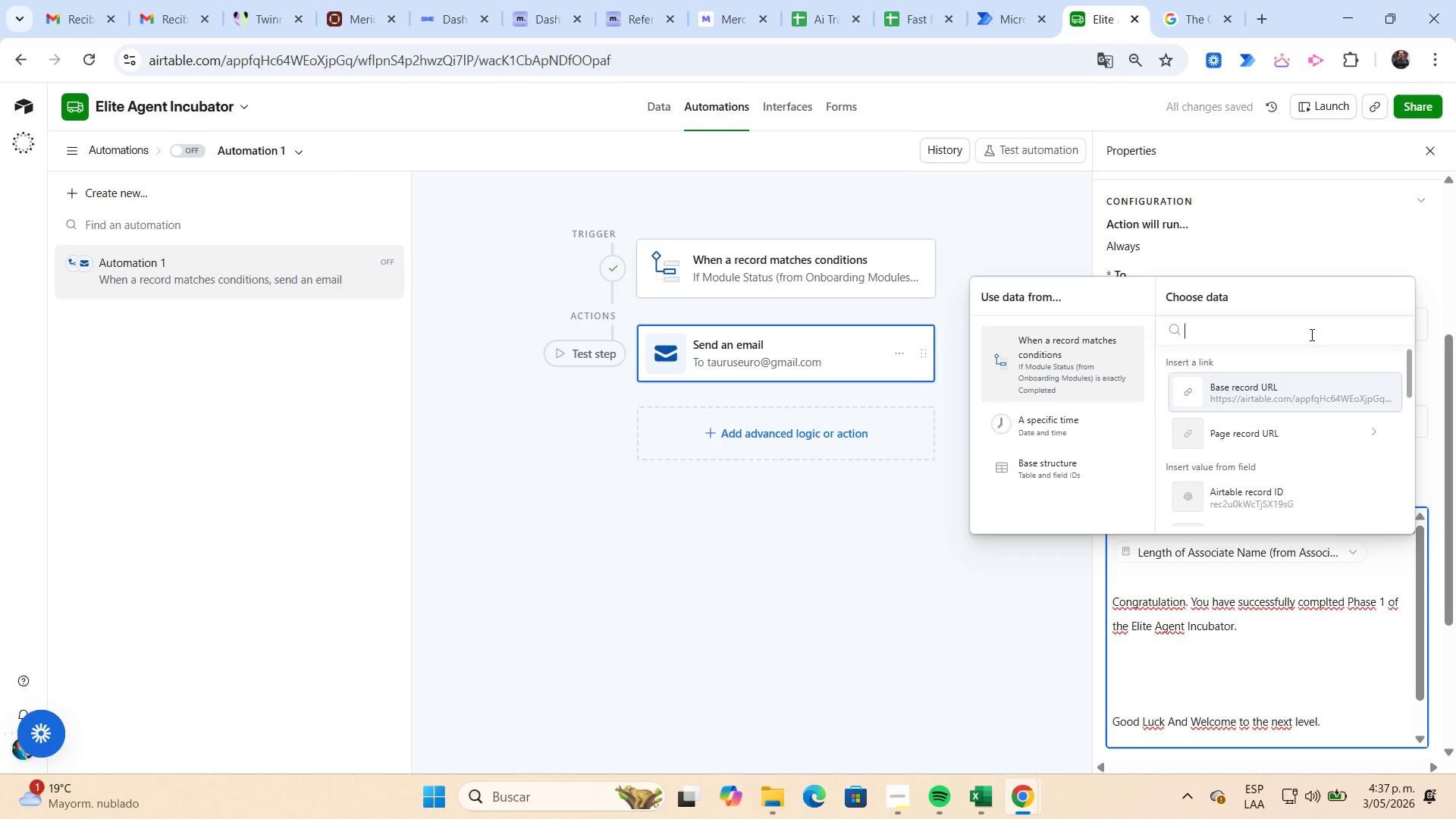 
scroll: coordinate [1306, 406], scroll_direction: down, amount: 4.0
 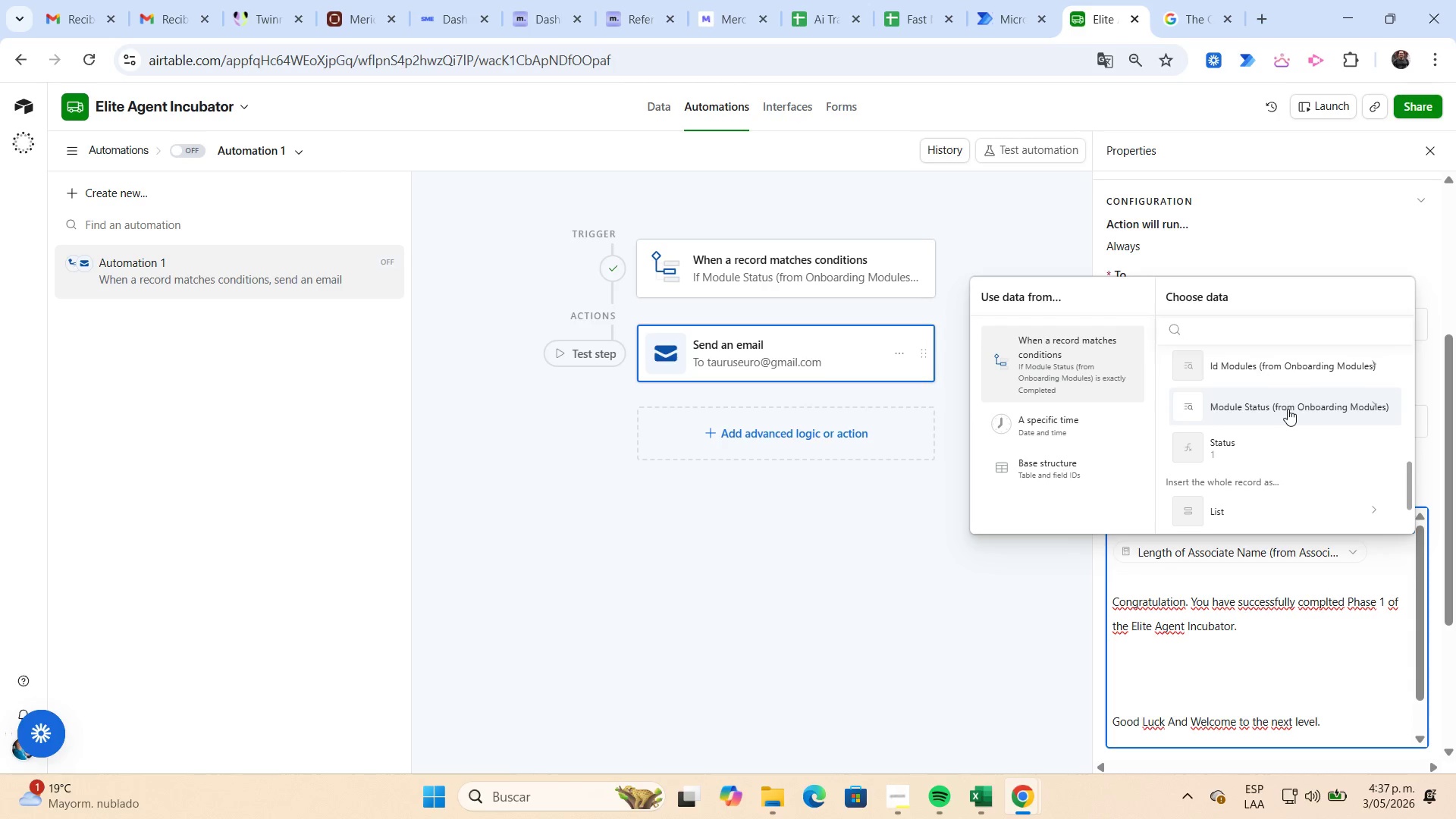 
left_click([1285, 409])
 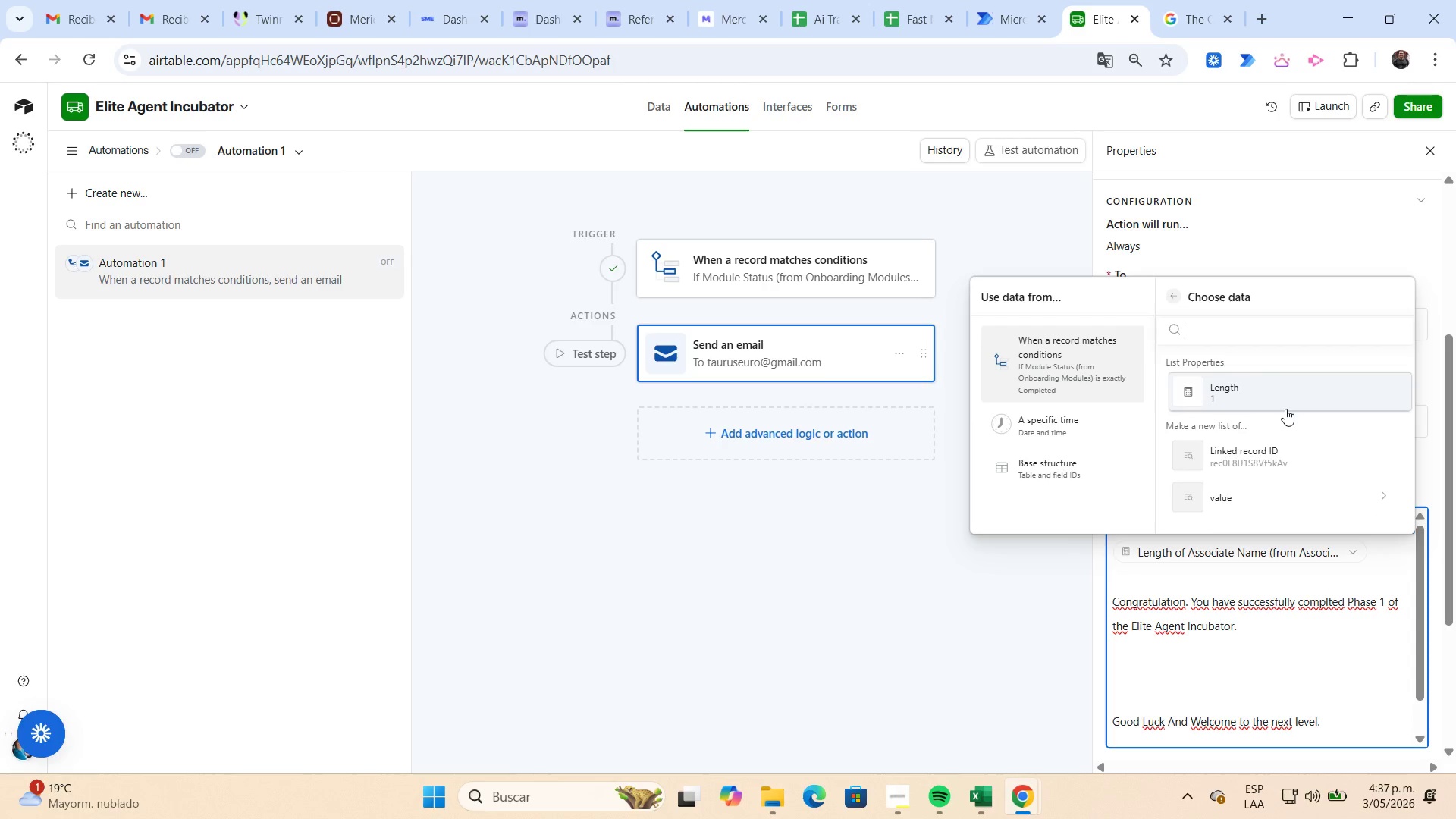 
wait(7.22)
 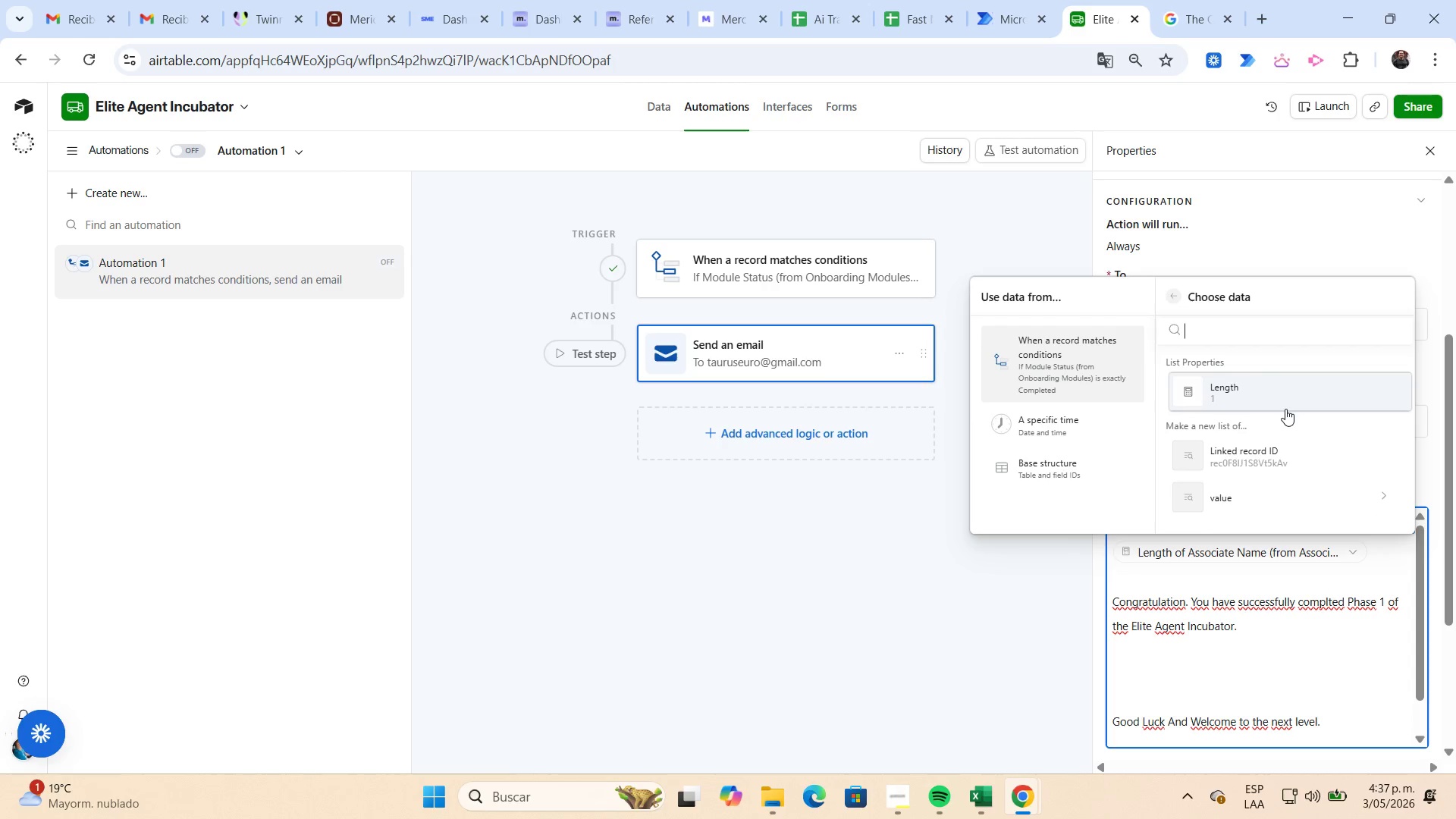 
left_click([1242, 497])
 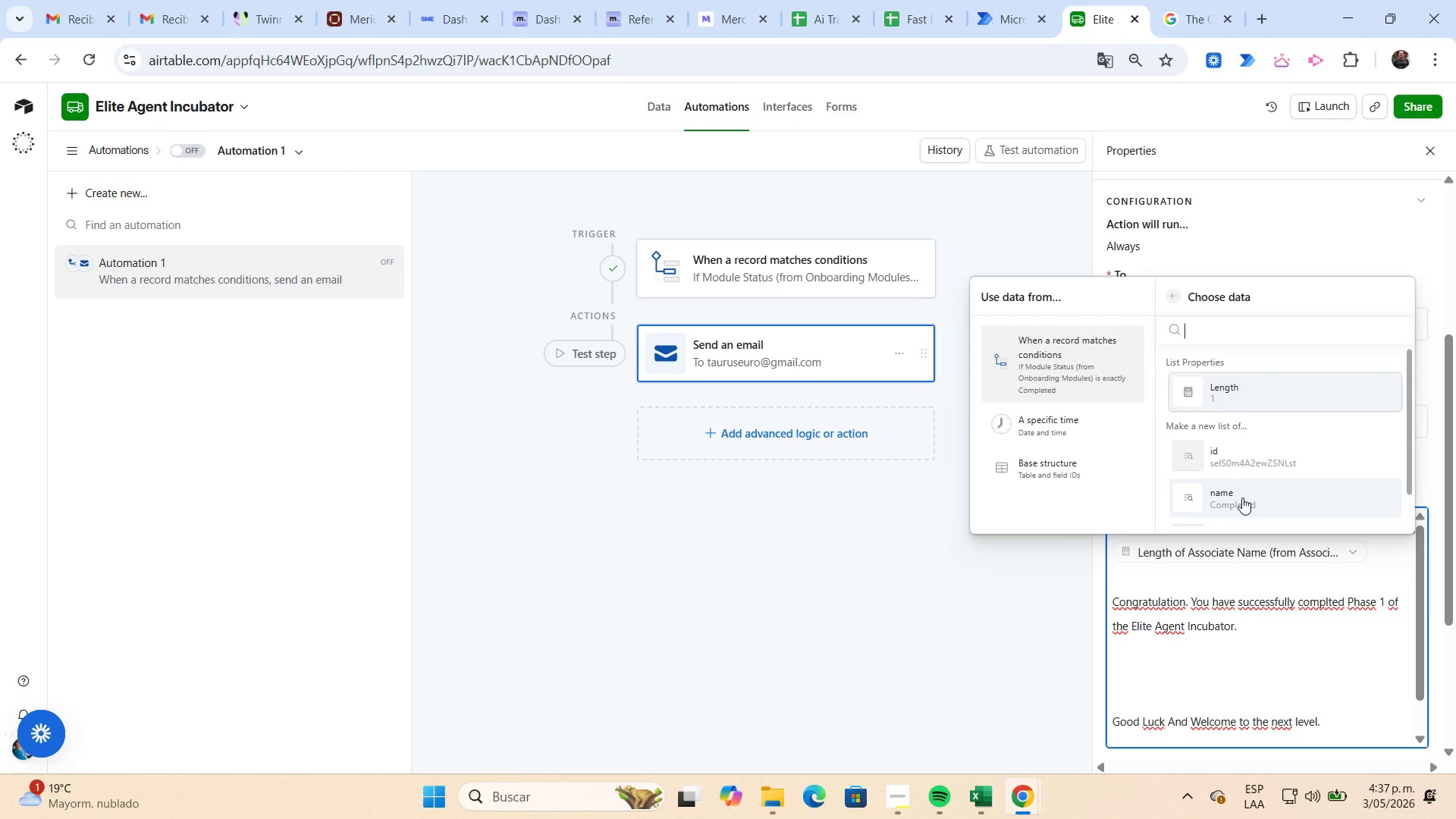 
scroll: coordinate [1279, 463], scroll_direction: down, amount: 2.0
 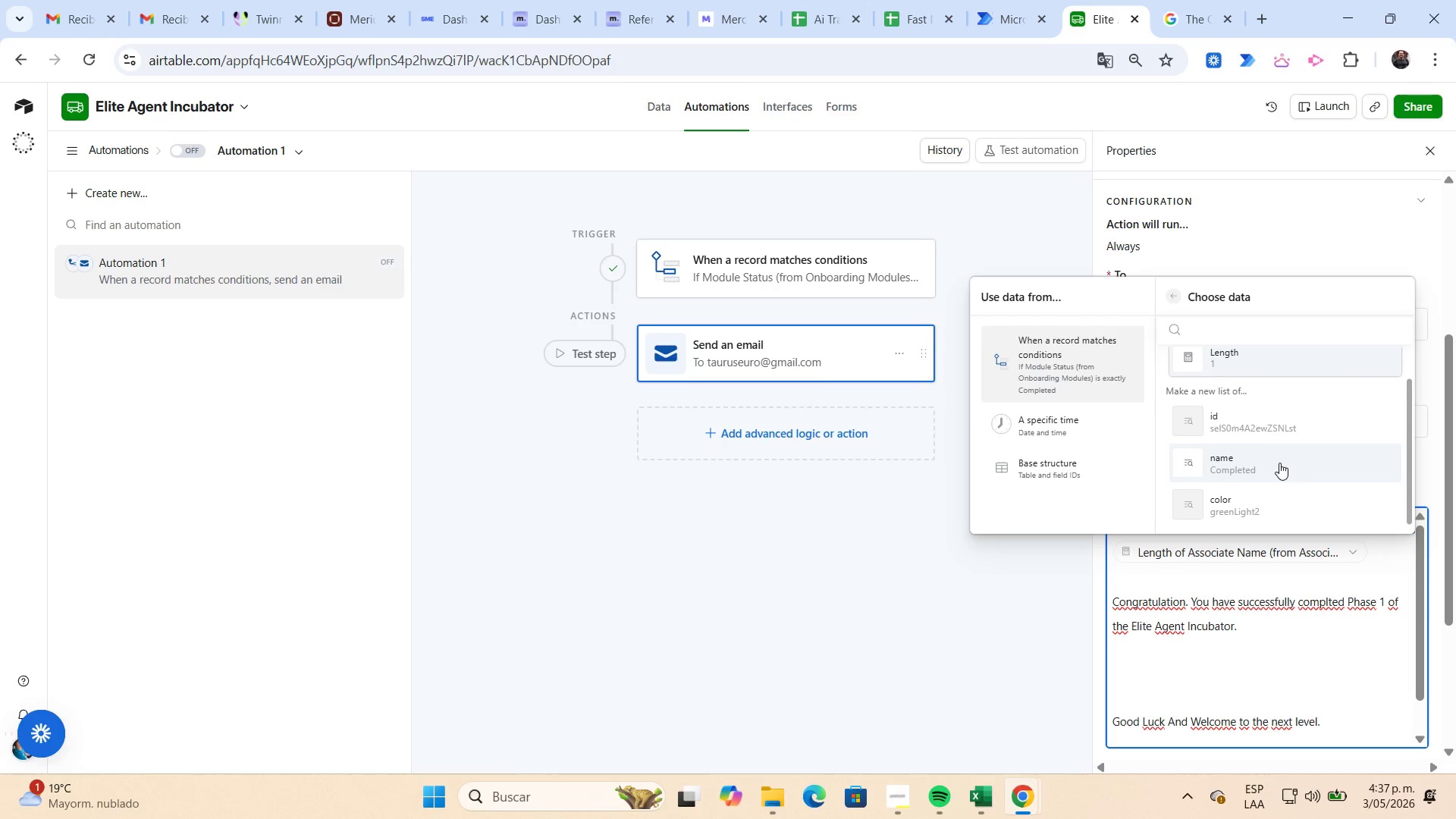 
left_click([1279, 463])
 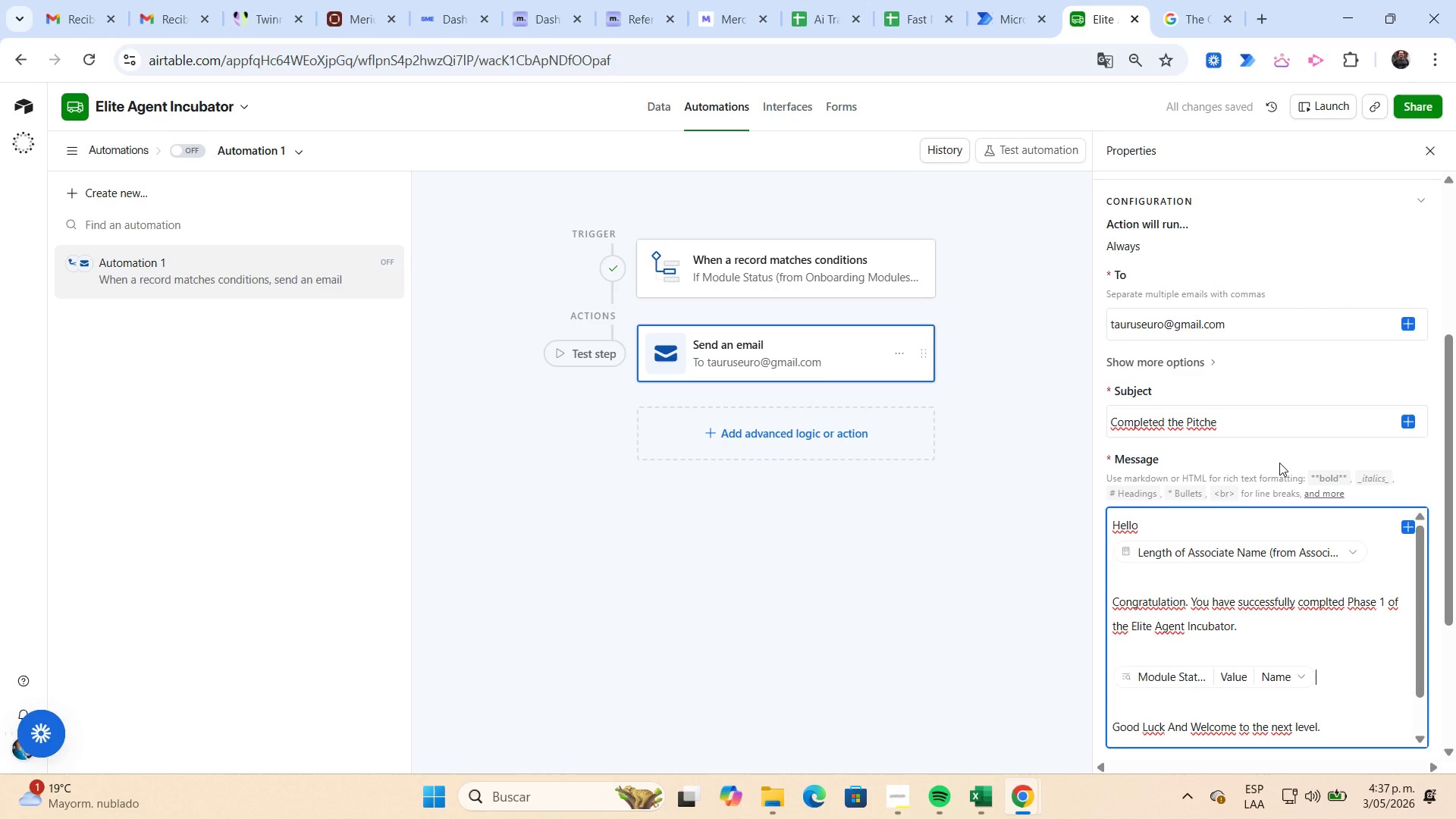 
scroll: coordinate [1439, 529], scroll_direction: down, amount: 7.0
 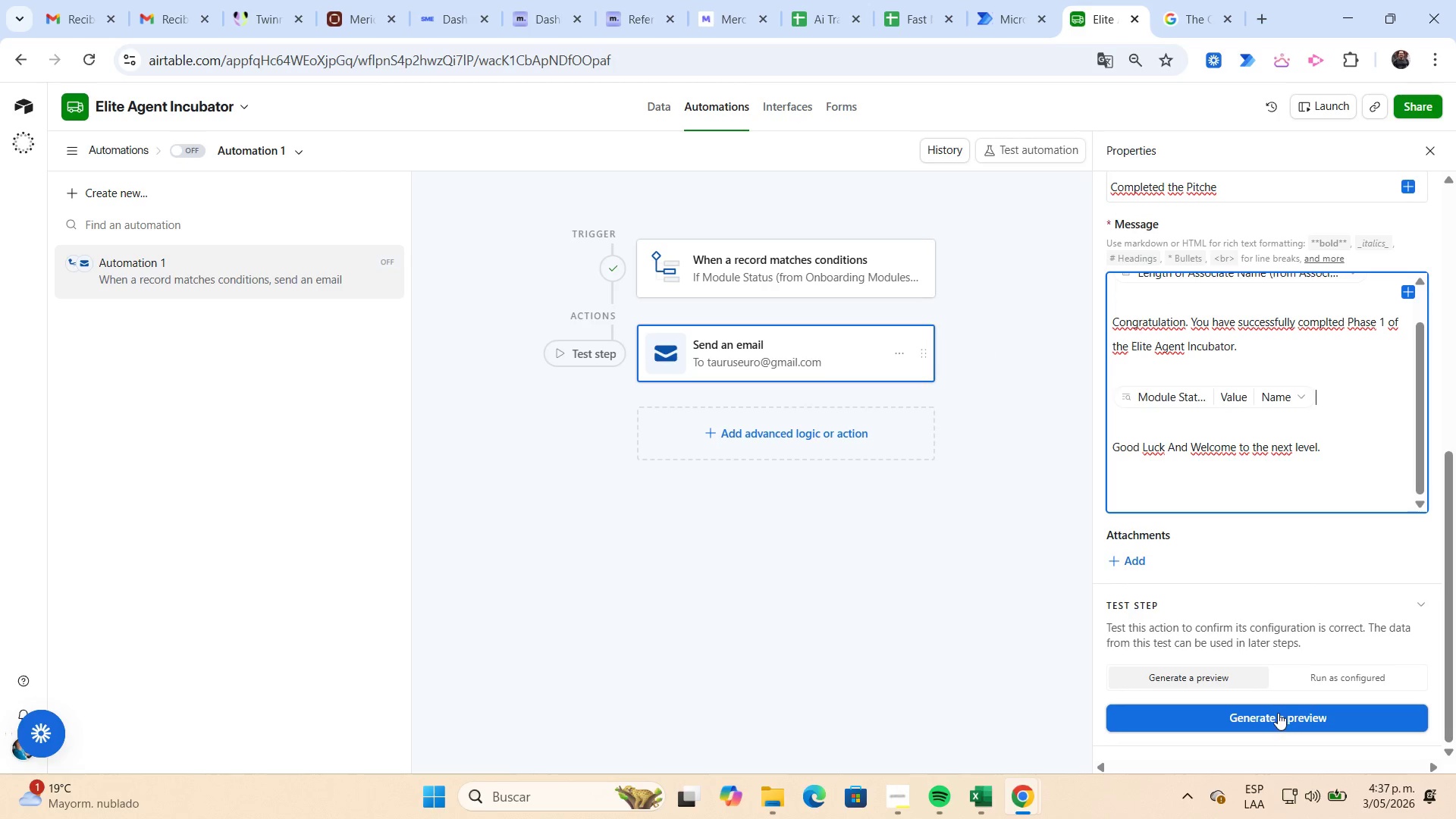 
left_click([1278, 713])
 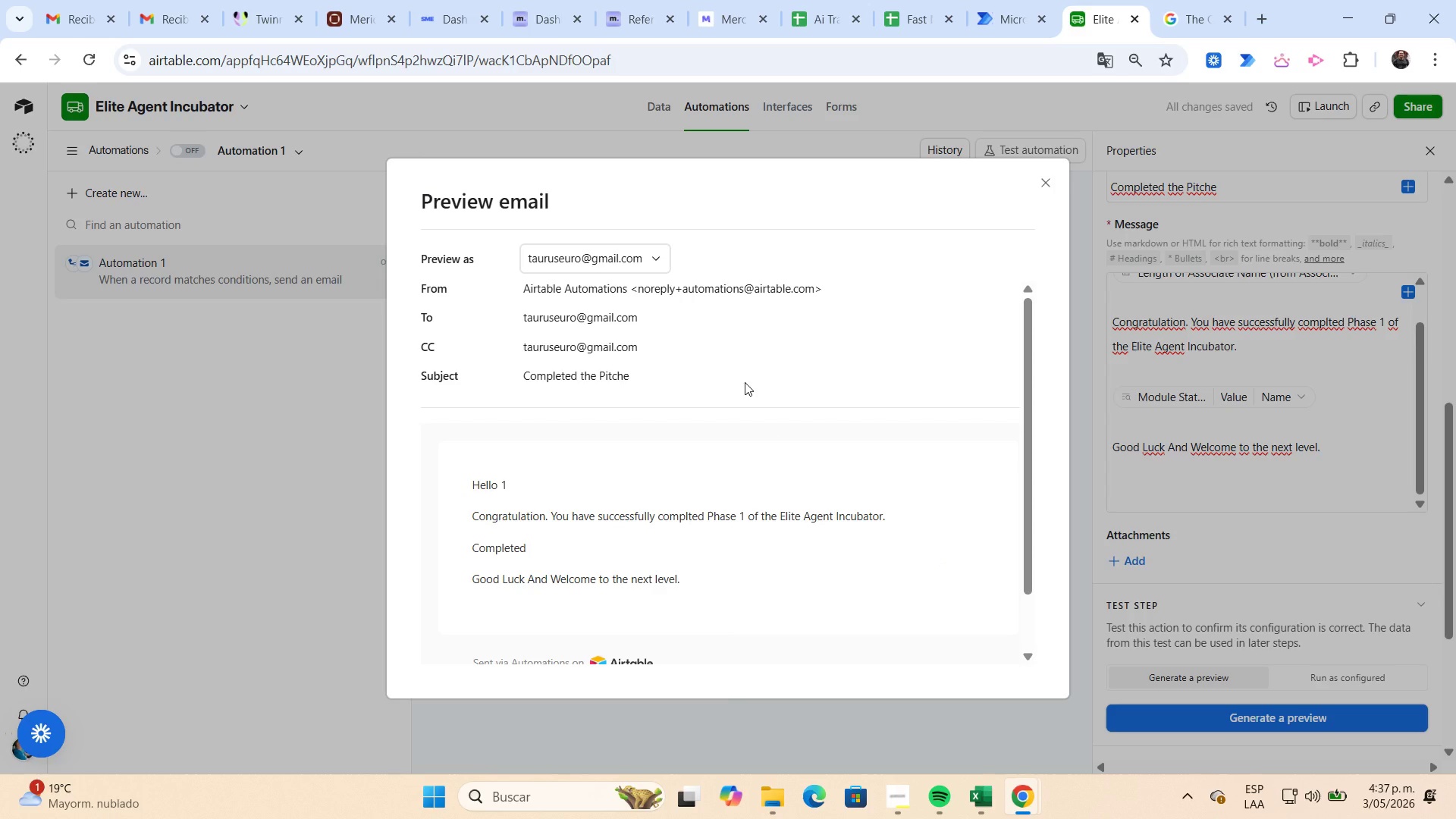 
wait(9.59)
 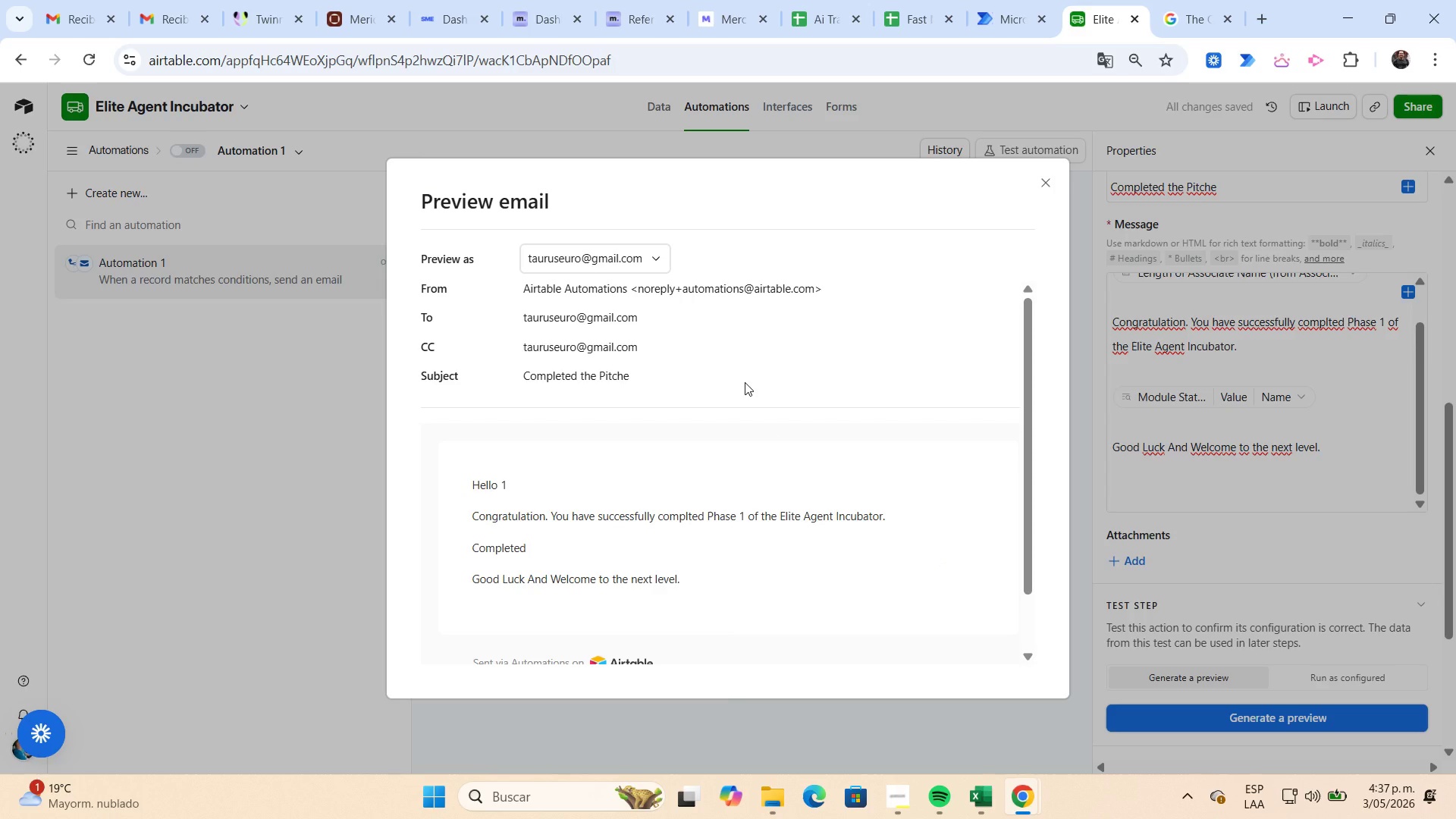 
scroll: coordinate [678, 454], scroll_direction: down, amount: 2.0
 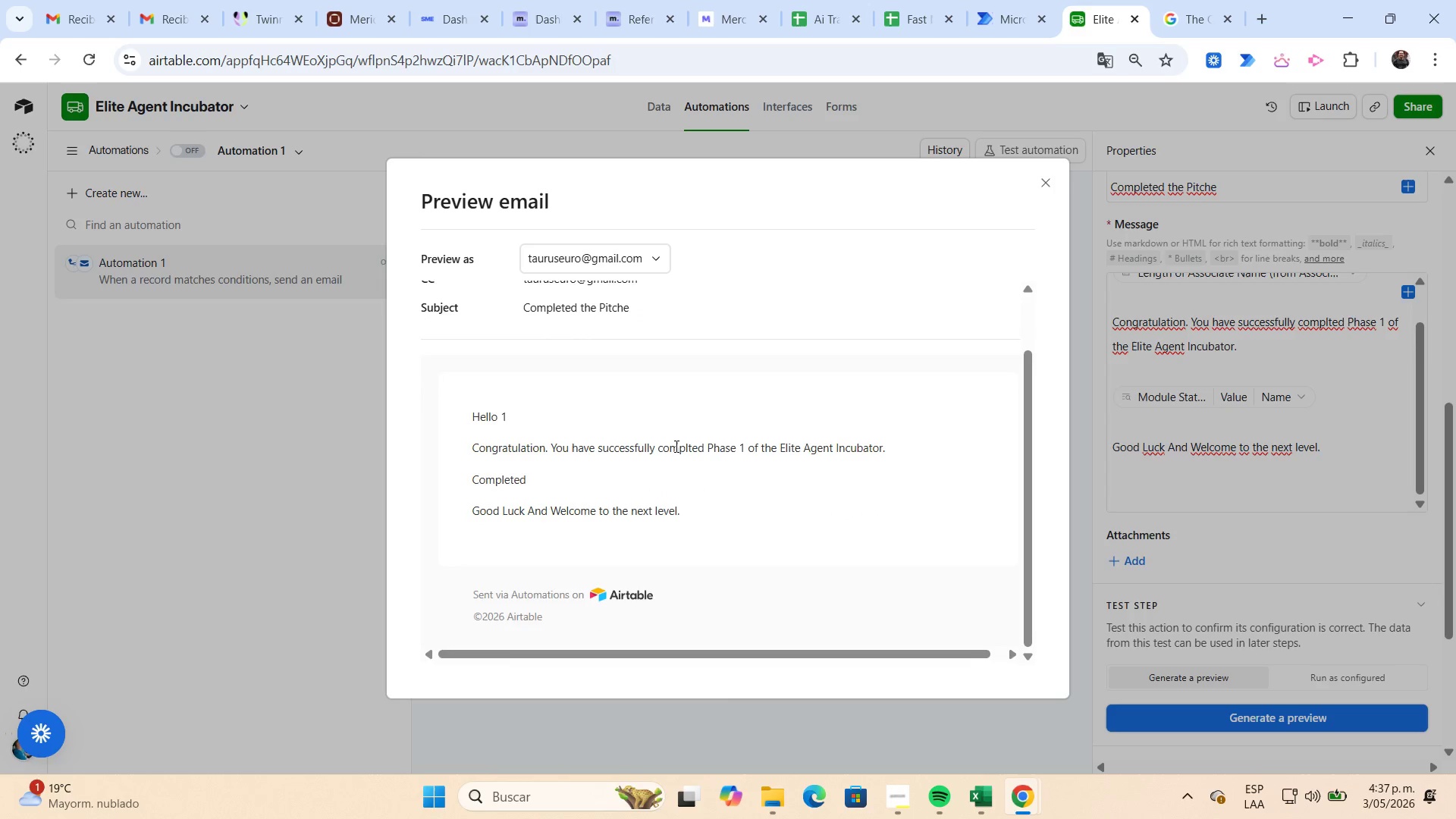 
scroll: coordinate [675, 446], scroll_direction: up, amount: 2.0
 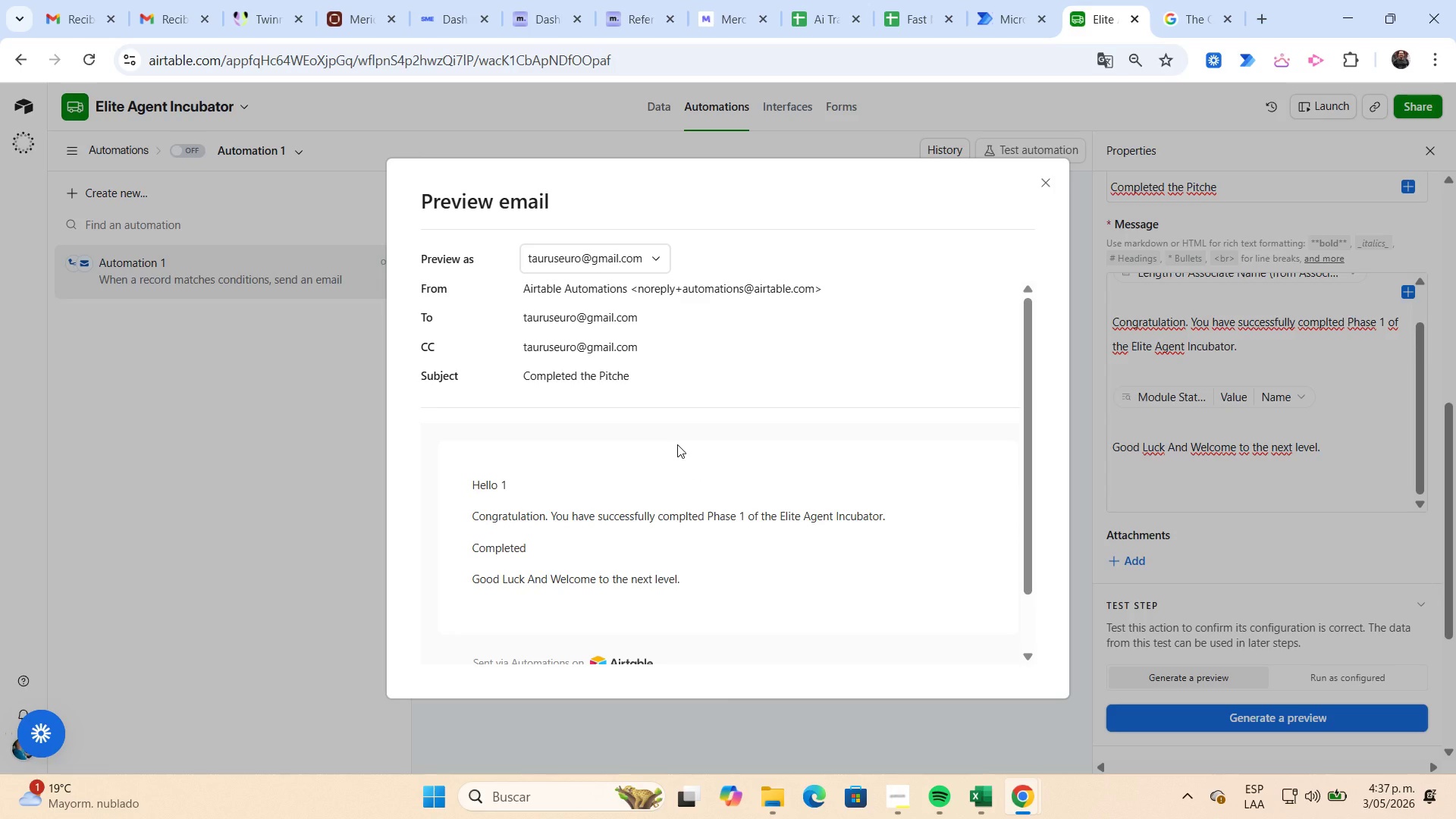 
scroll: coordinate [677, 444], scroll_direction: down, amount: 1.0
 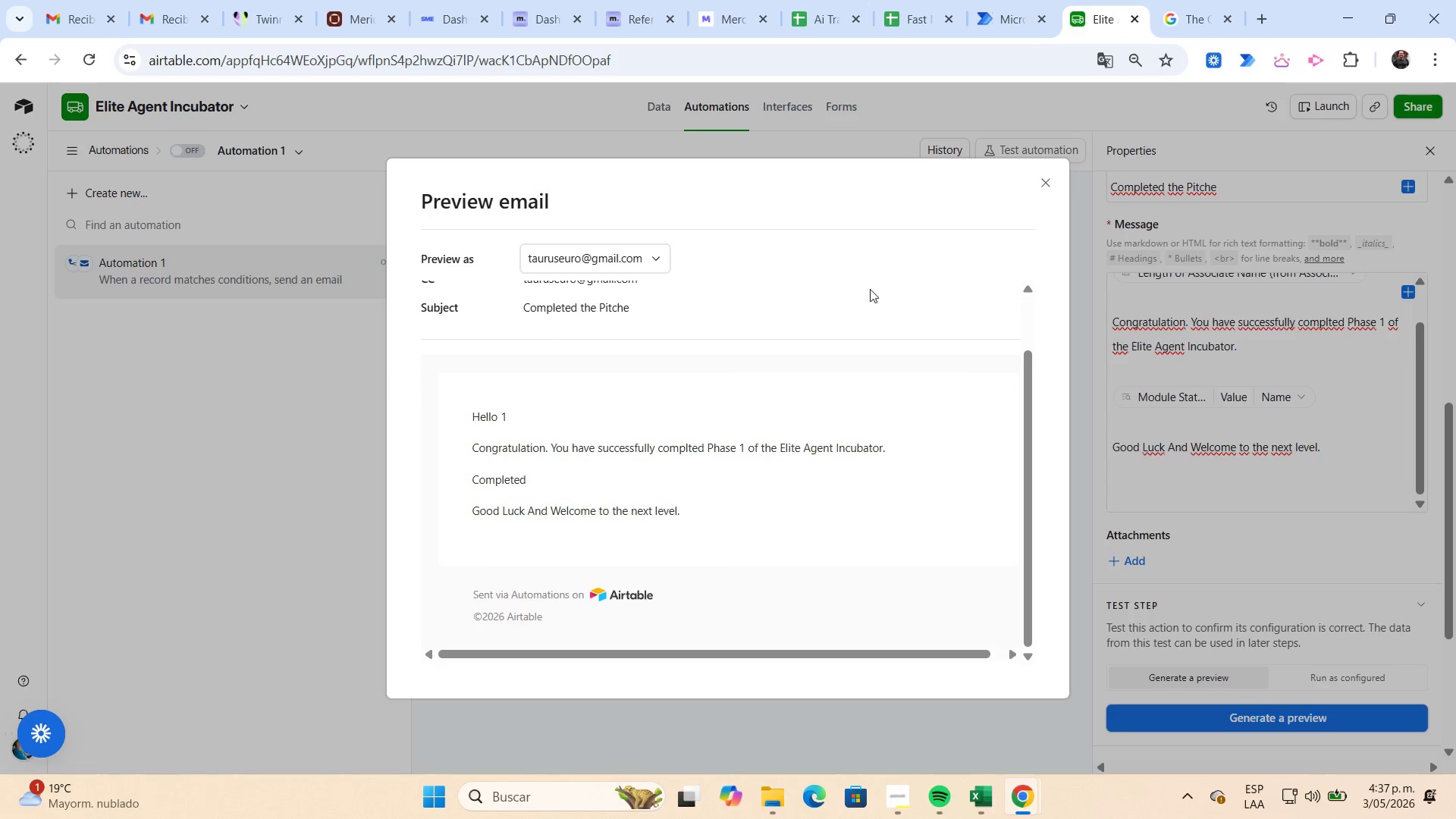 
left_click([1047, 183])
 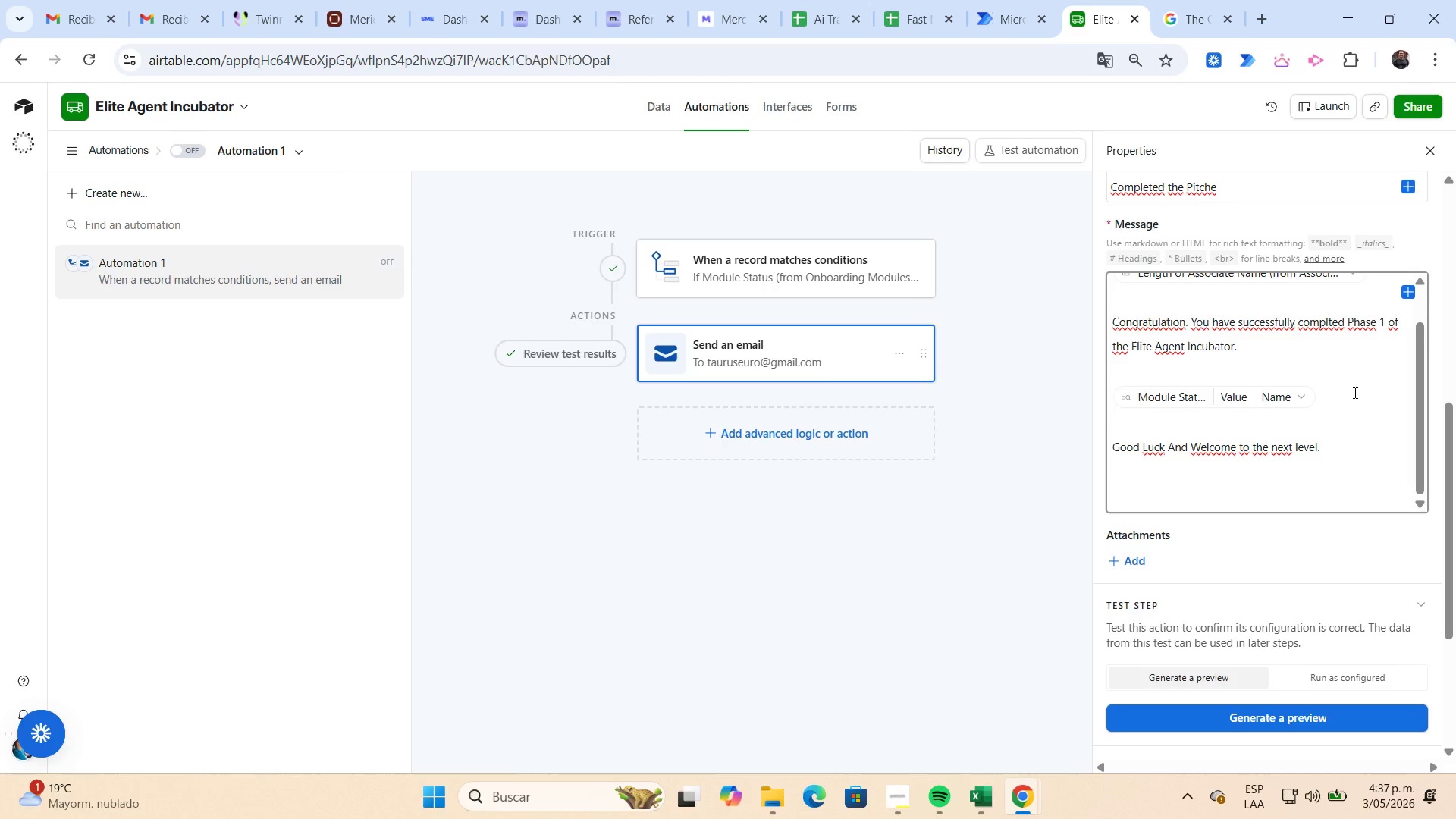 
left_click_drag(start_coordinate=[1349, 397], to_coordinate=[1129, 405])
 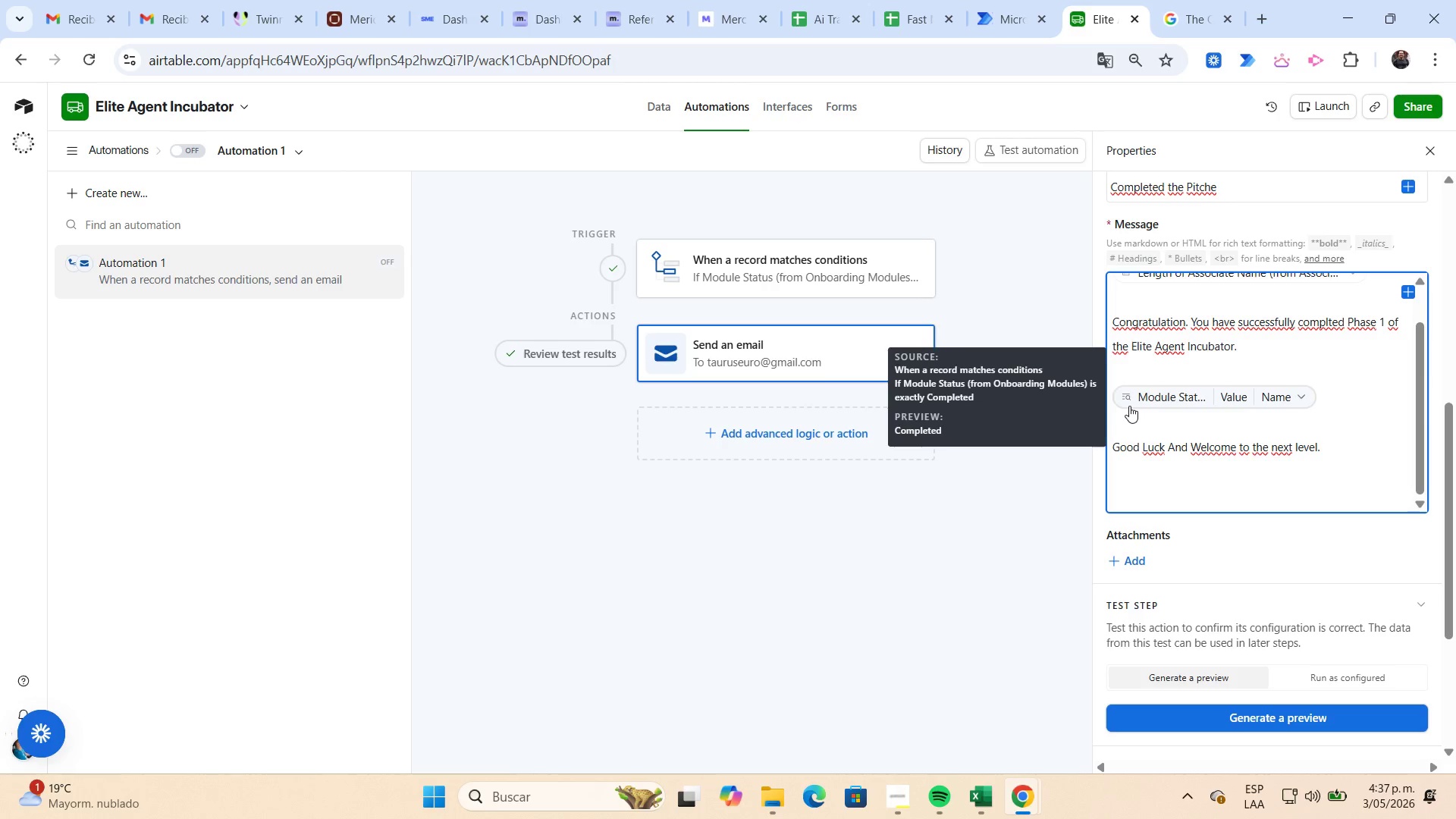 
key(Delete)
 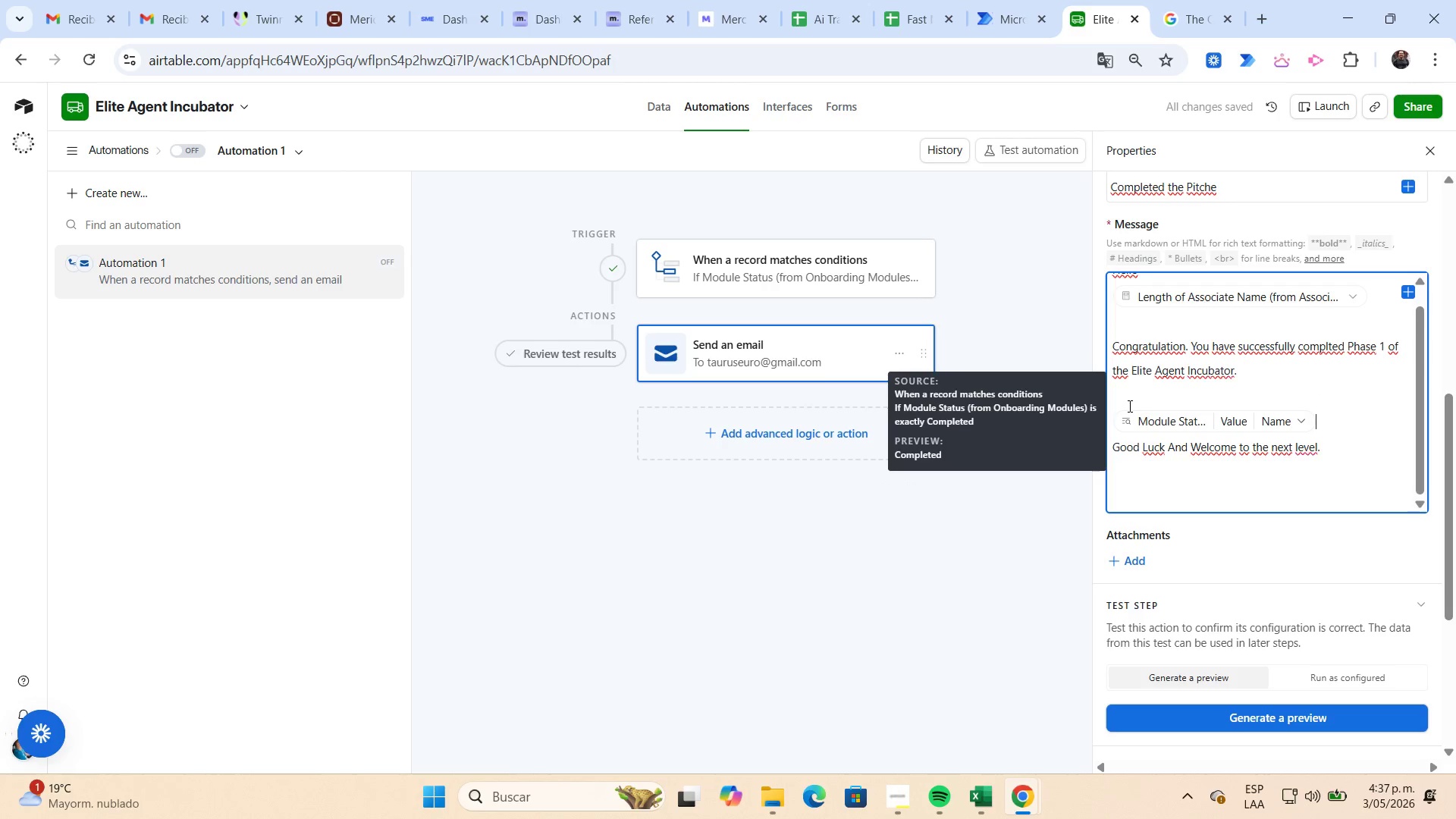 
key(Shift+ShiftLeft)
 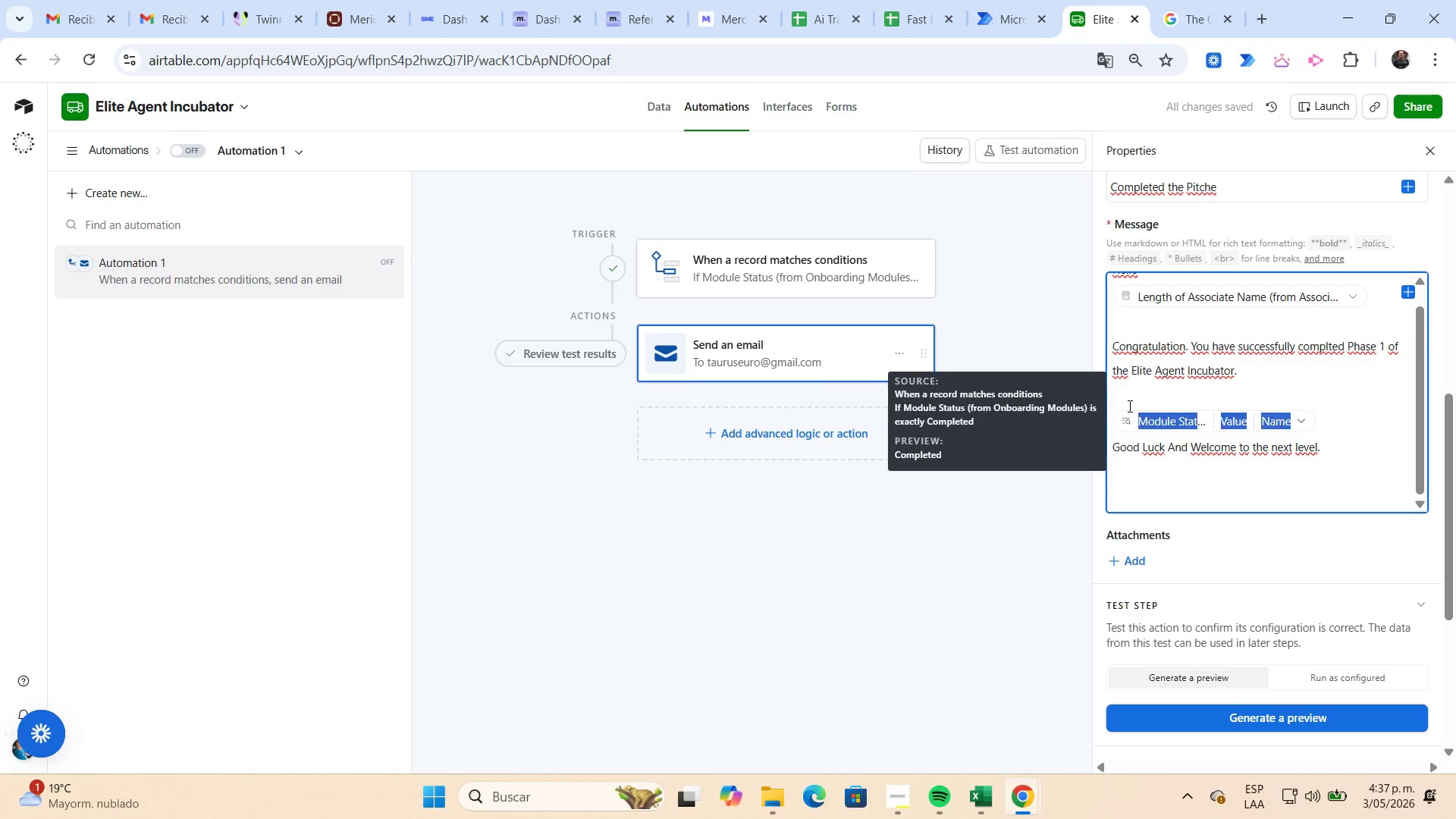 
key(Shift+Home)
 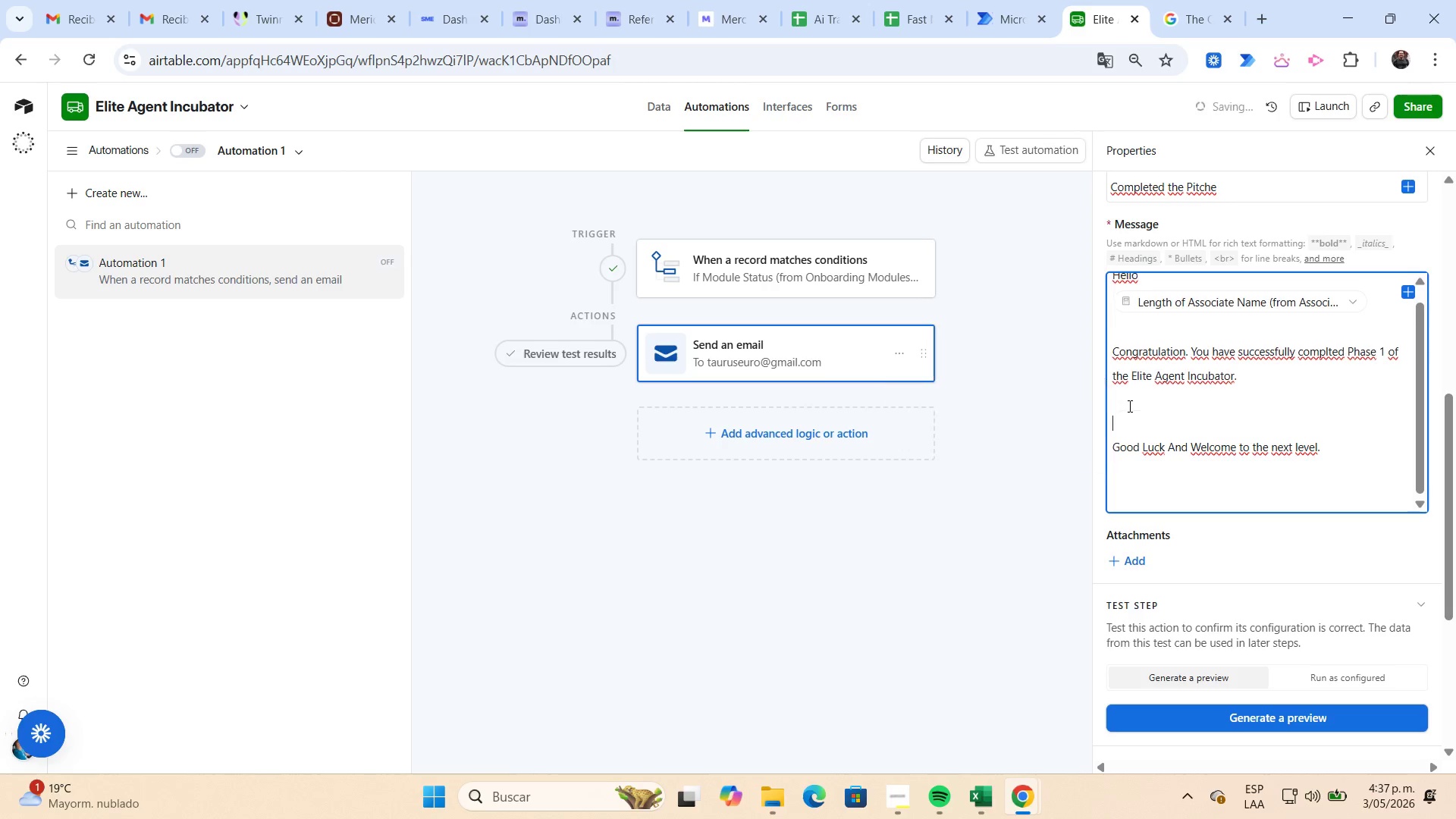 
key(Delete)
 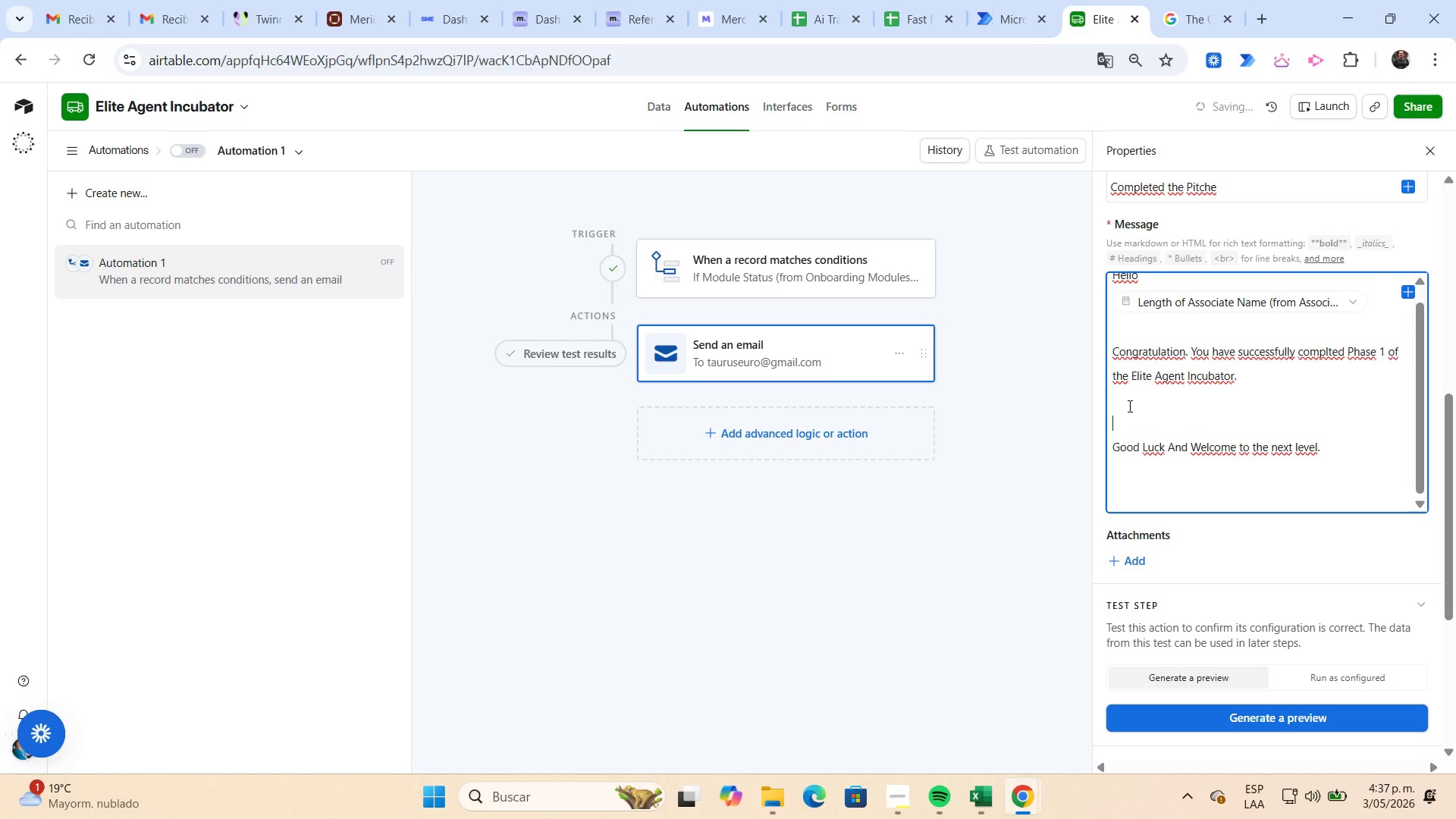 
key(Delete)
 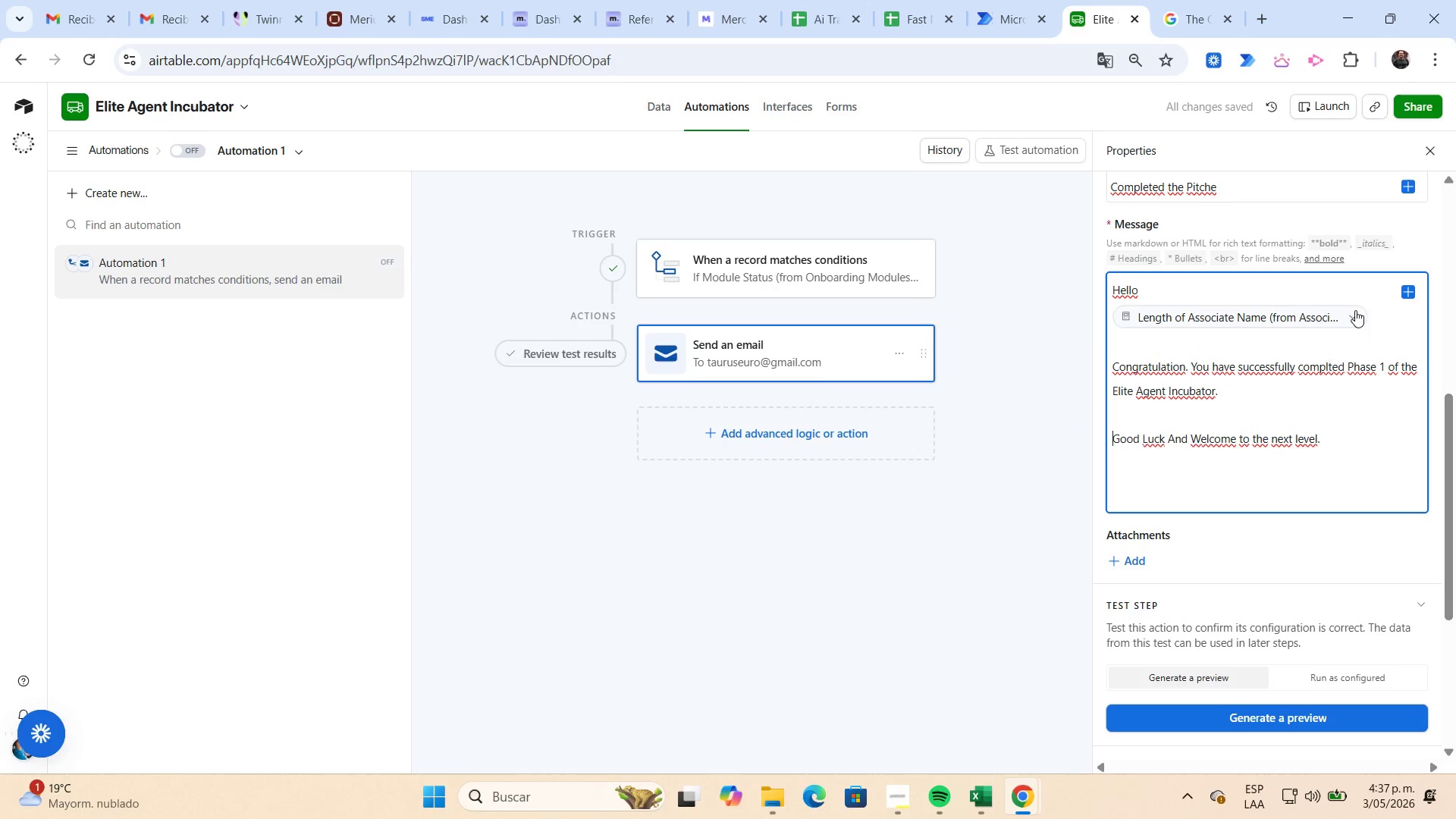 
left_click([1375, 318])
 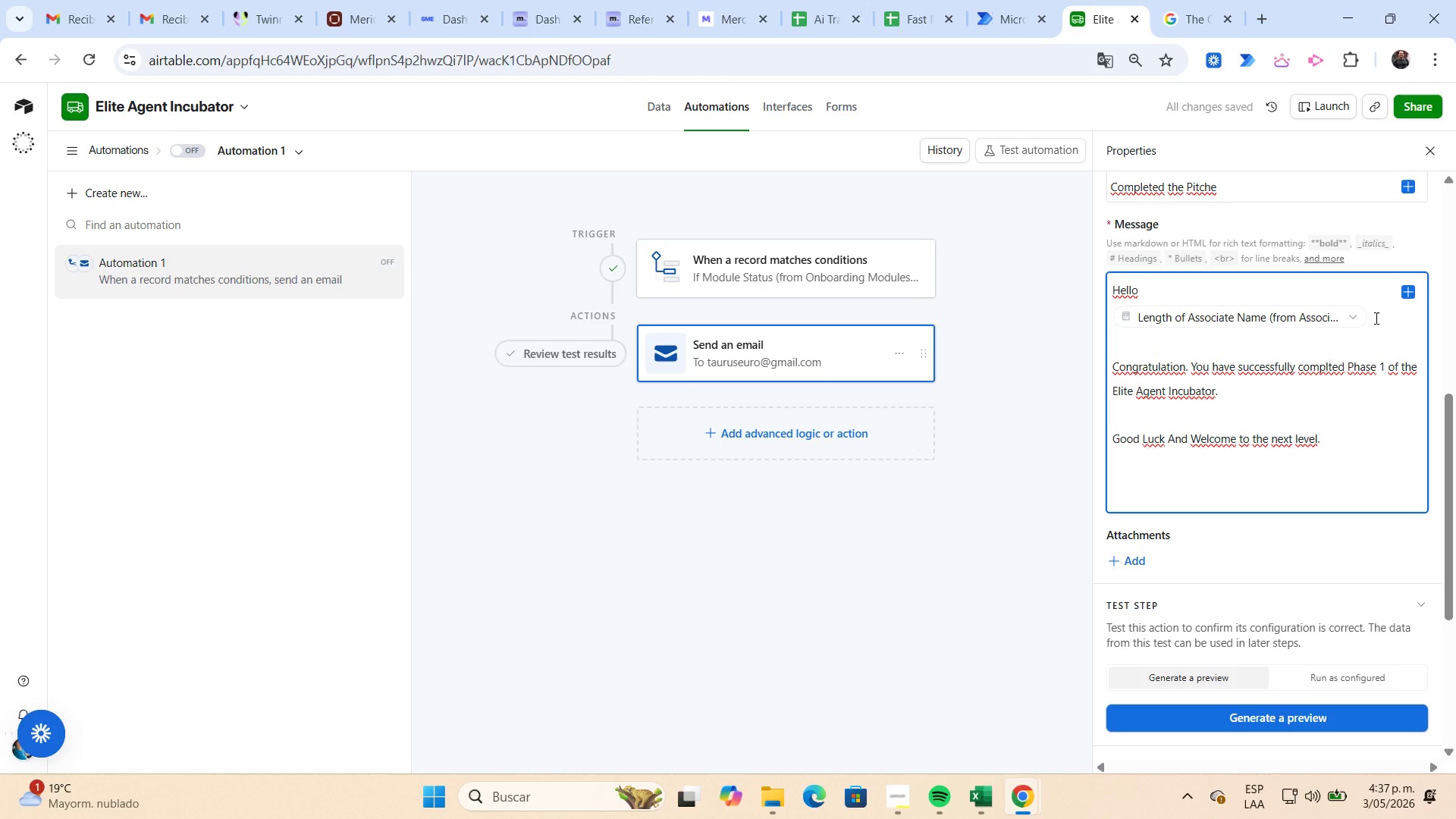 
key(Shift+Home)
 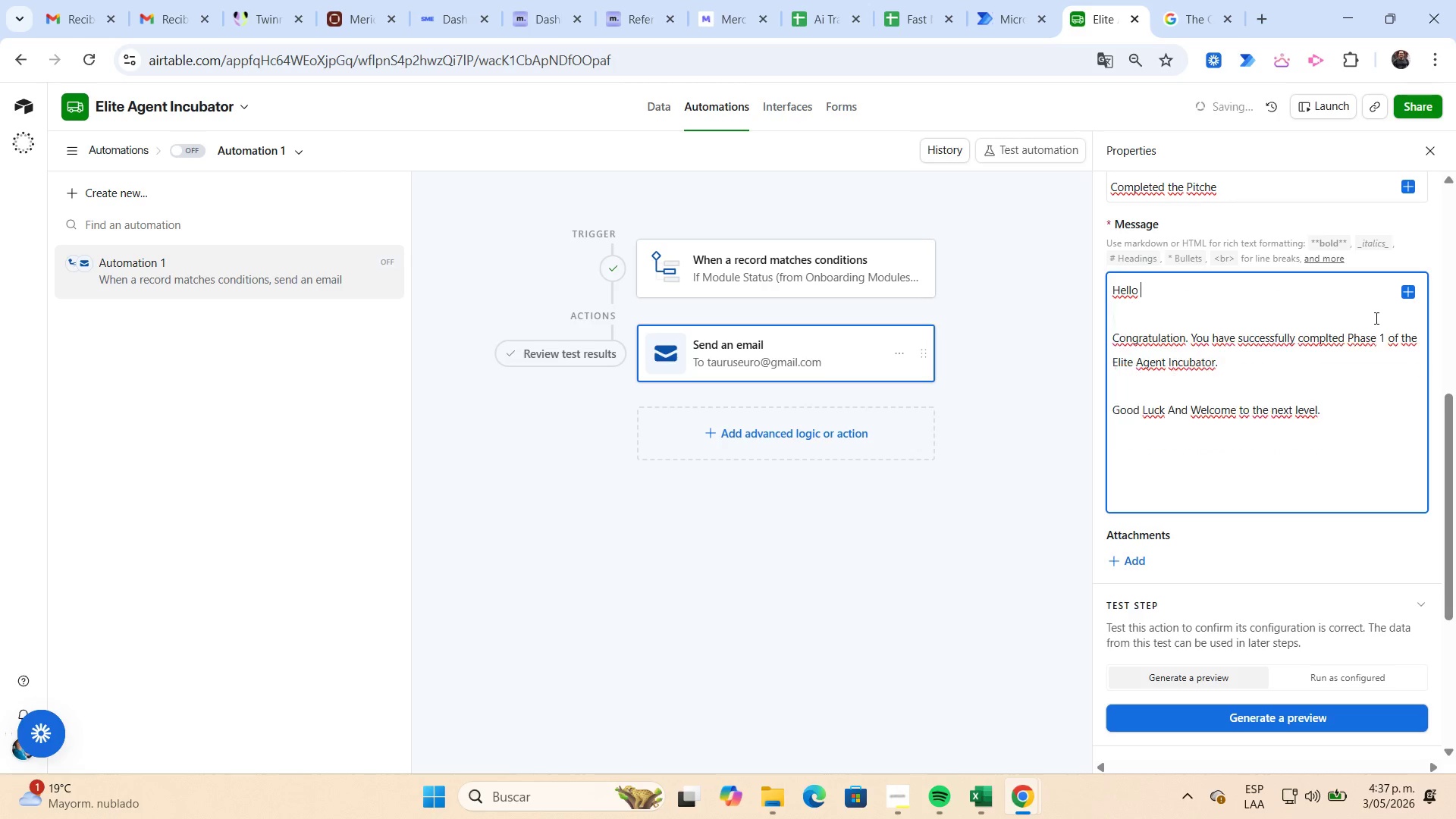 
key(Delete)
 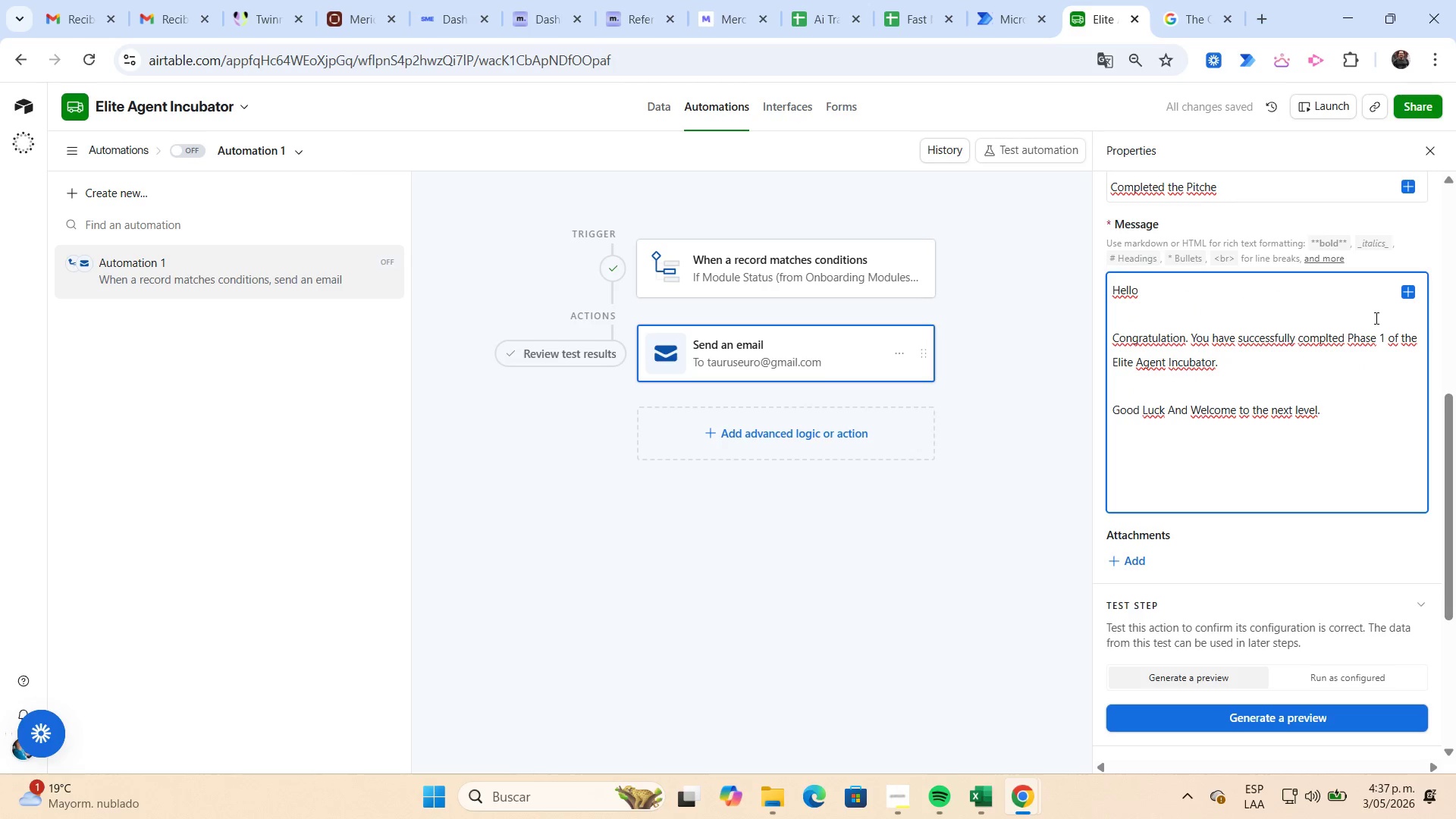 
key(Backspace)
 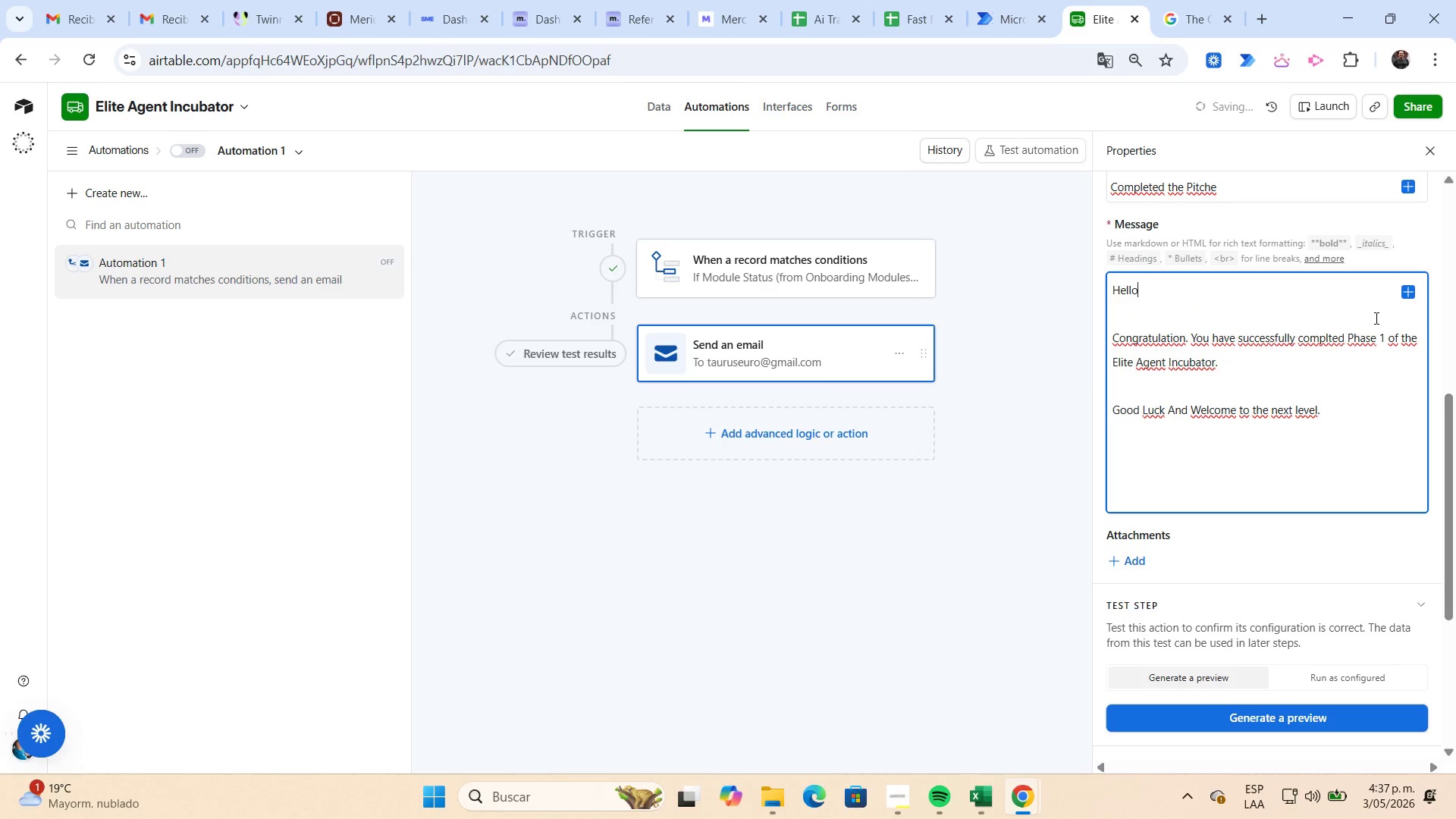 
key(Shift+Period)
 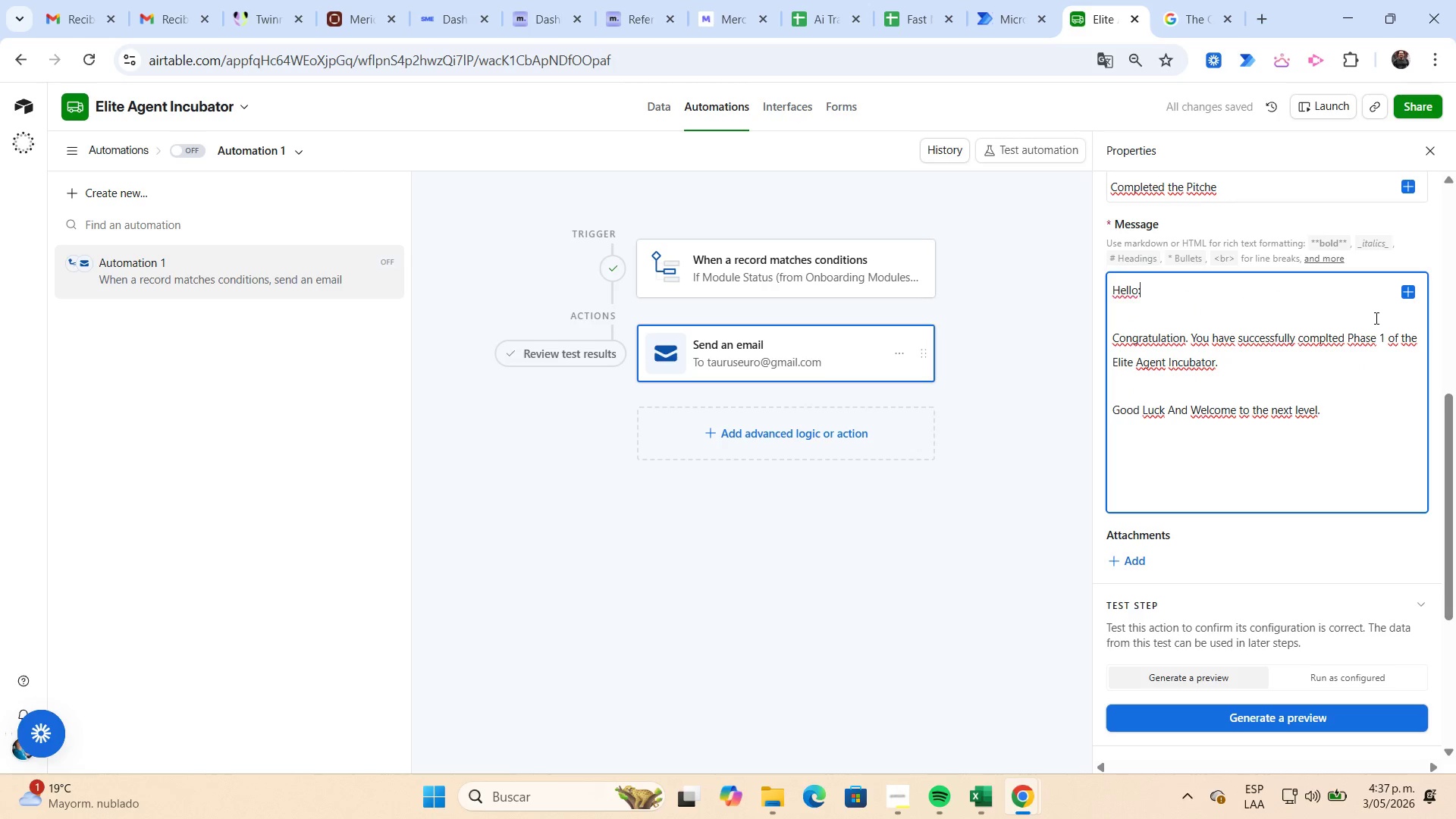 
key(ArrowLeft)
 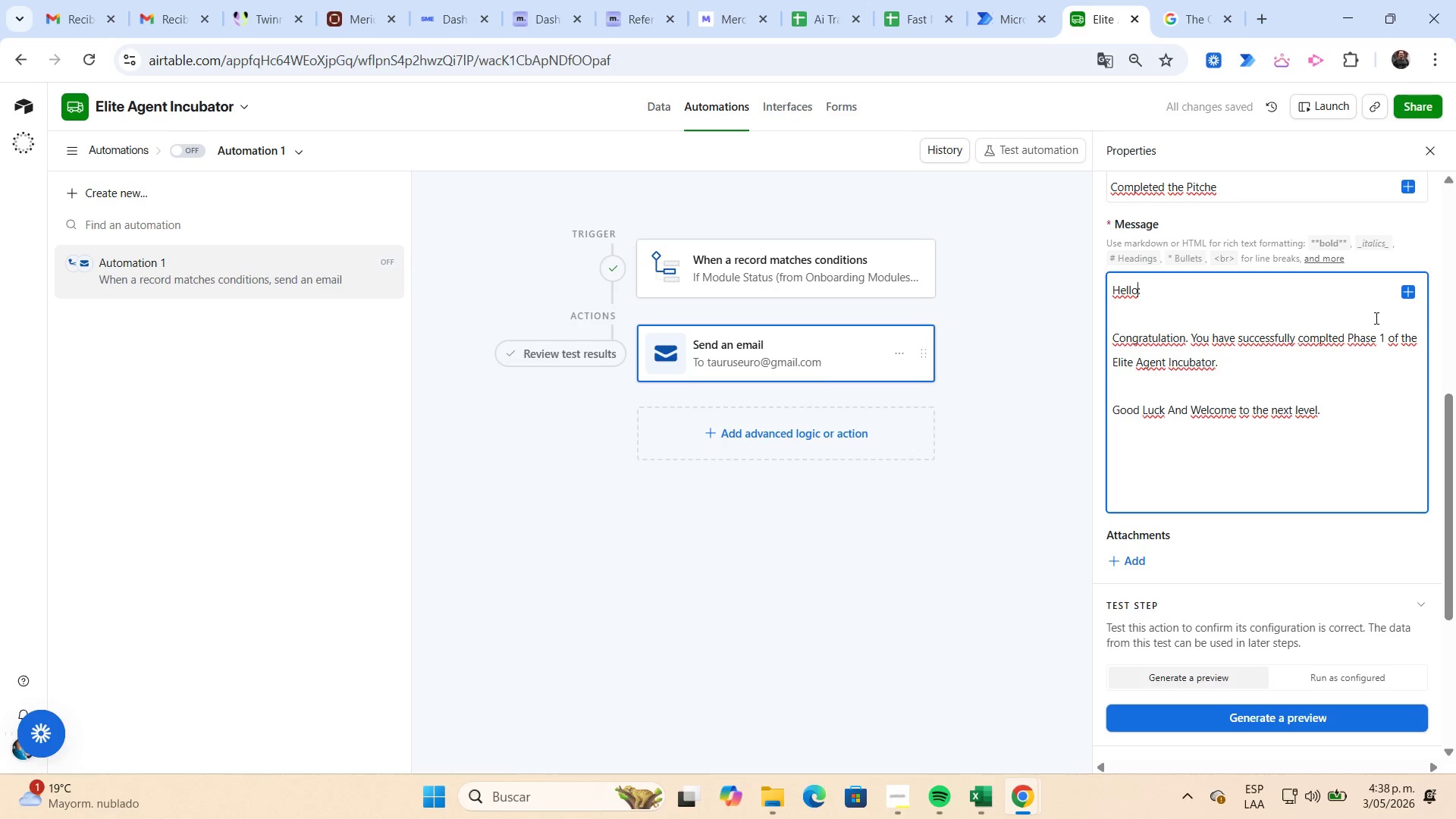 
key(Space)
 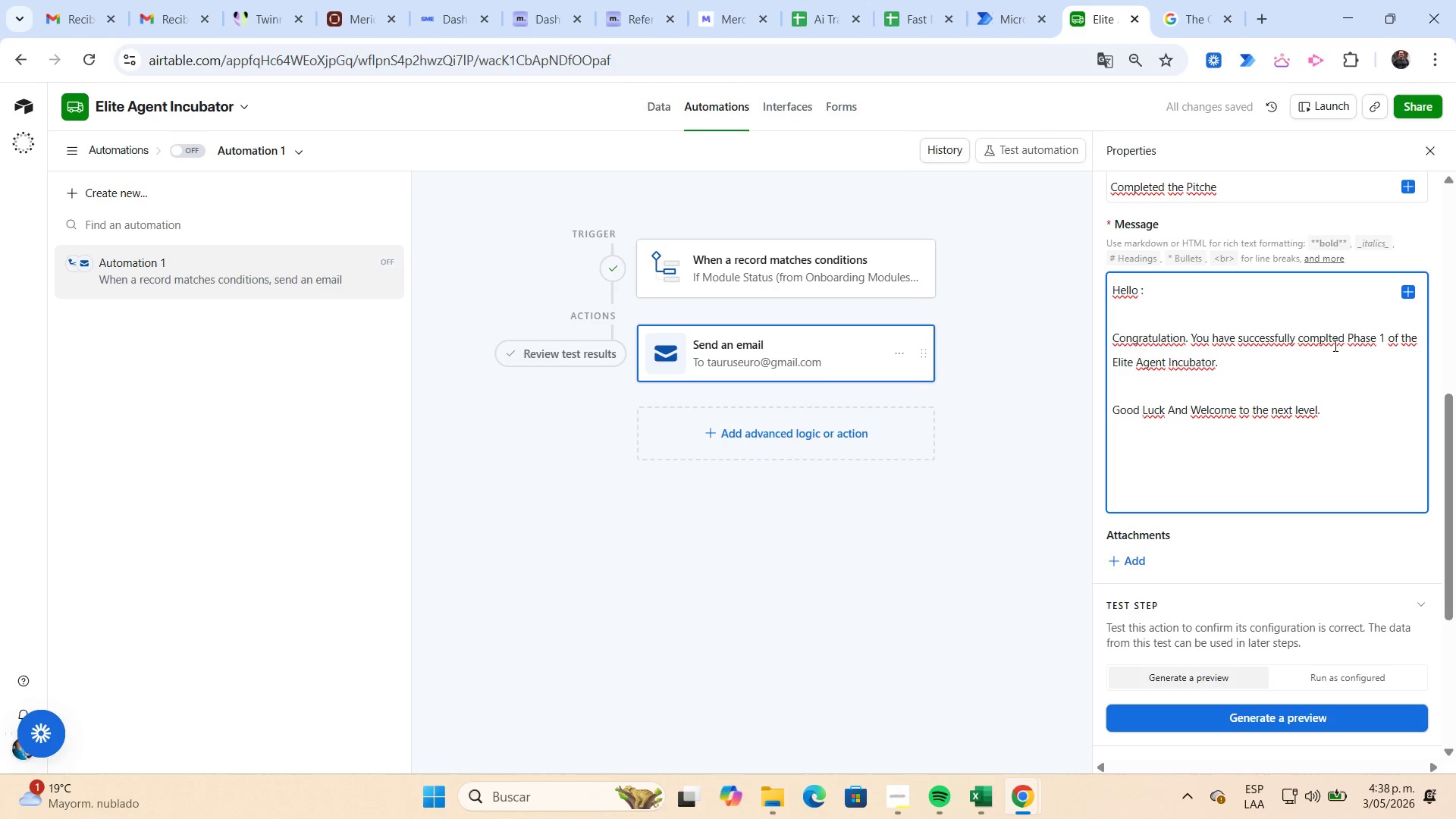 
wait(6.42)
 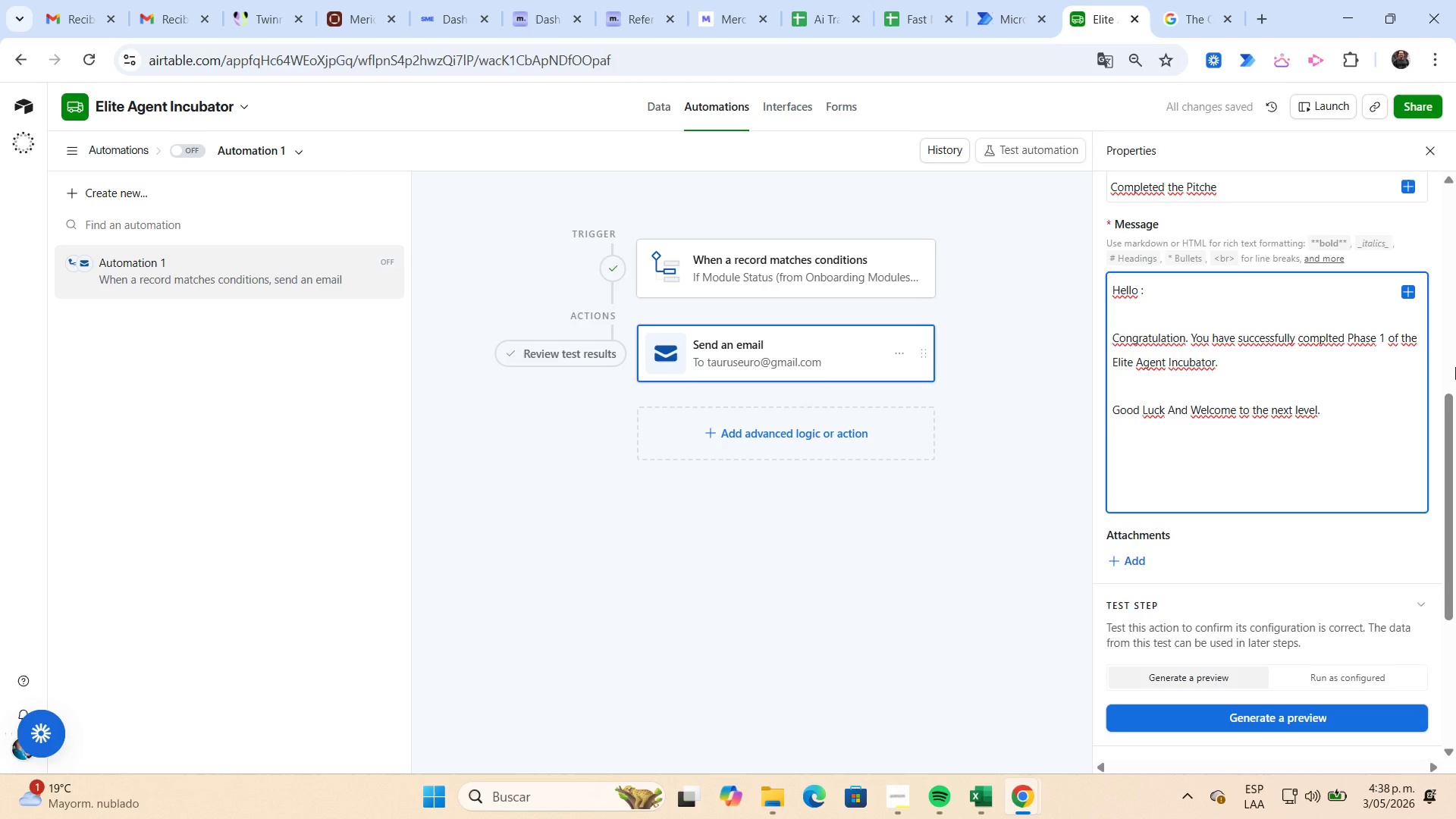 
left_click([1404, 290])
 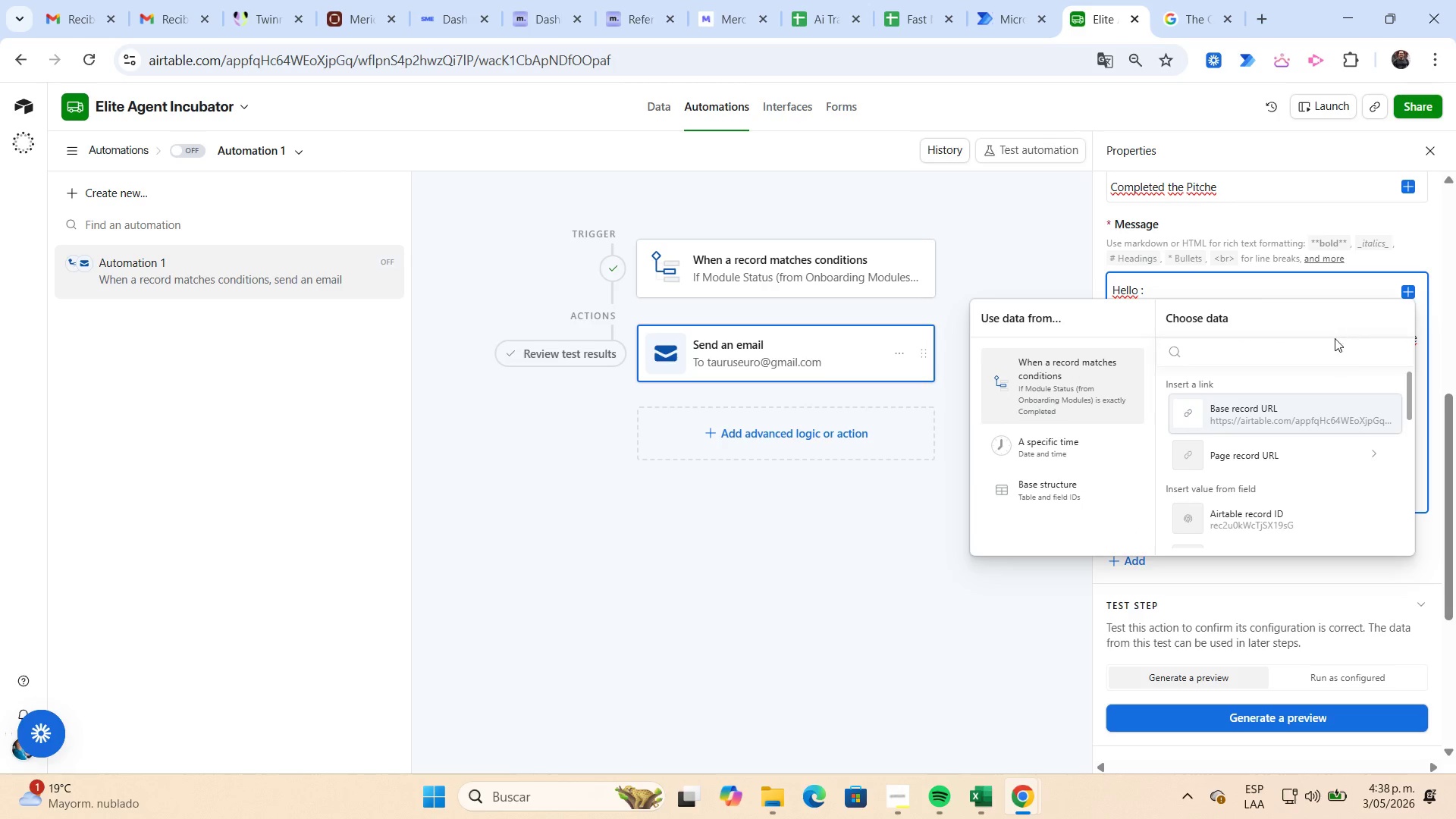 
scroll: coordinate [1323, 395], scroll_direction: down, amount: 3.0
 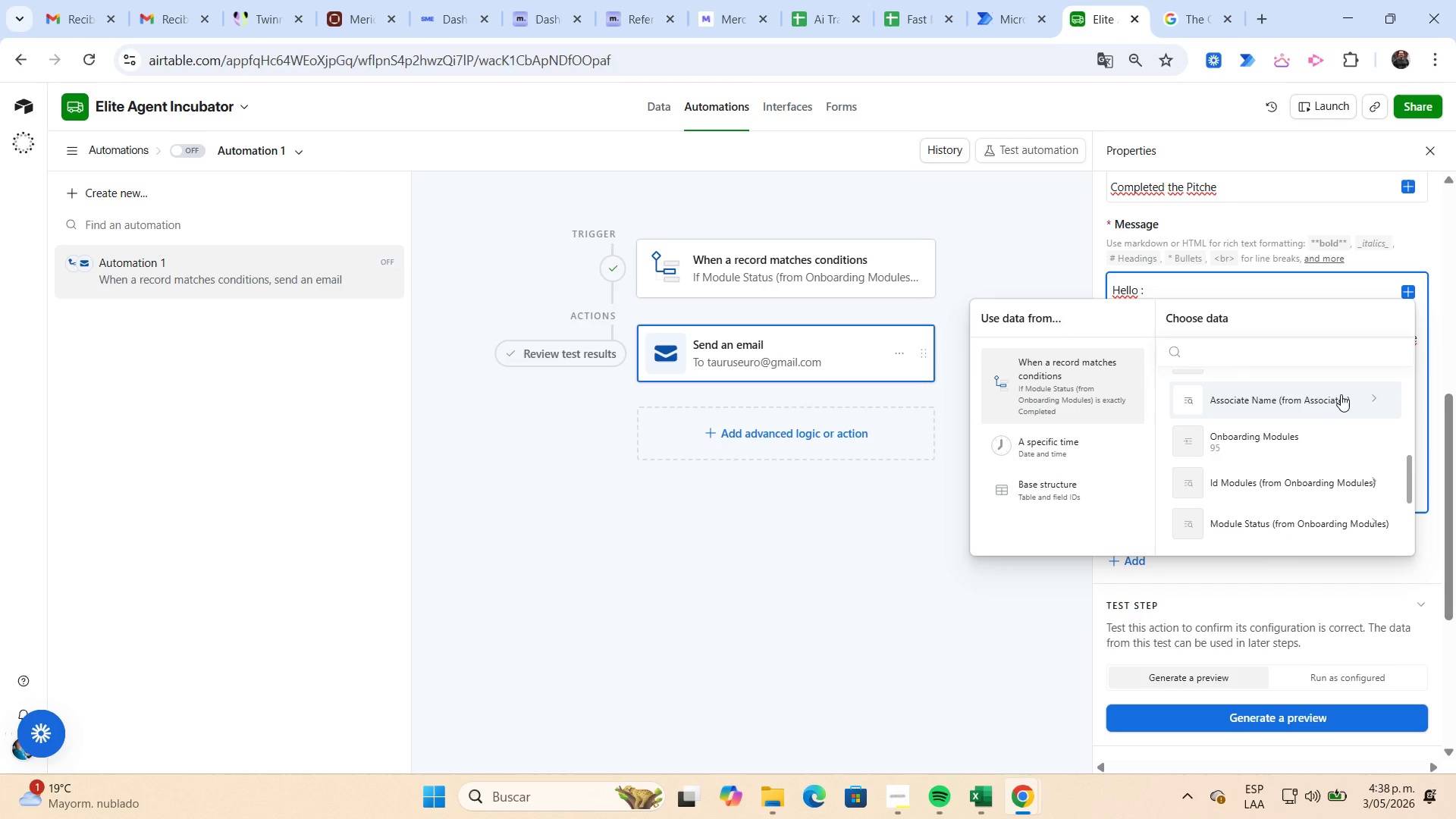 
left_click([1342, 394])
 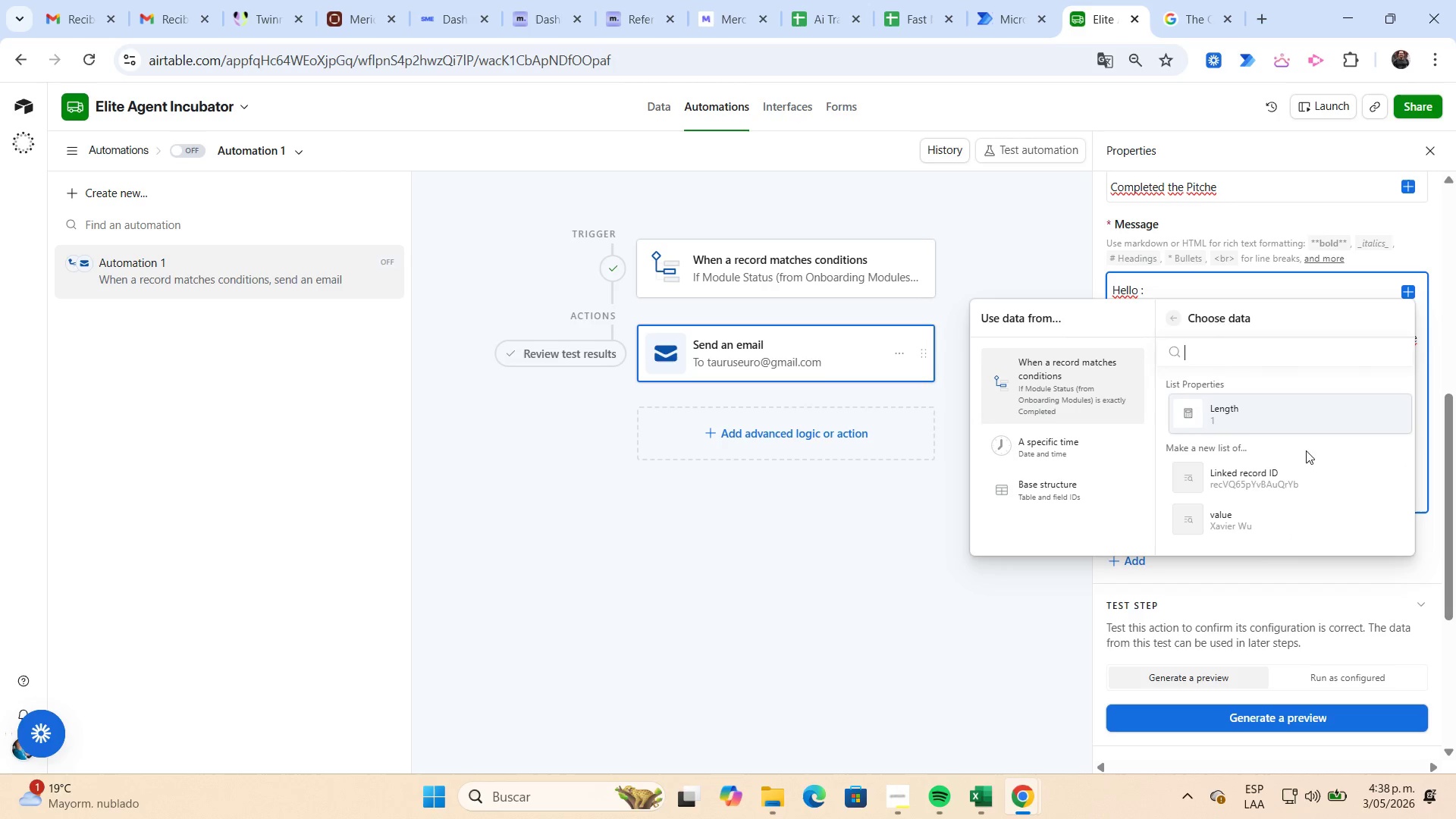 
left_click([1286, 485])
 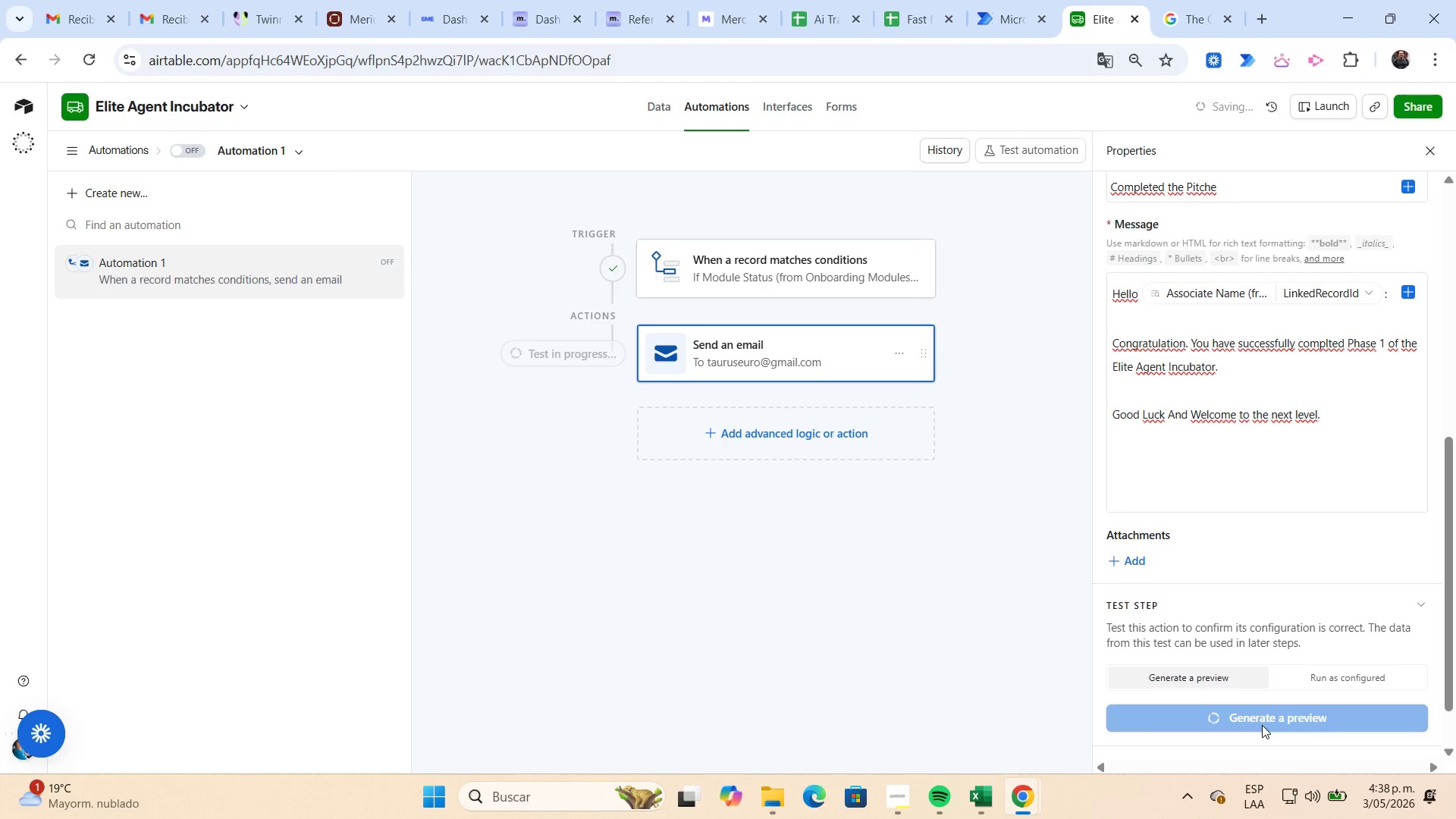 
wait(8.17)
 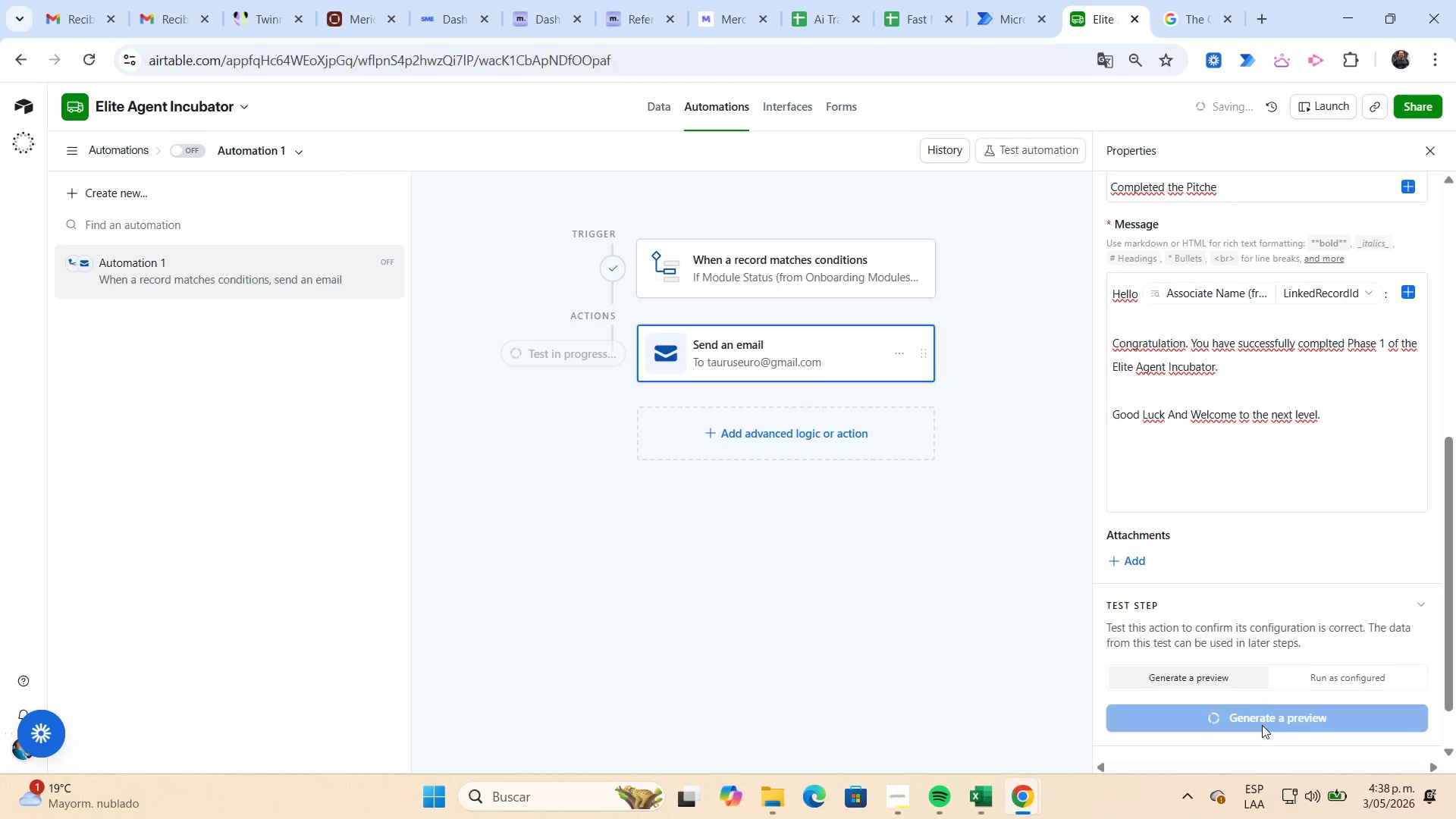 
left_click([1050, 184])
 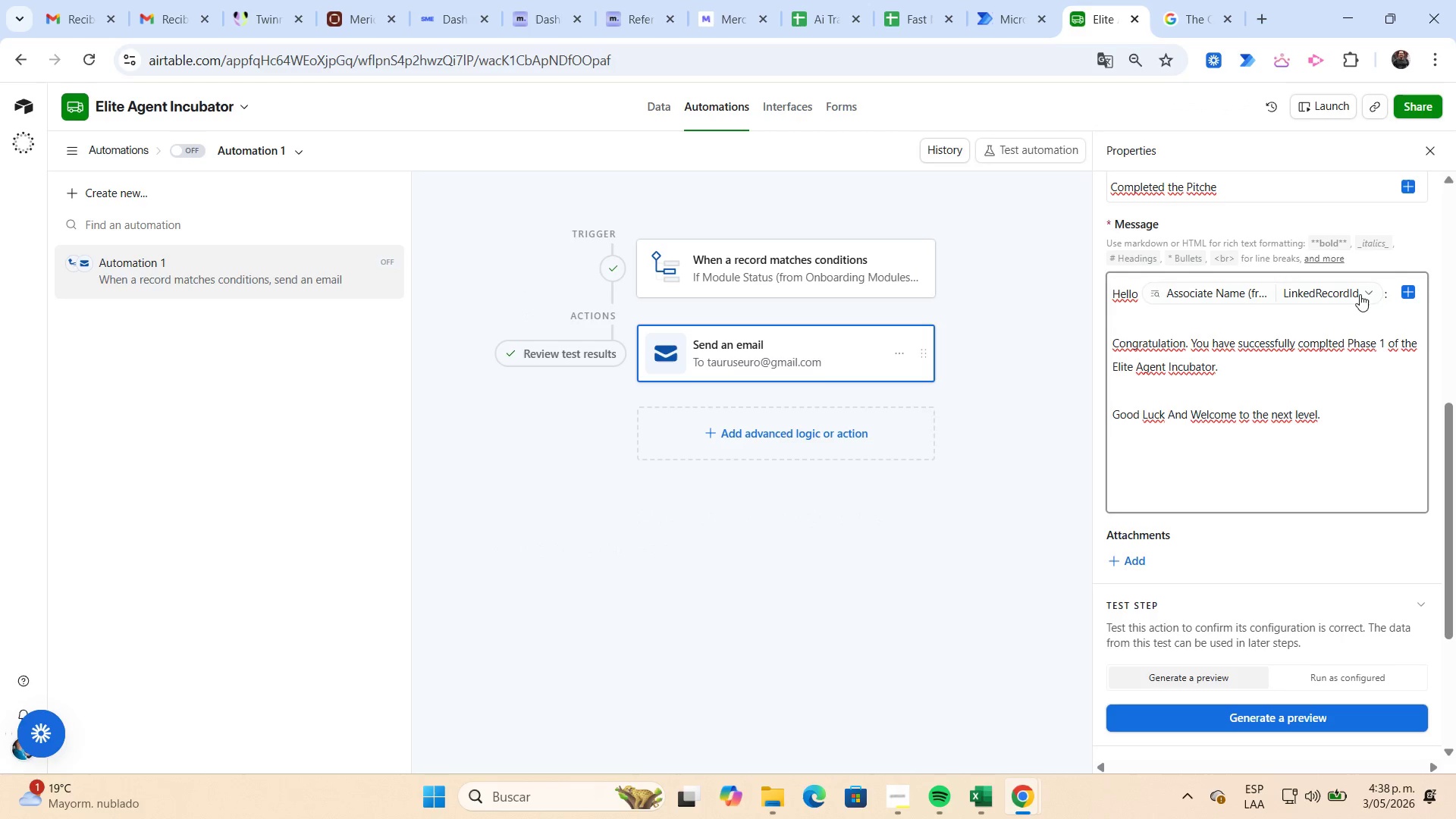 
left_click([1385, 297])
 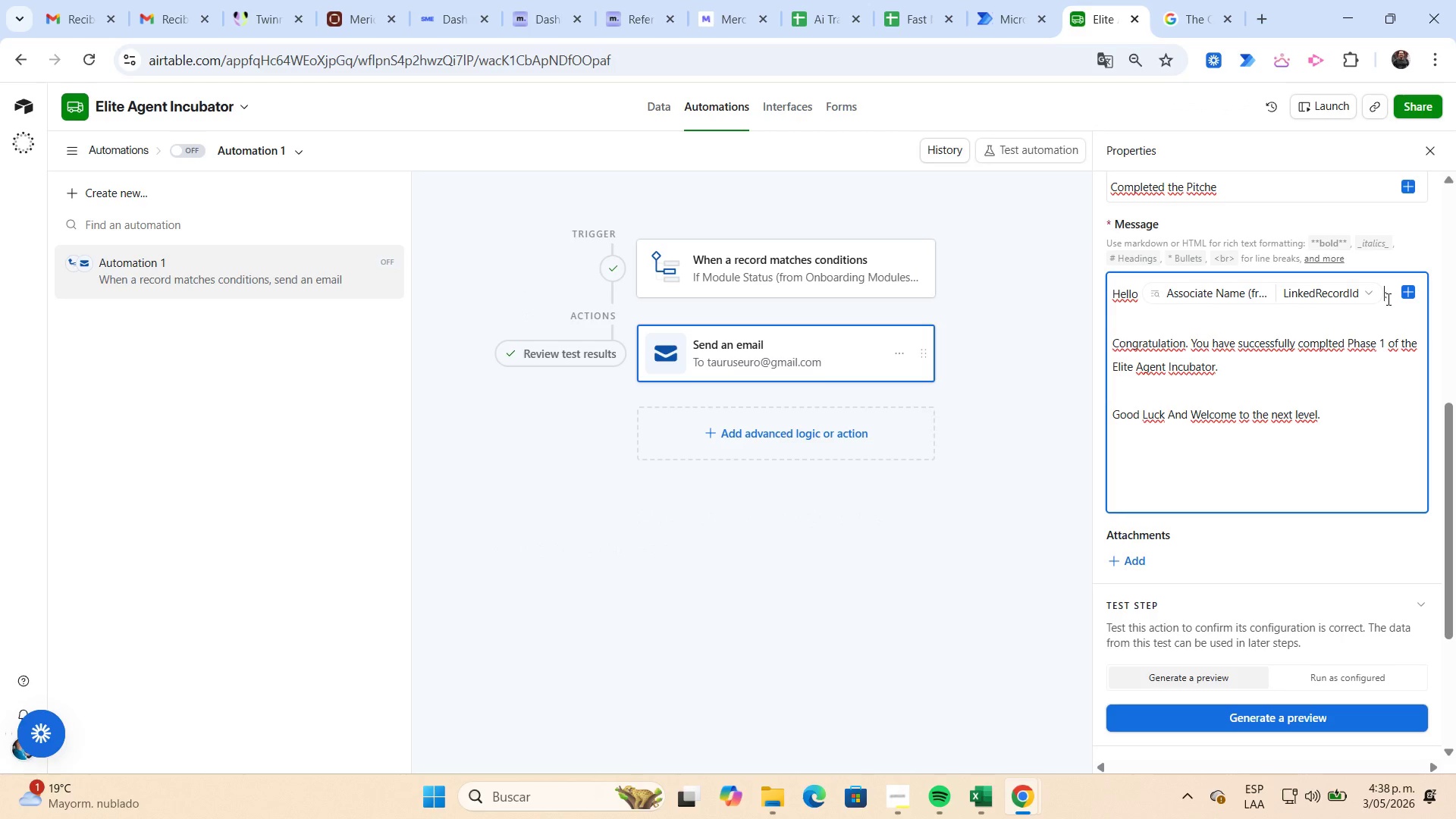 
key(Backspace)
 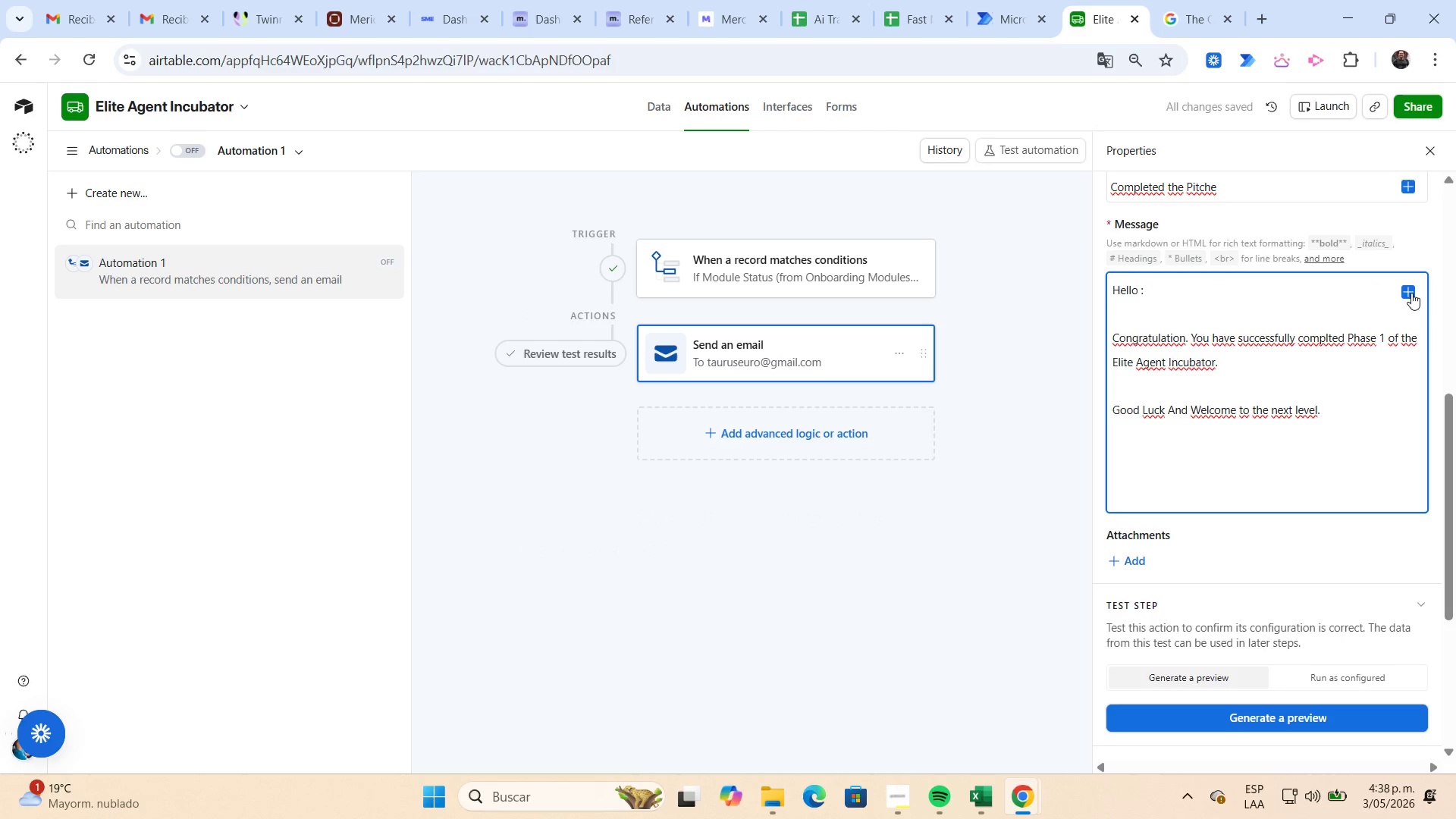 
left_click([1411, 293])
 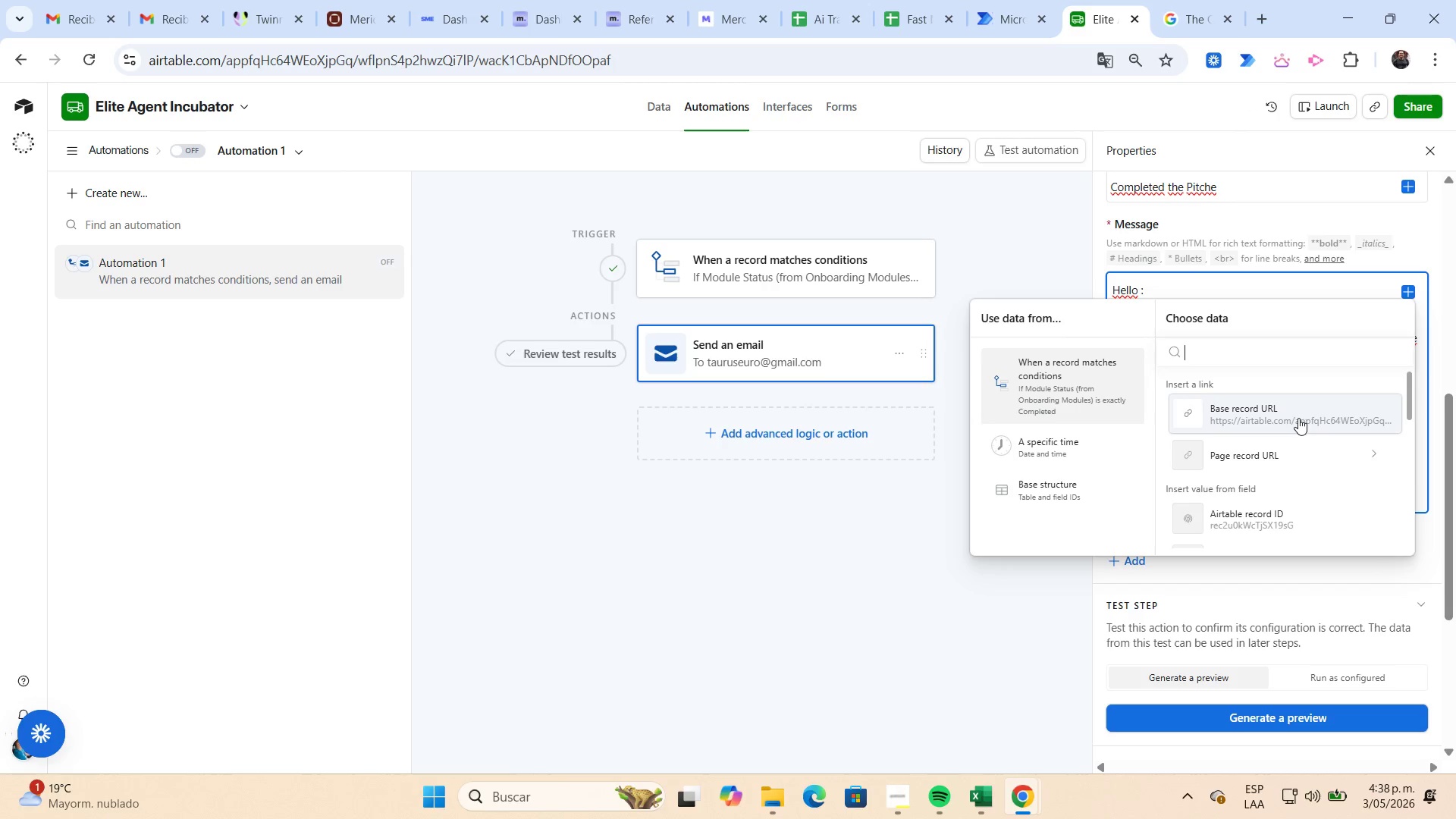 
wait(9.77)
 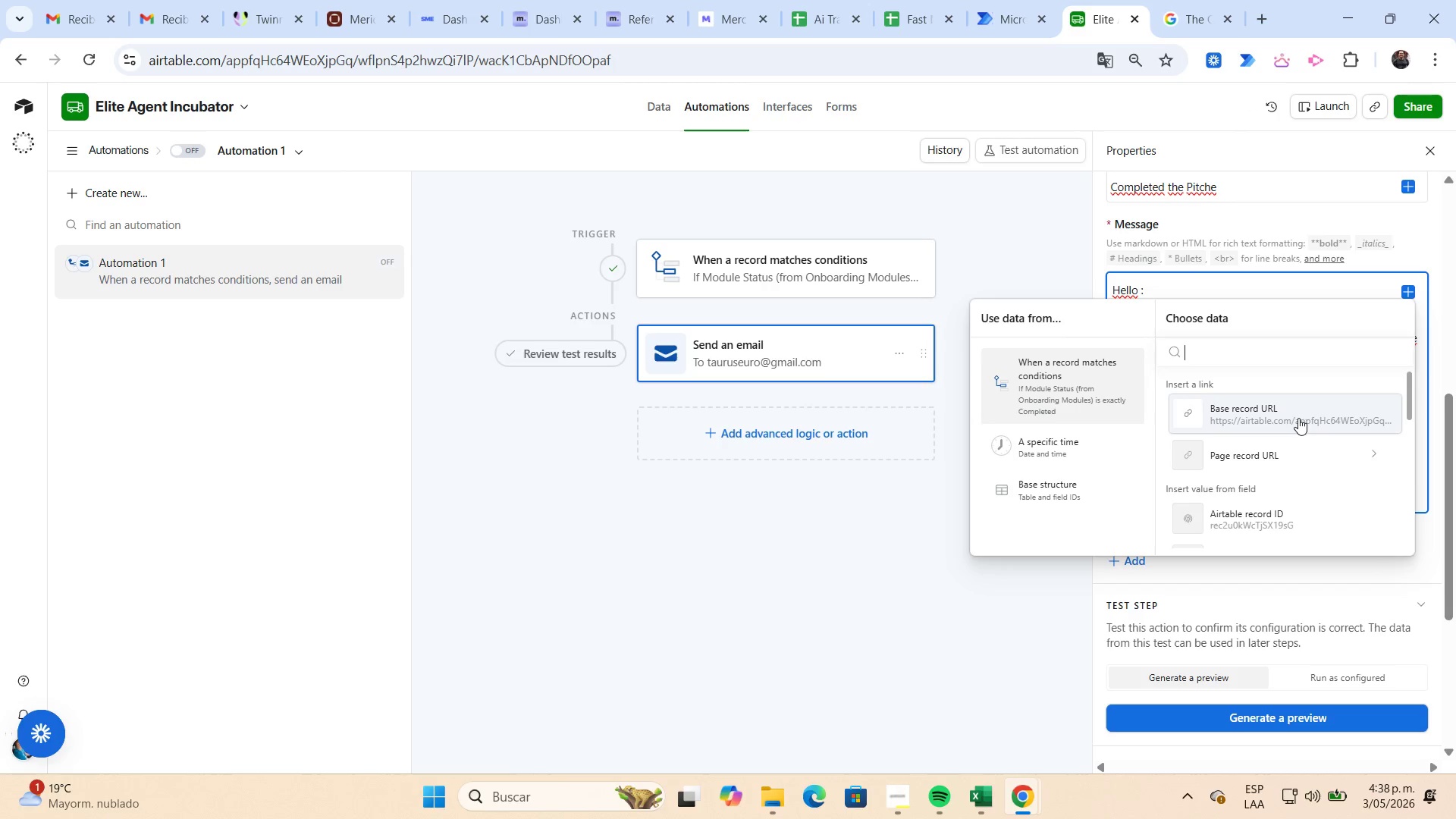 
left_click([1176, 319])
 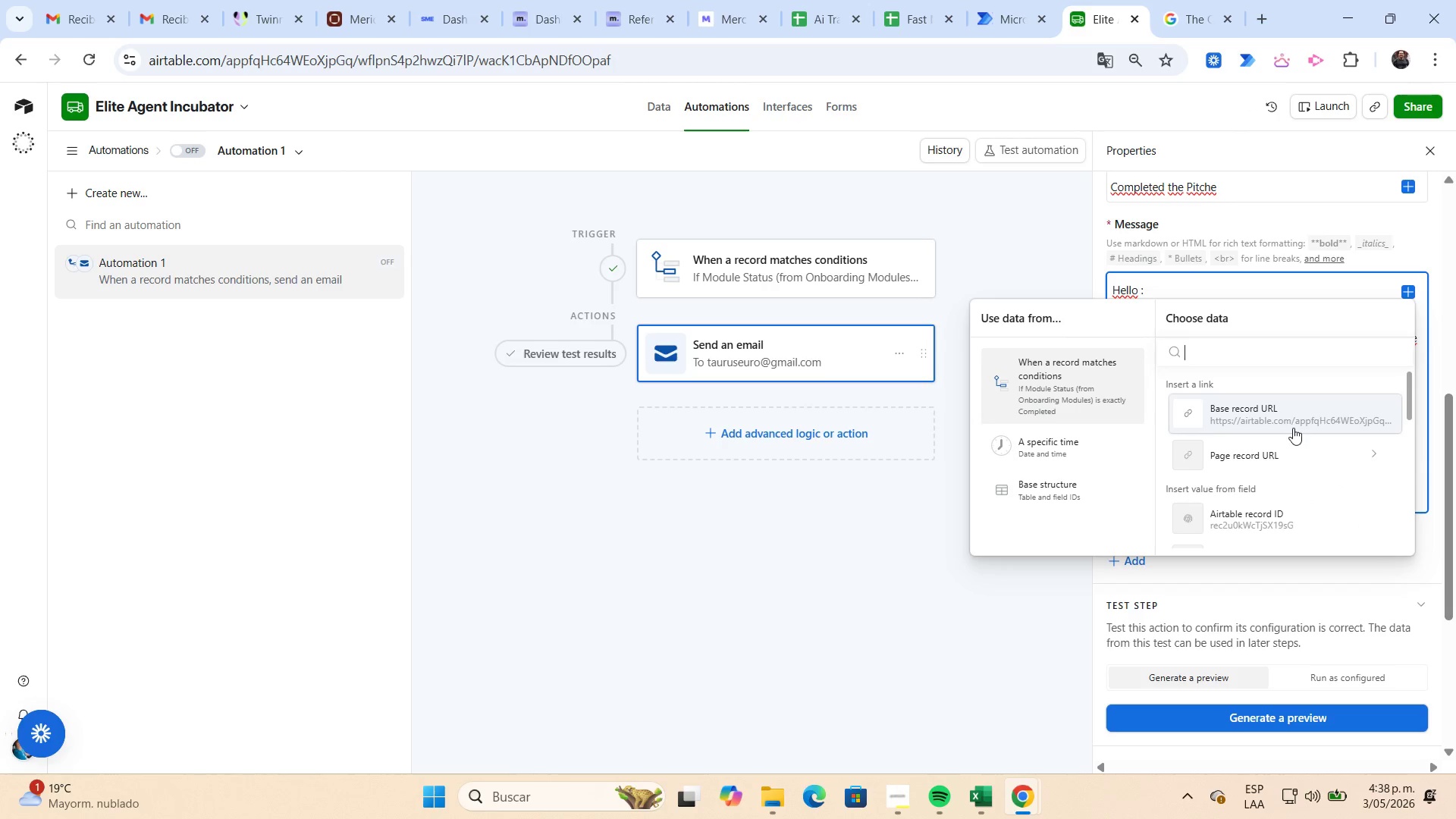 
scroll: coordinate [1316, 433], scroll_direction: down, amount: 2.0
 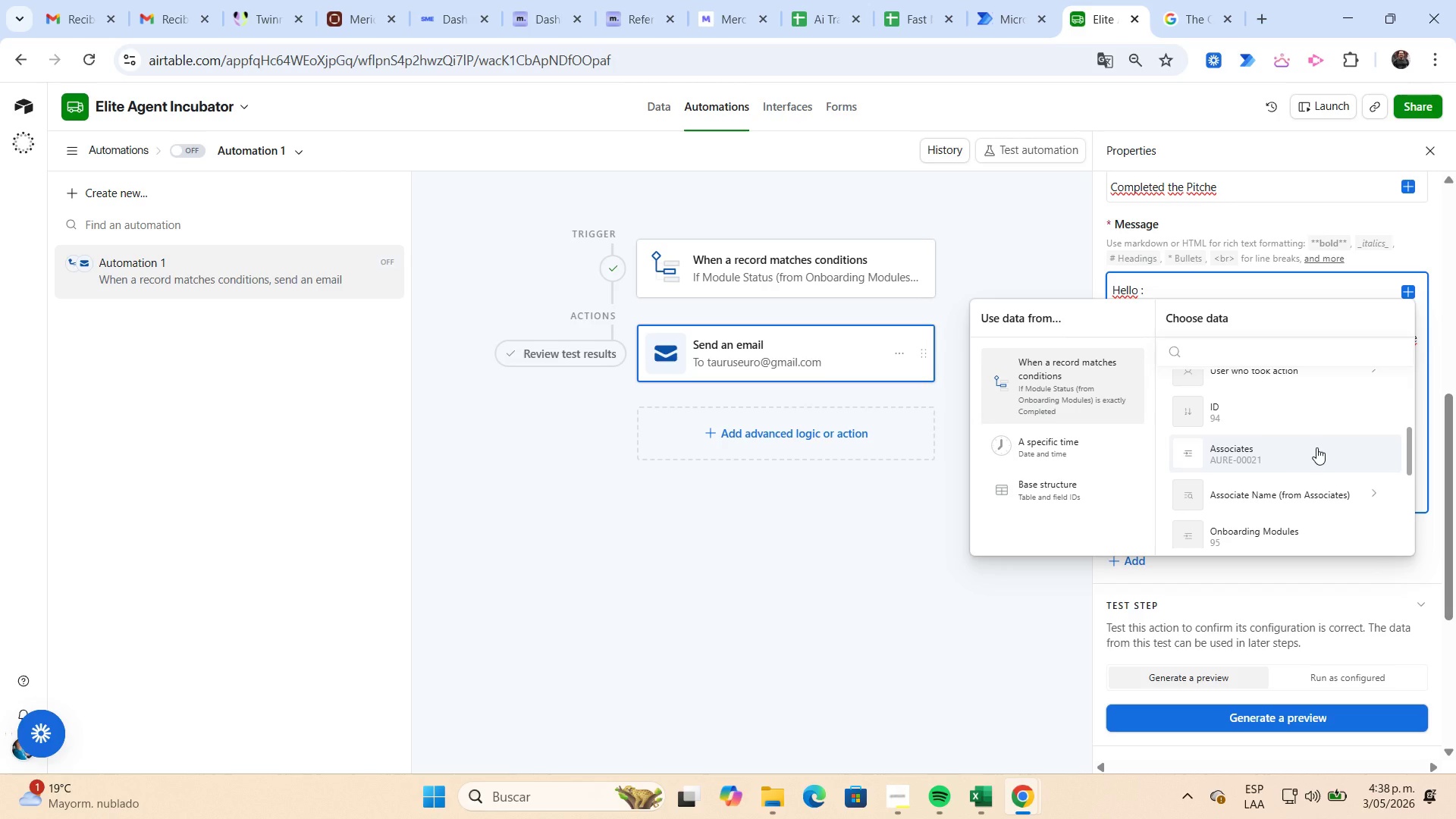 
left_click([1321, 484])
 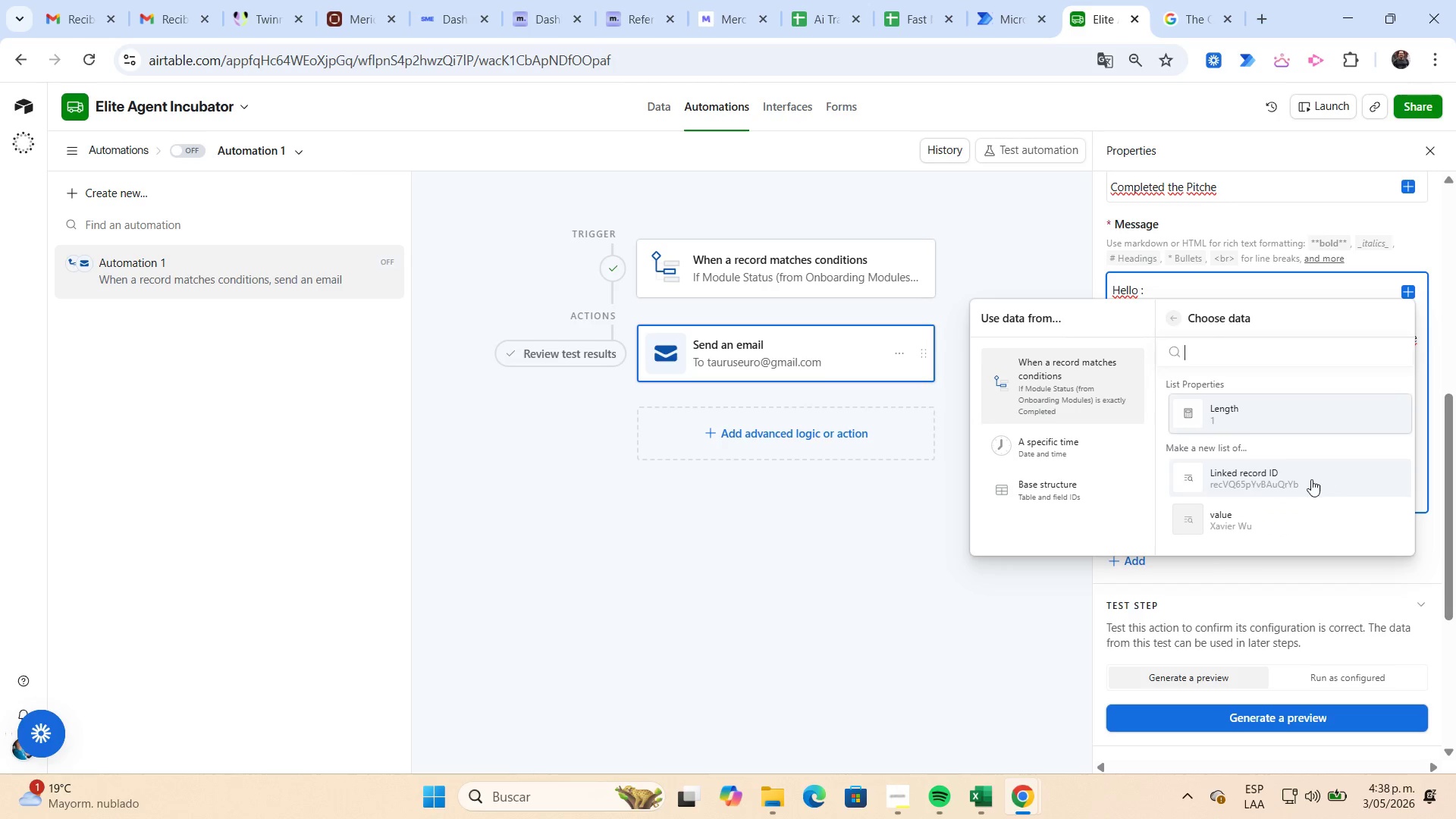 
left_click([1304, 476])
 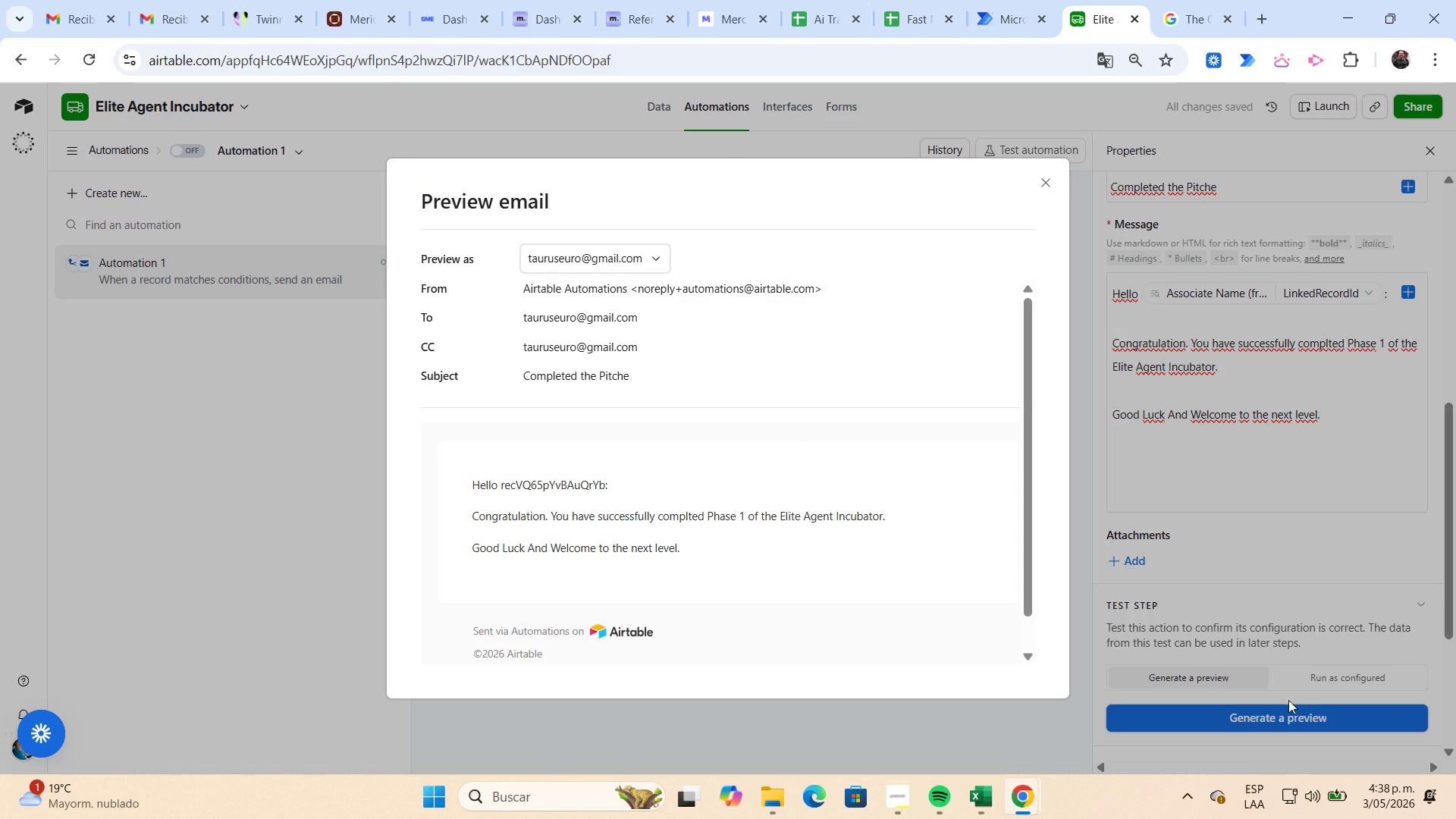 
wait(6.58)
 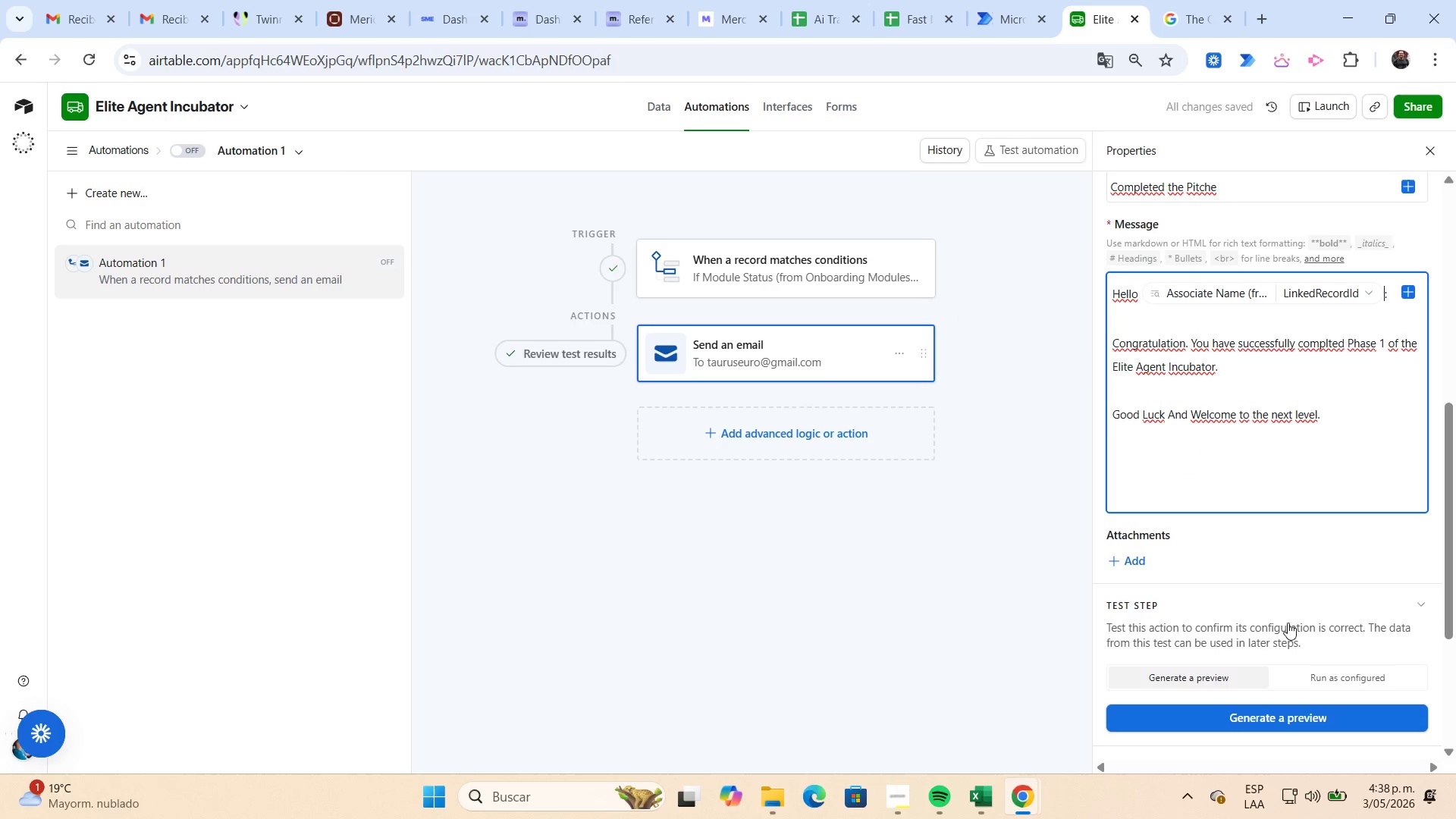 
left_click([1043, 180])
 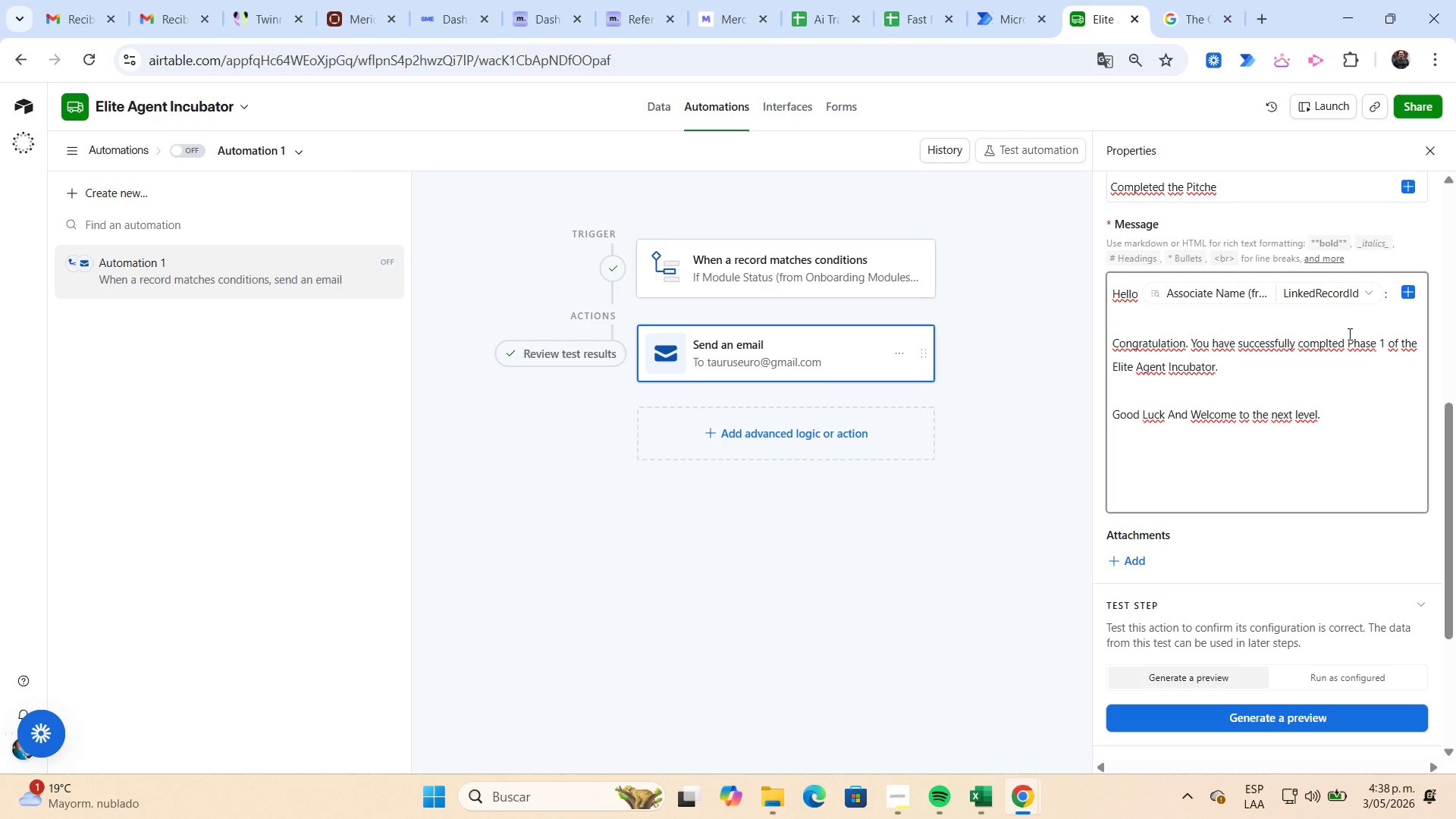 
left_click([1392, 297])
 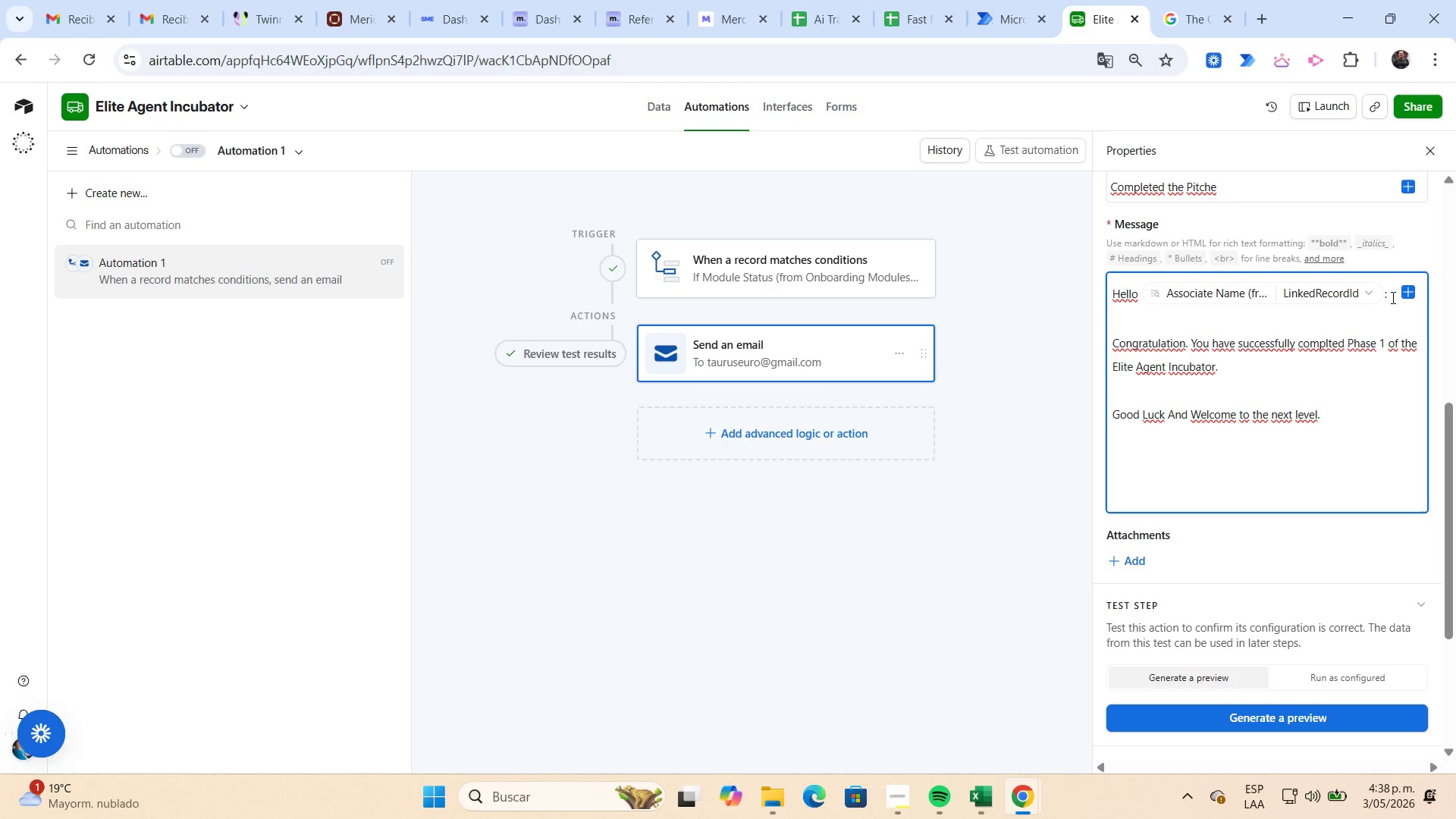 
key(Backspace)
 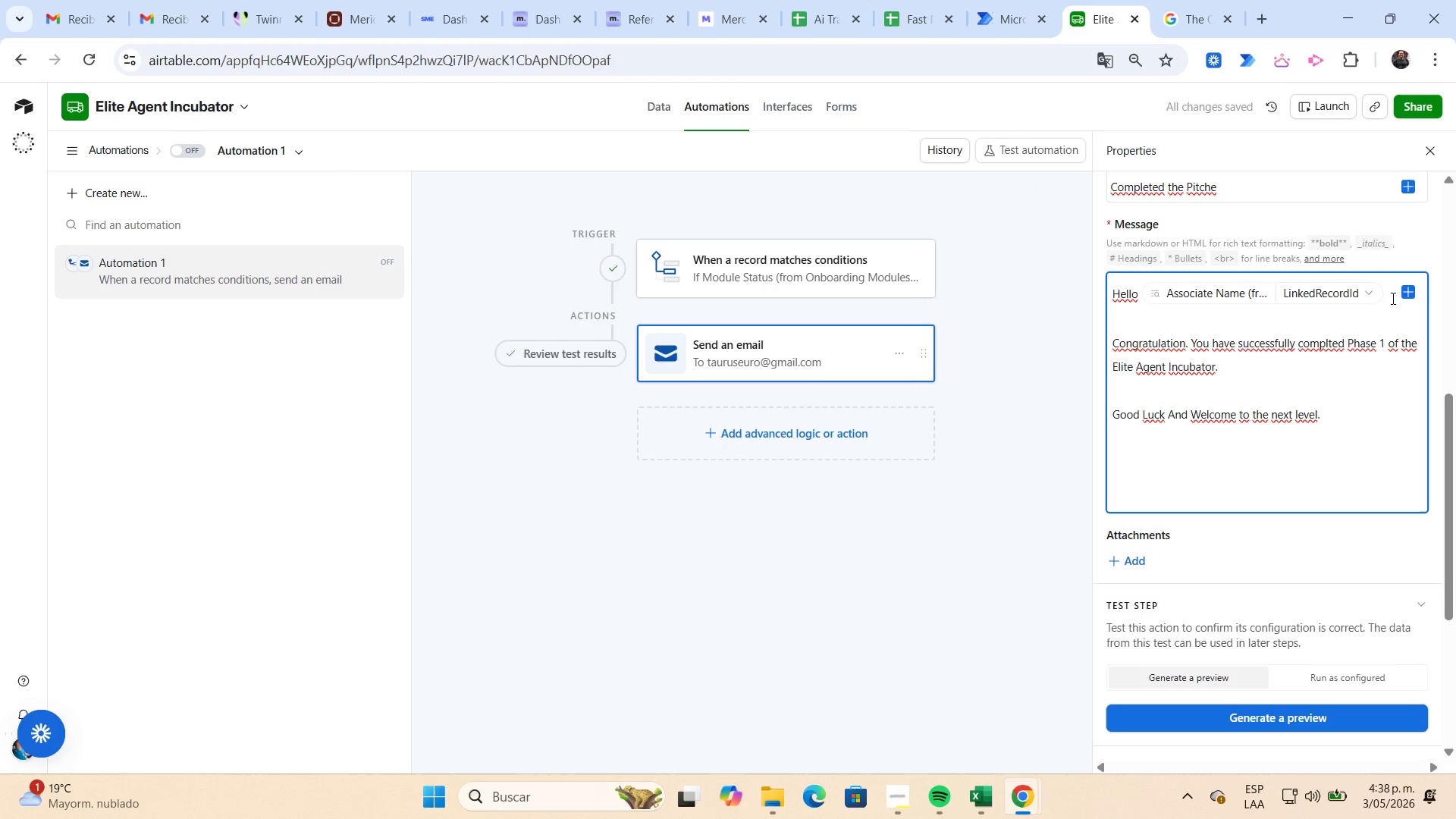 
key(Backspace)
 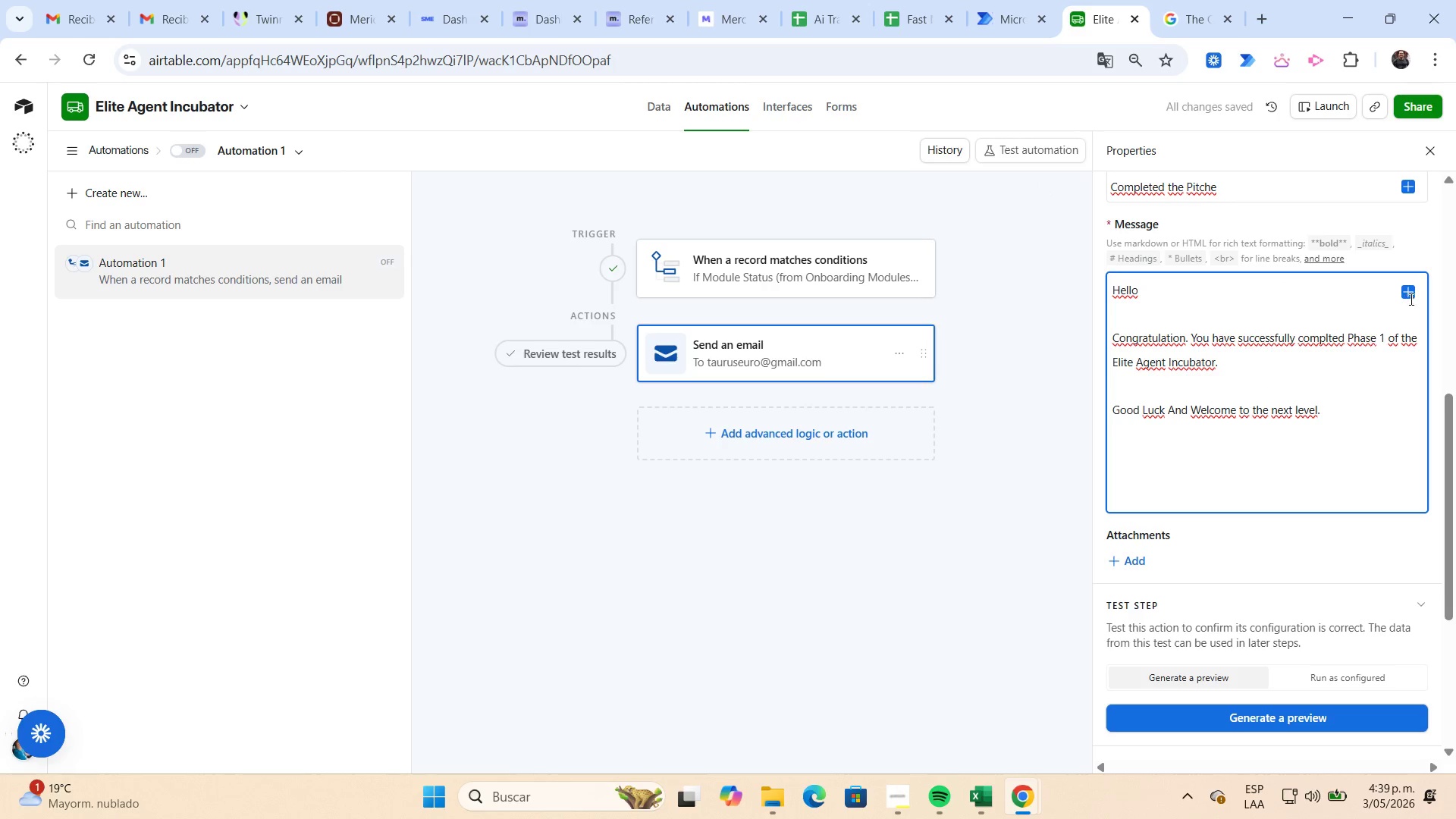 
left_click([1408, 295])
 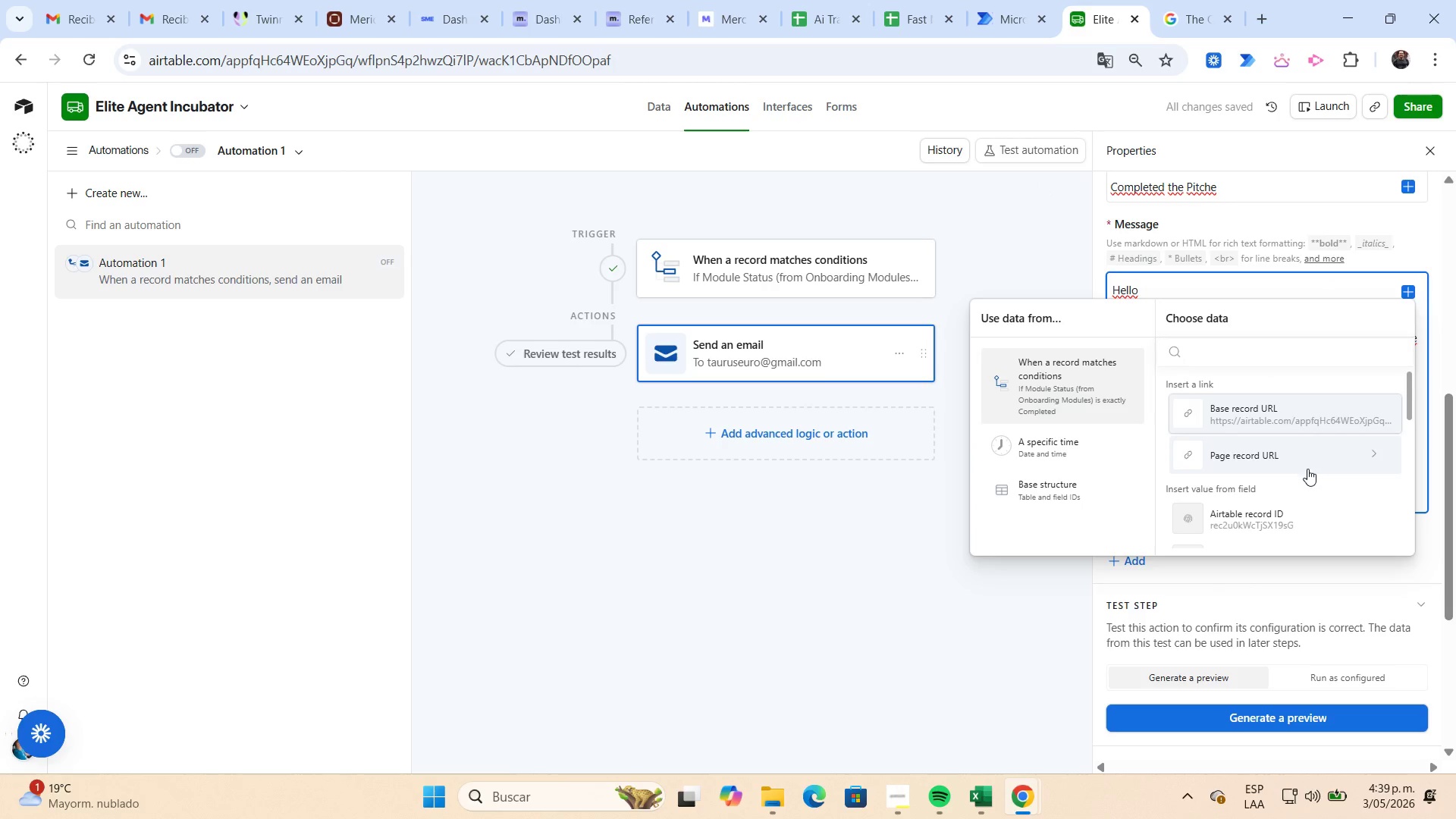 
scroll: coordinate [1305, 415], scroll_direction: down, amount: 3.0
 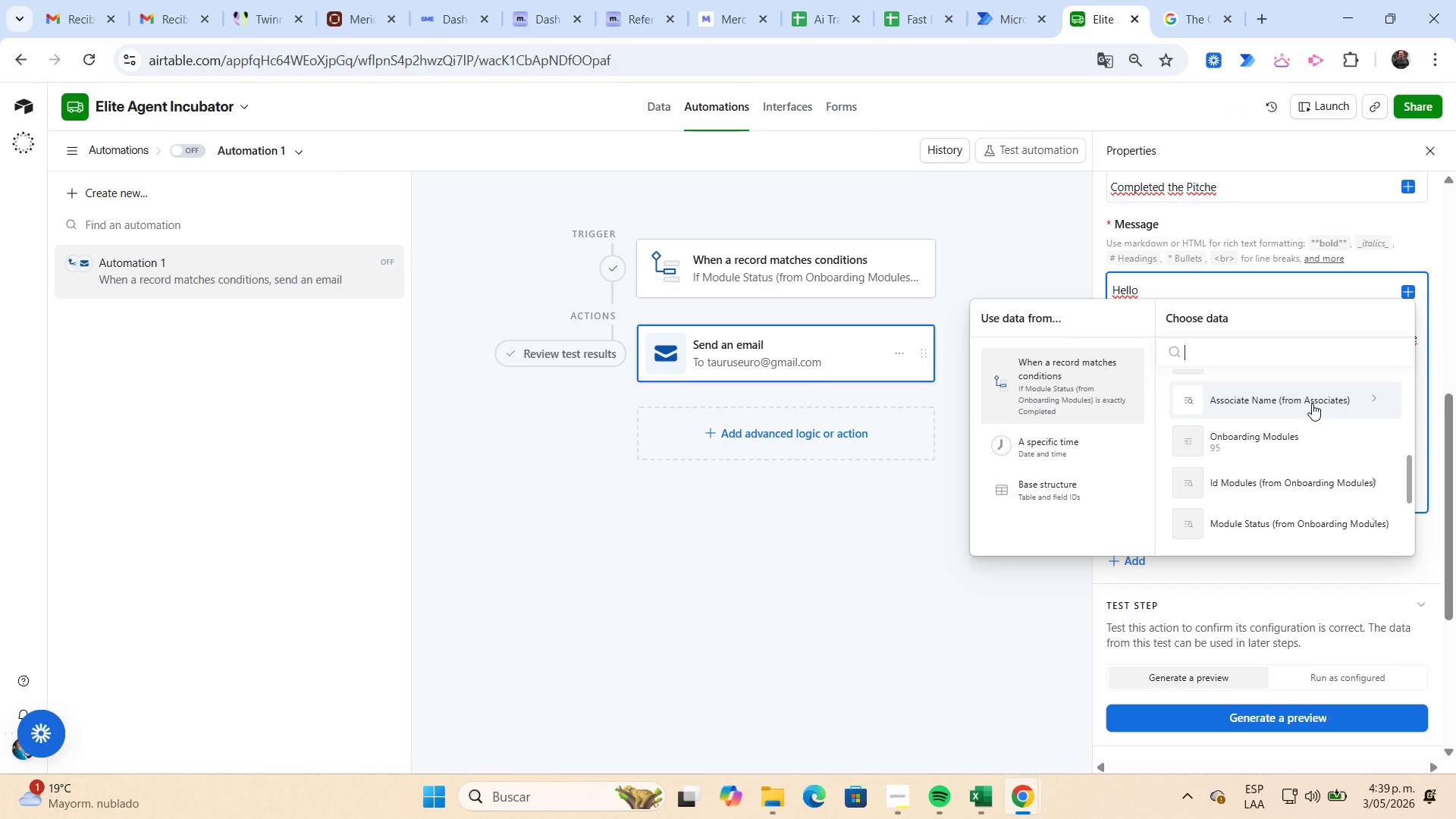 
left_click([1312, 403])
 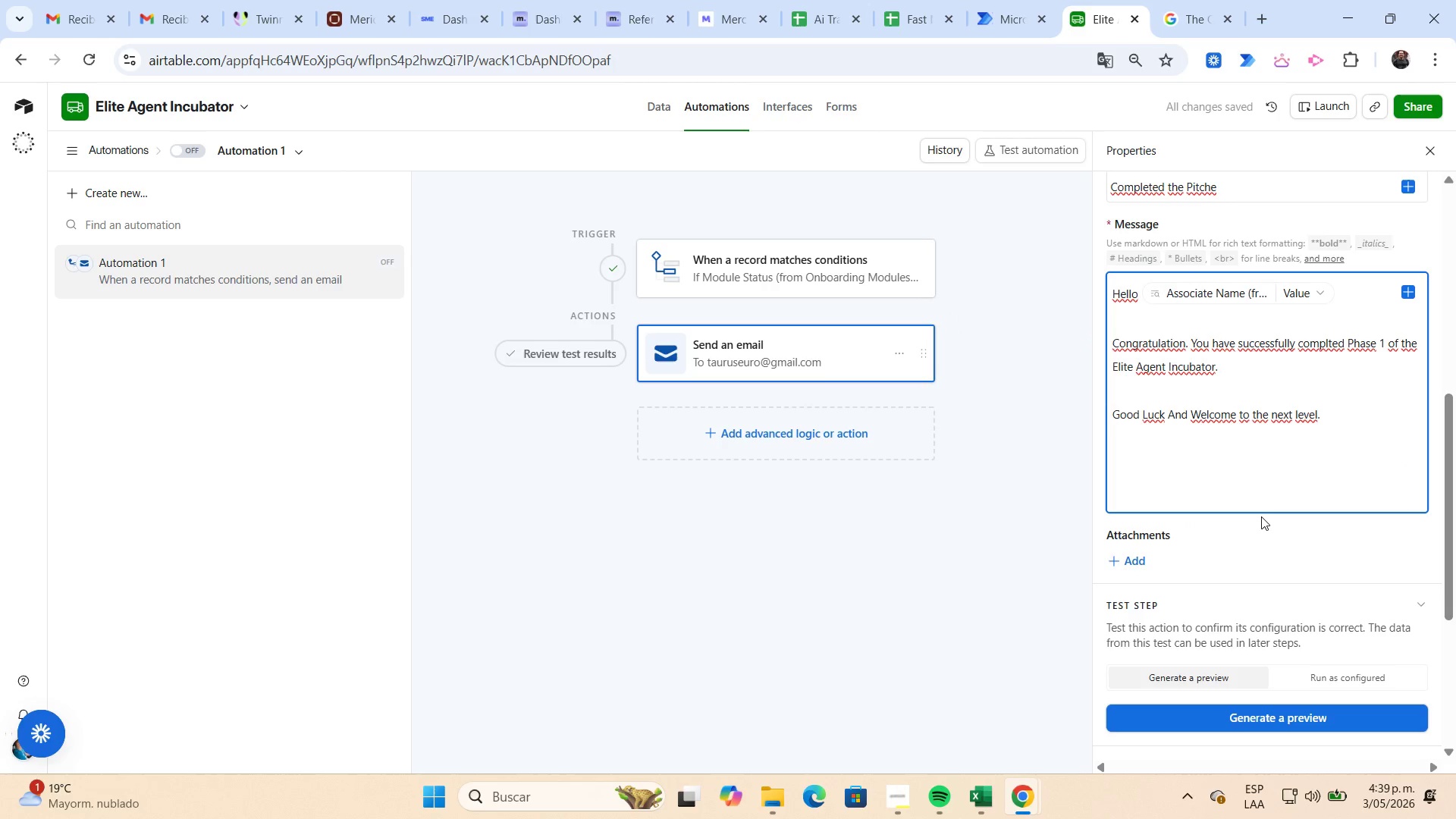 
wait(5.83)
 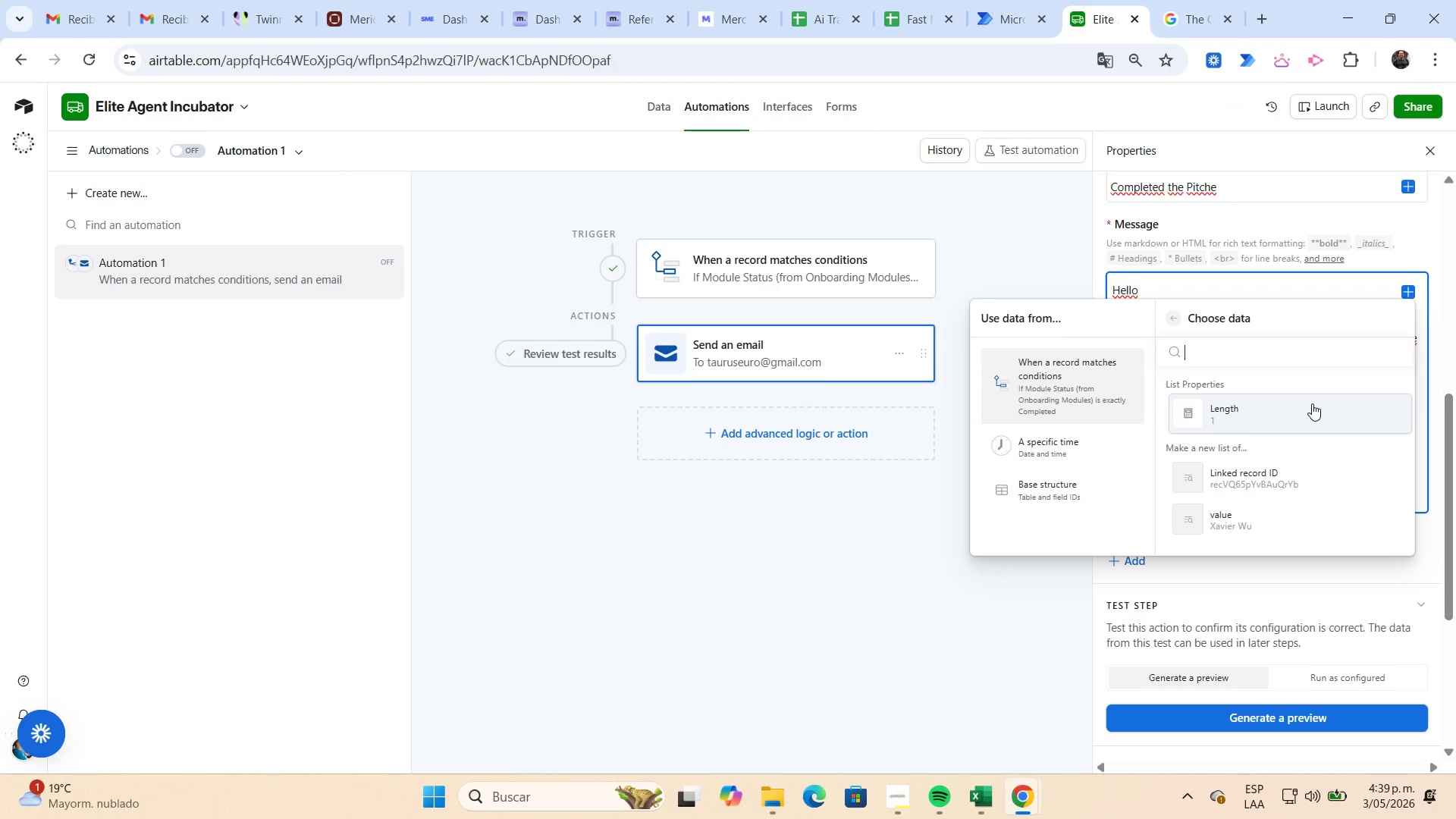 
left_click([1248, 715])
 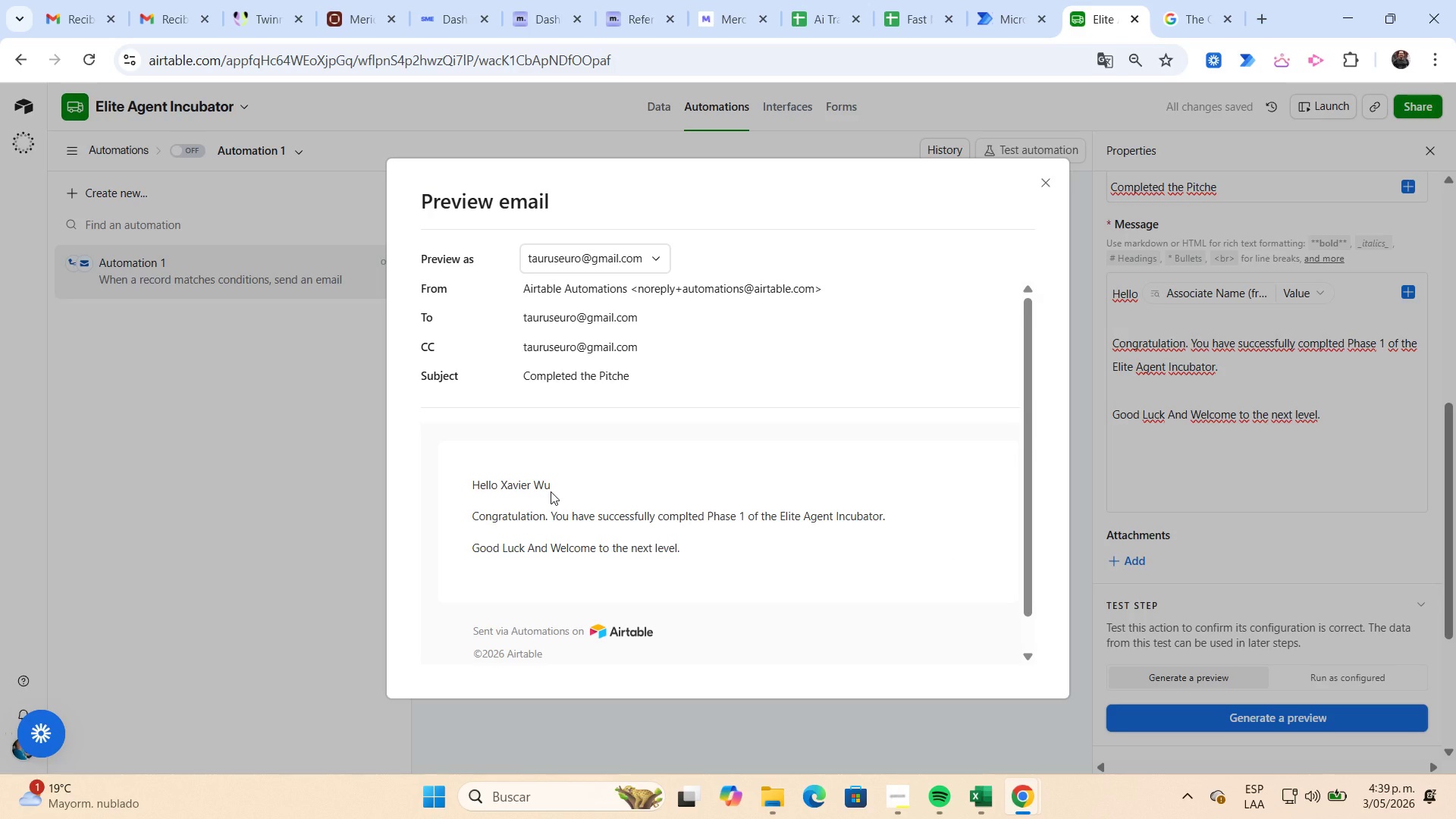 
wait(5.81)
 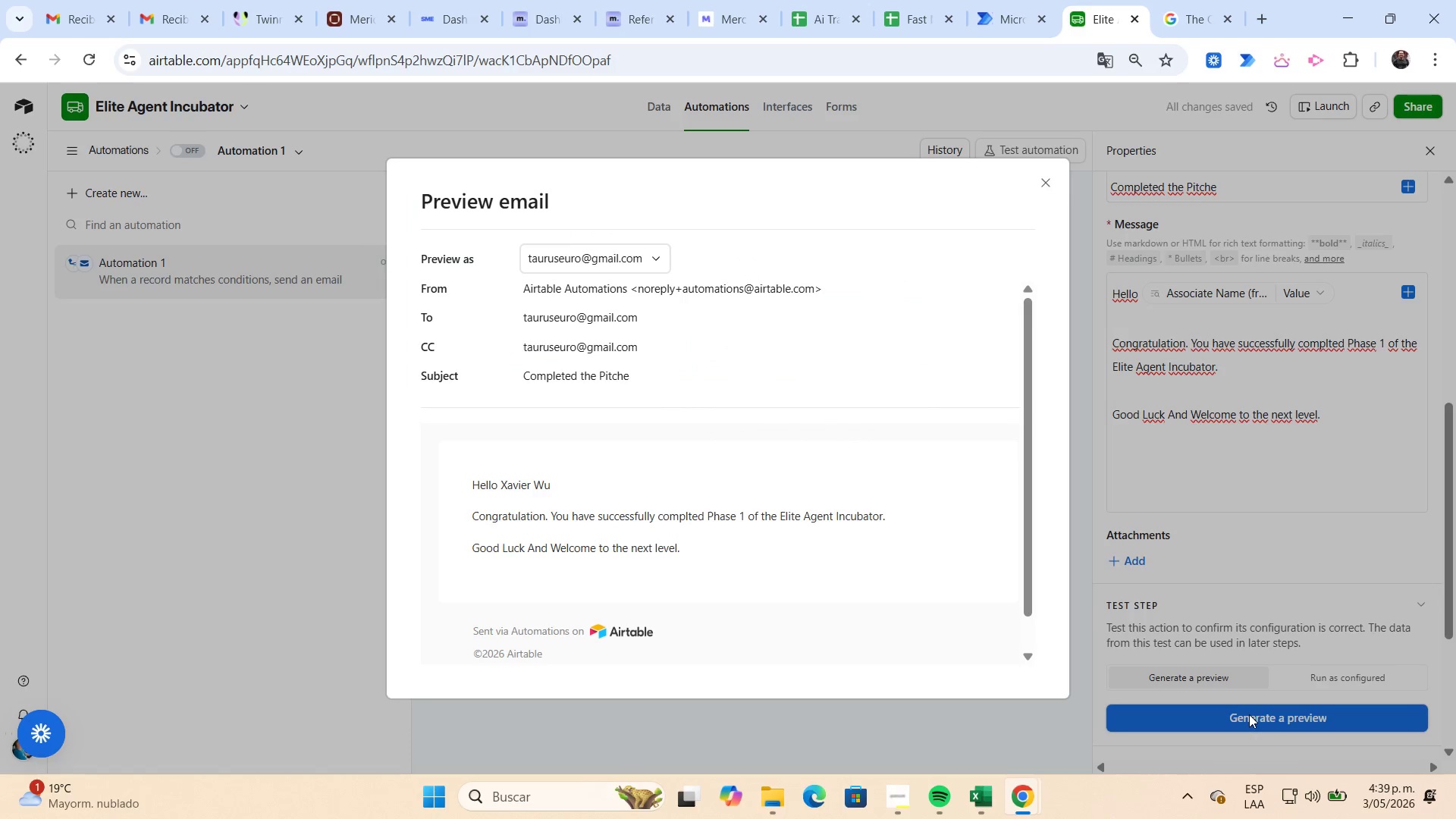 
left_click([1052, 180])
 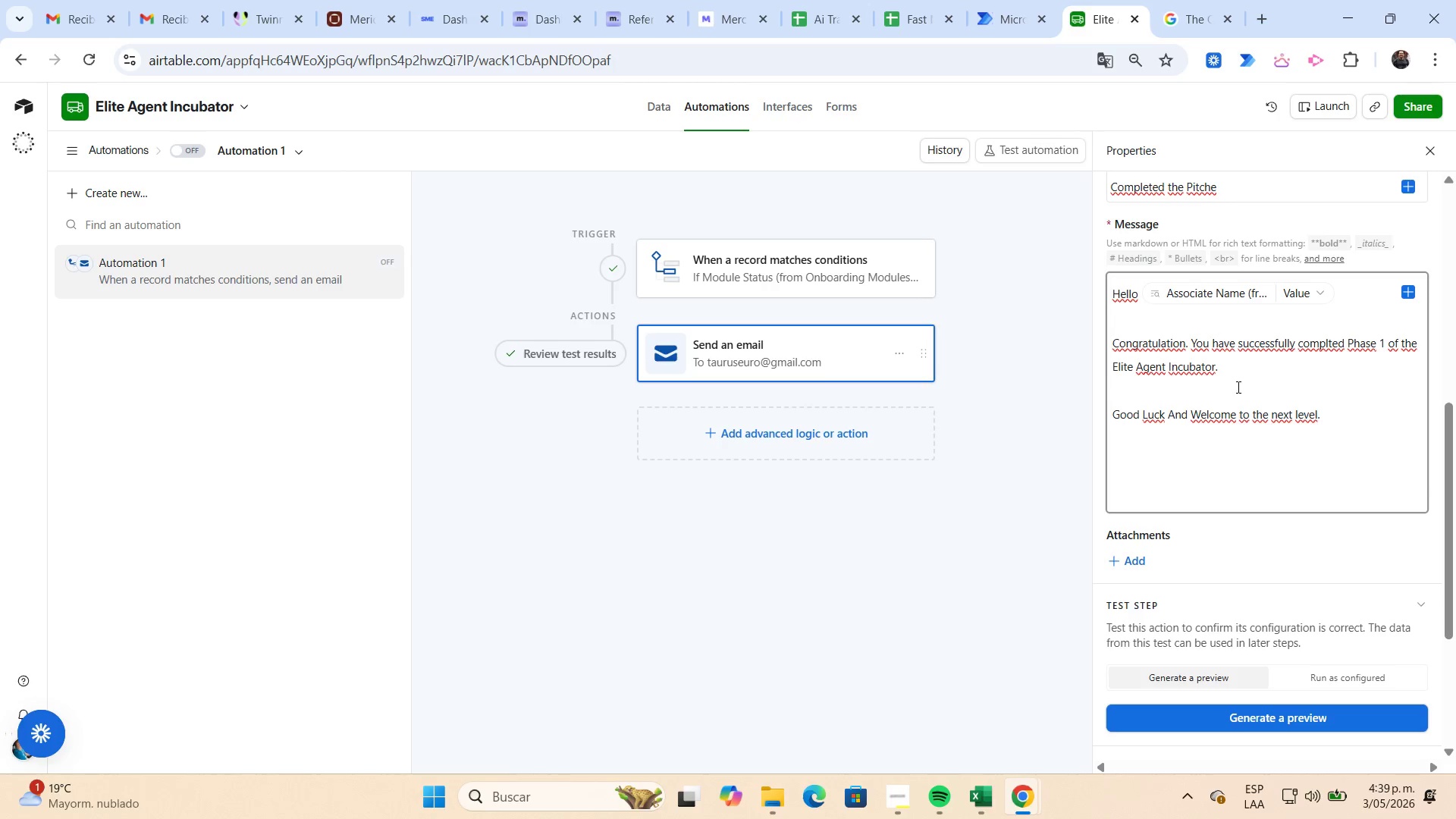 
left_click([1236, 387])
 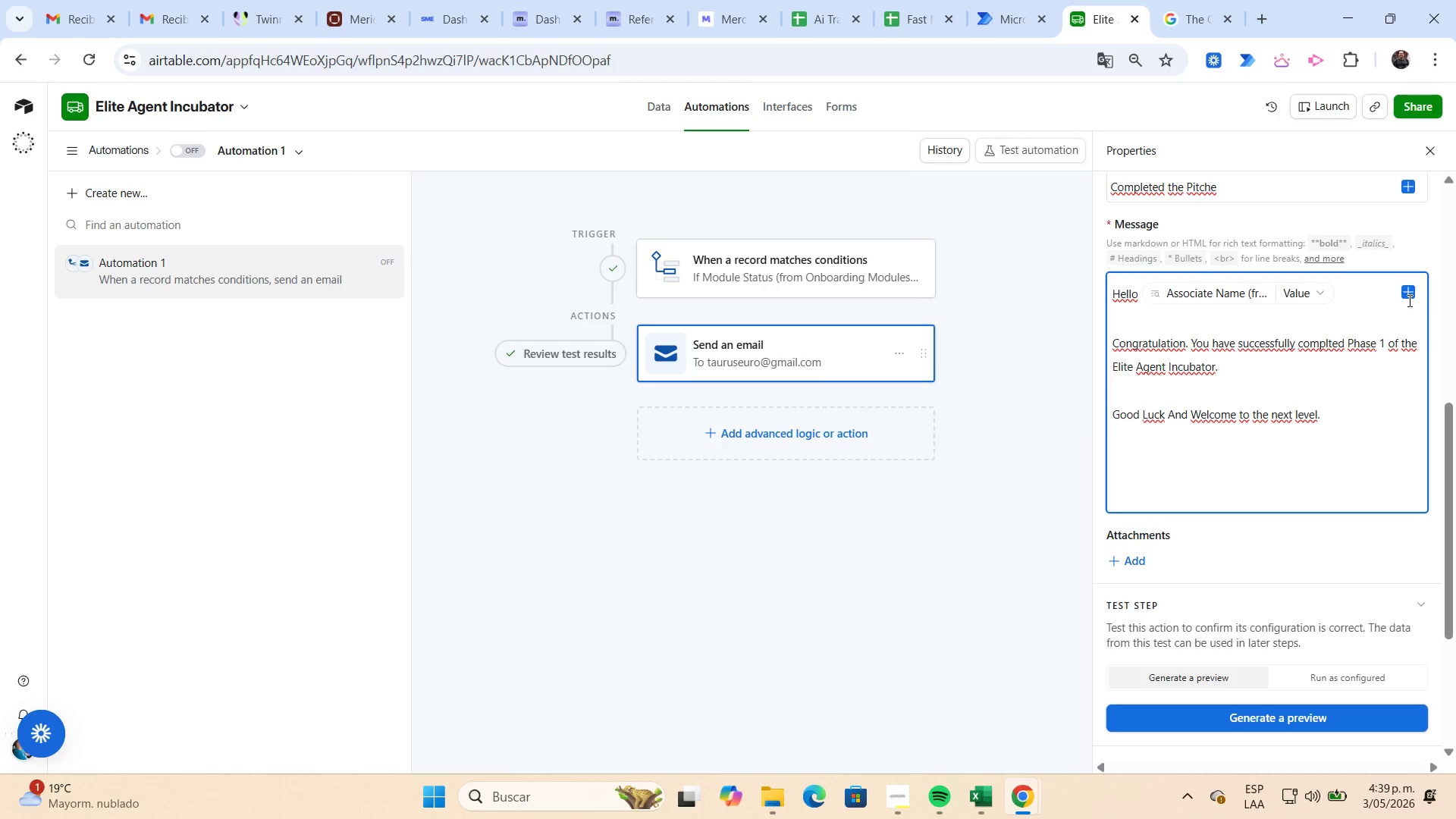 
left_click([1408, 295])
 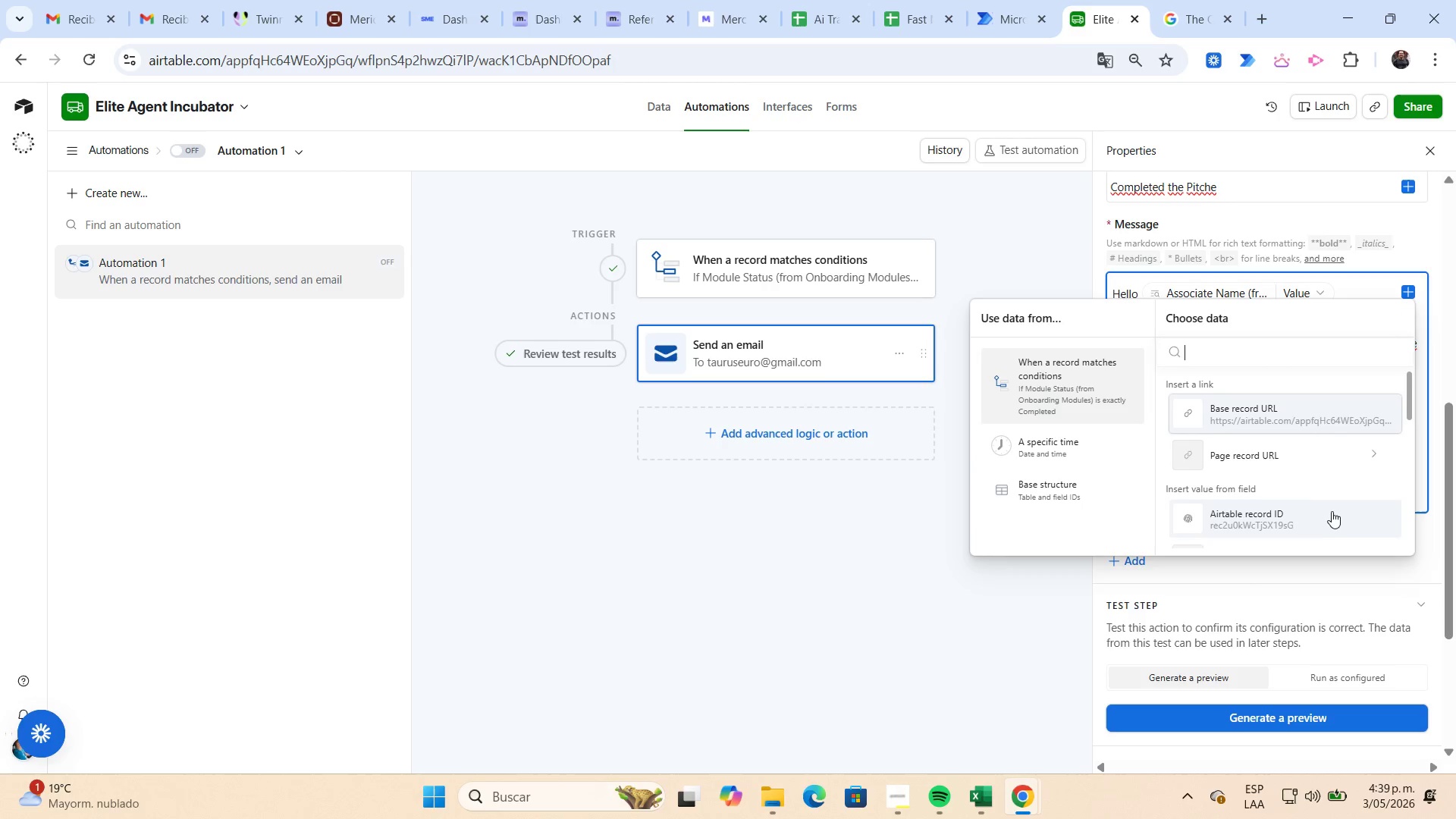 
scroll: coordinate [1323, 515], scroll_direction: down, amount: 4.0
 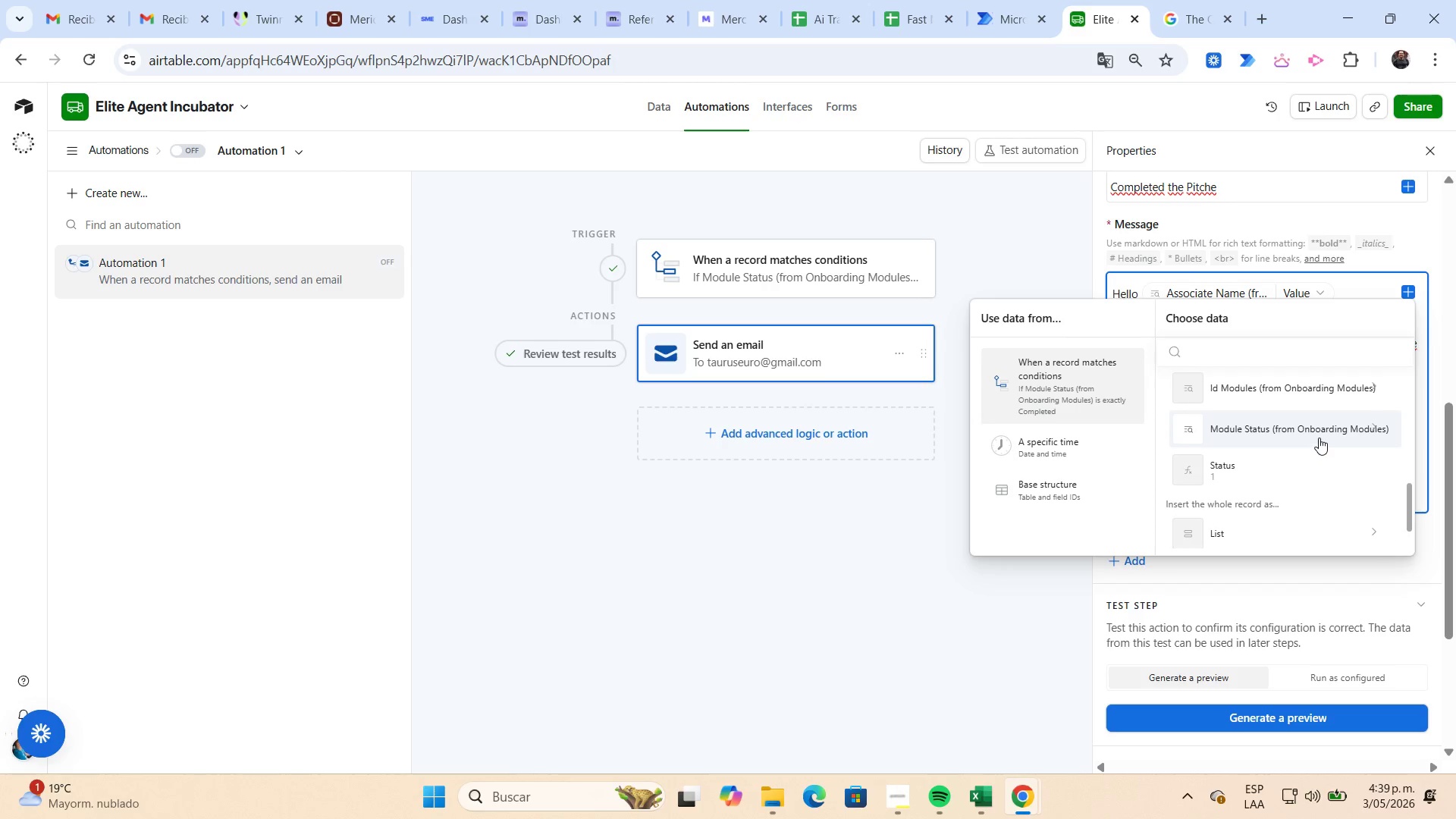 
left_click([1319, 434])
 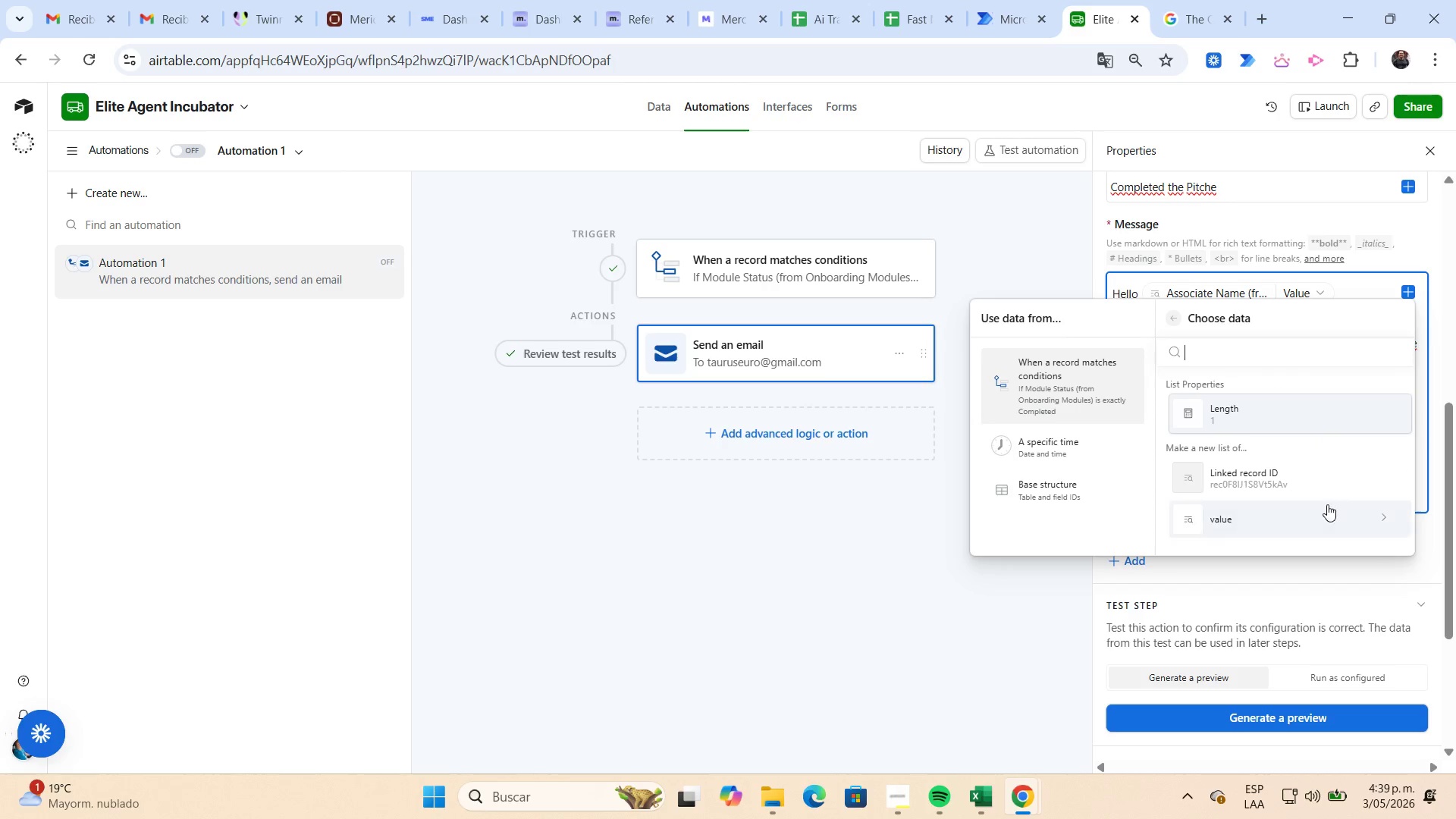 
left_click([1330, 522])
 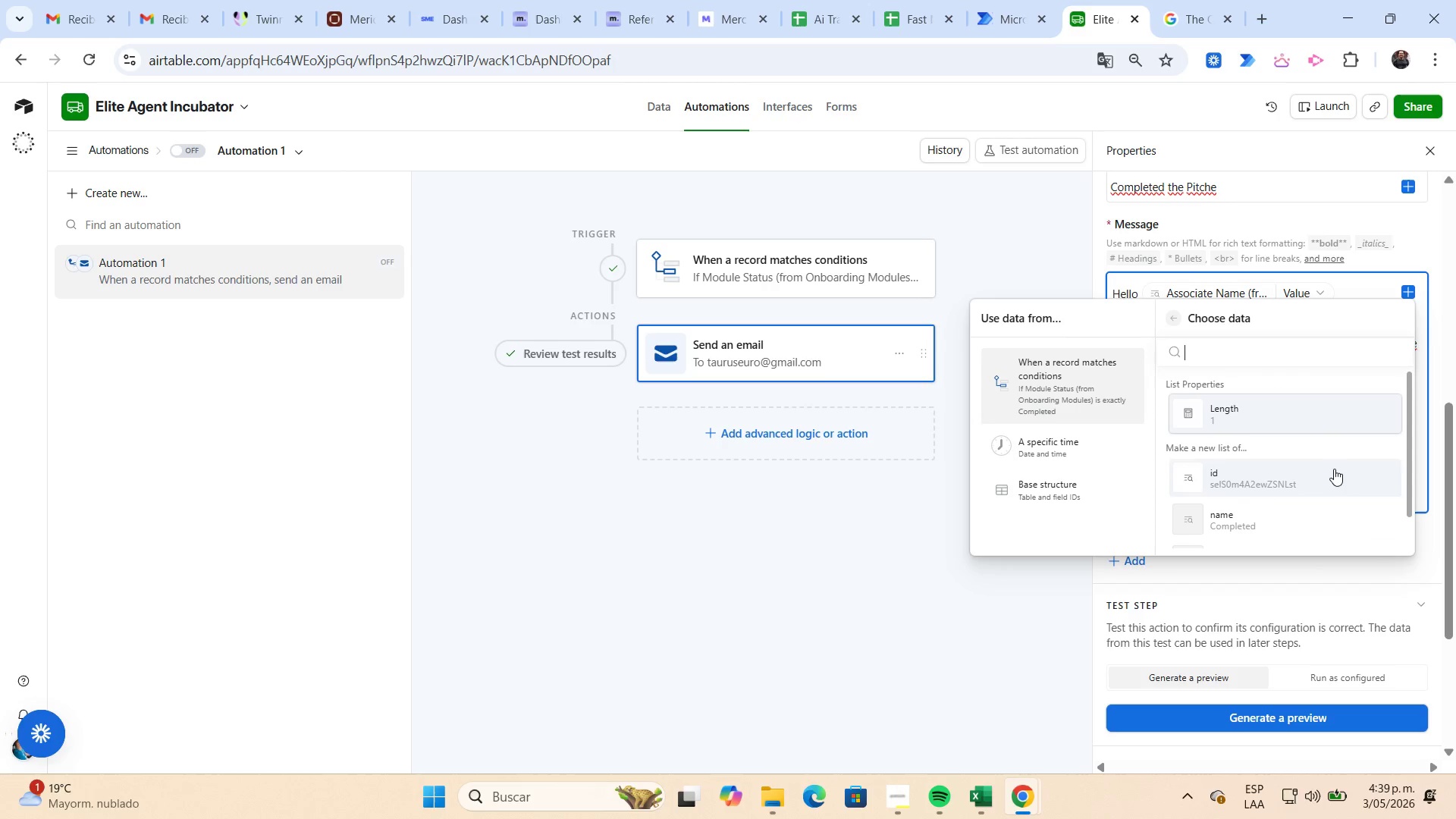 
scroll: coordinate [1337, 459], scroll_direction: down, amount: 1.0
 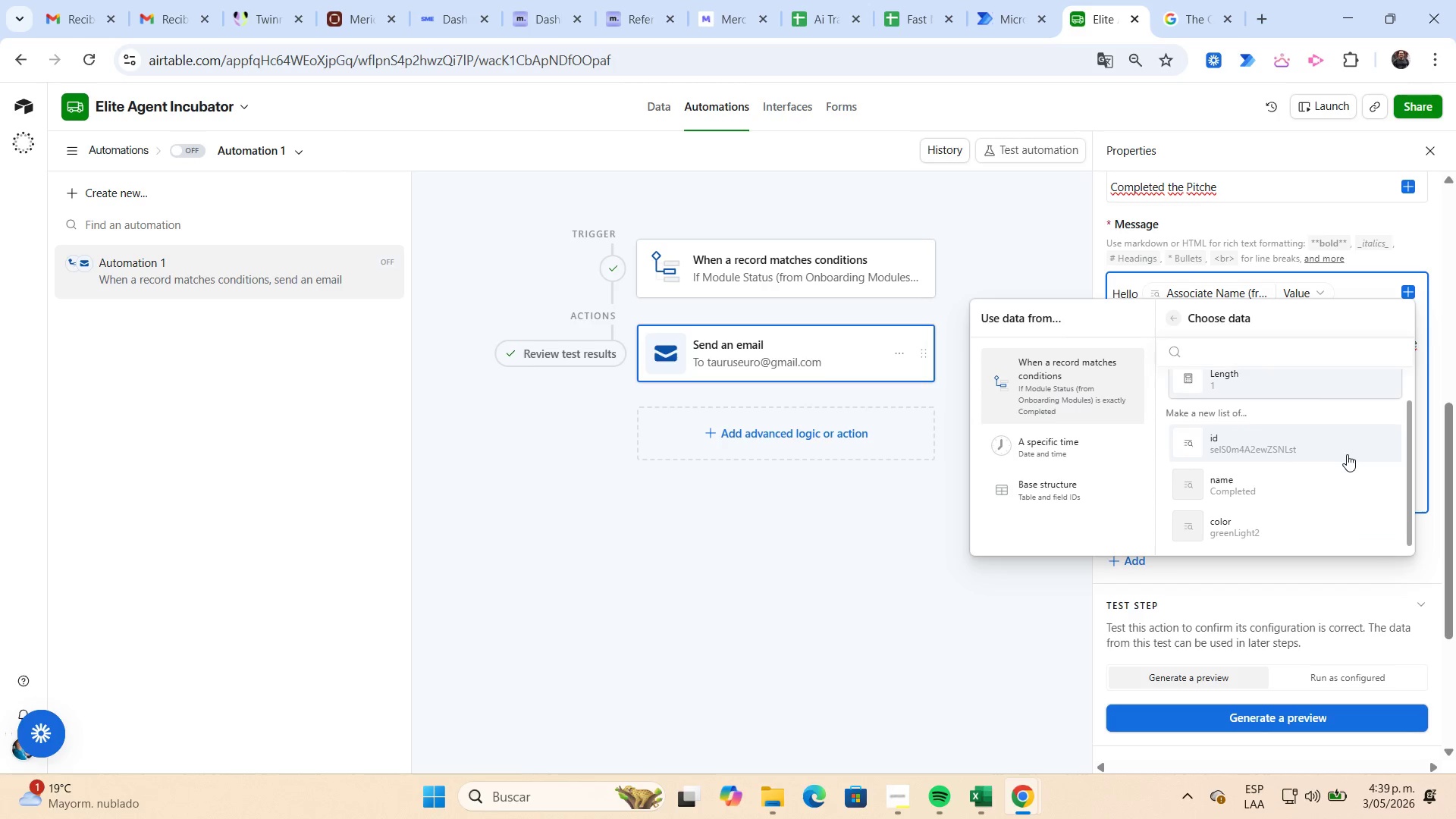 
left_click([1324, 476])
 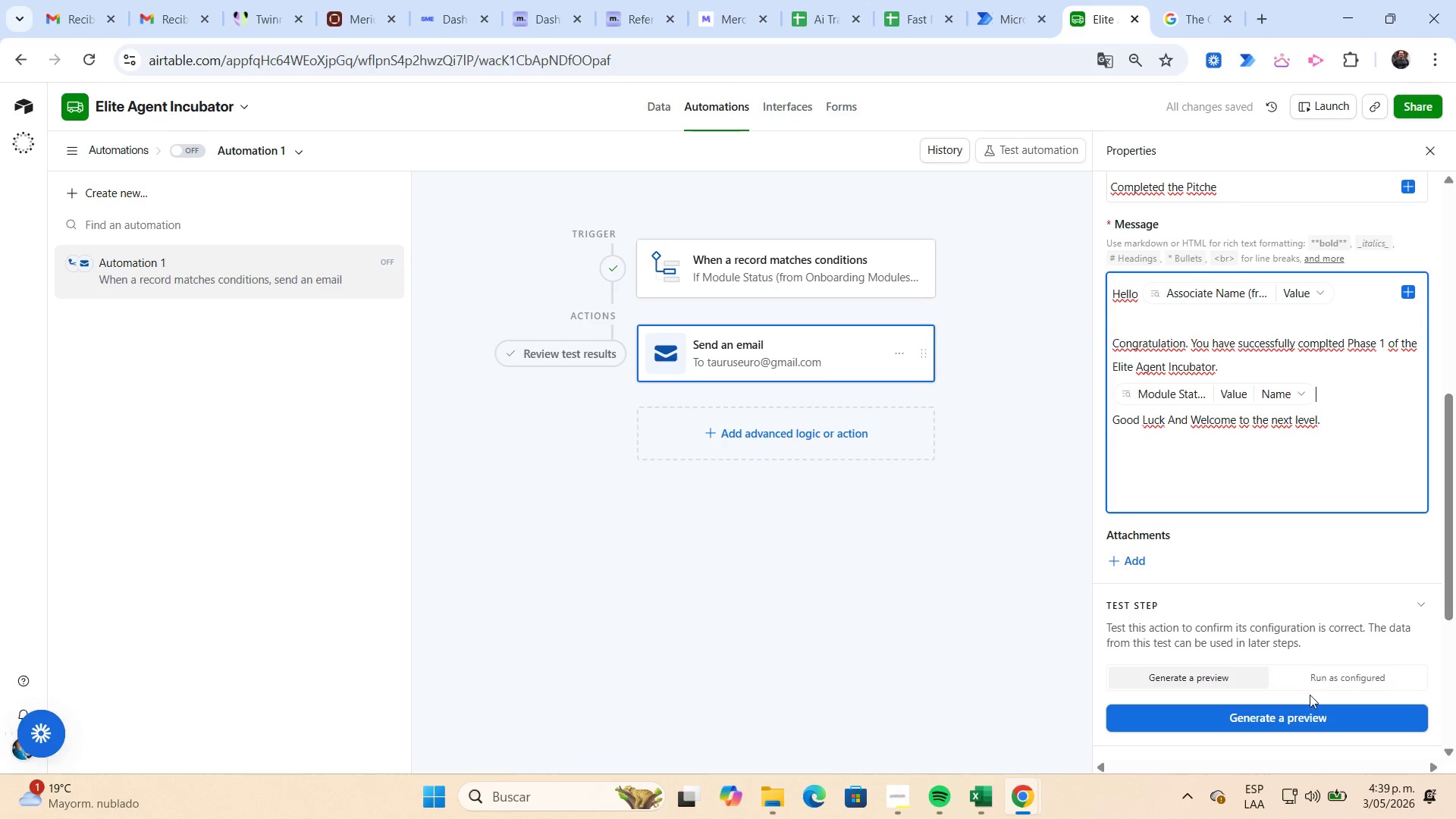 
left_click([1304, 716])
 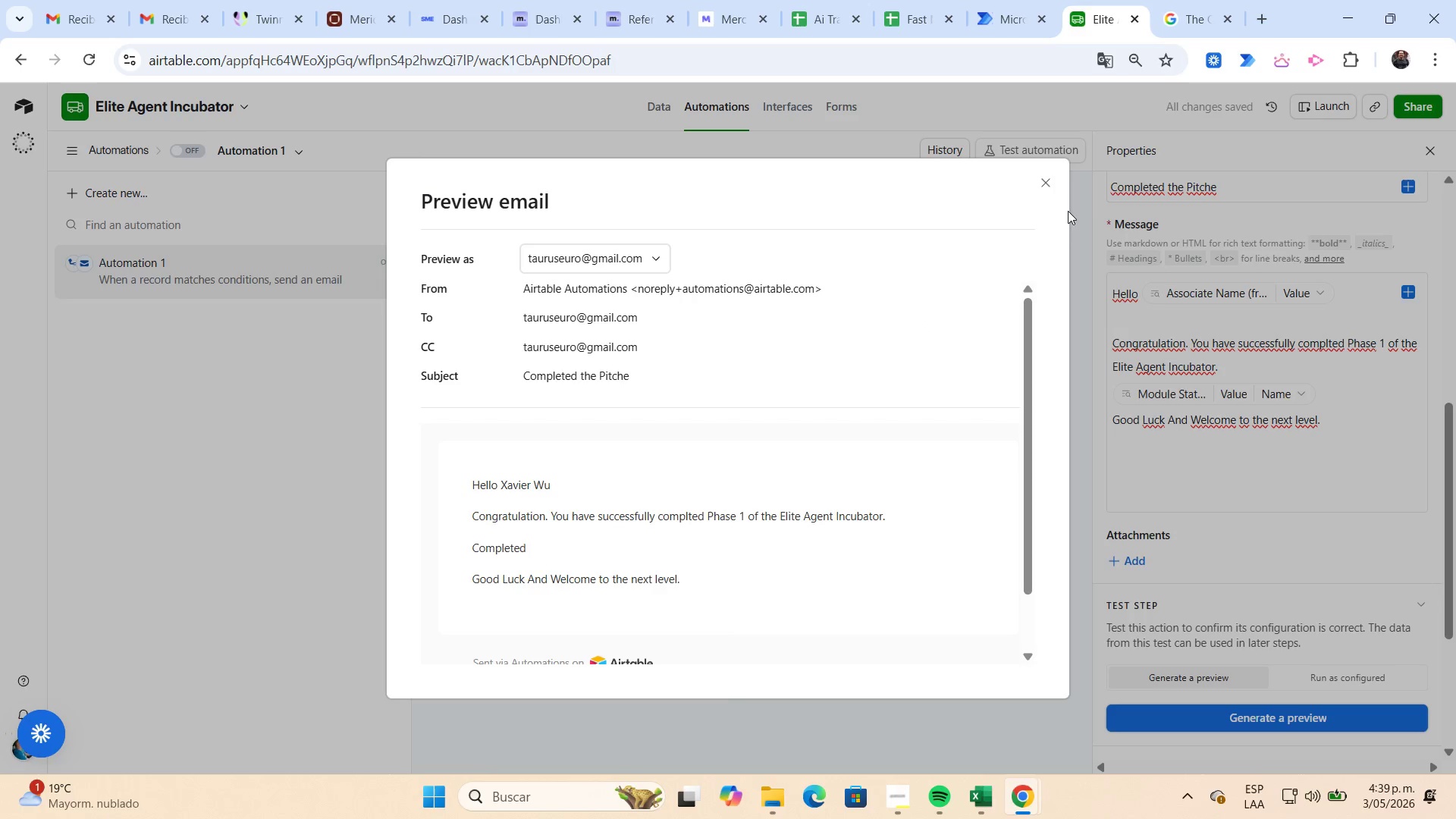 
wait(5.08)
 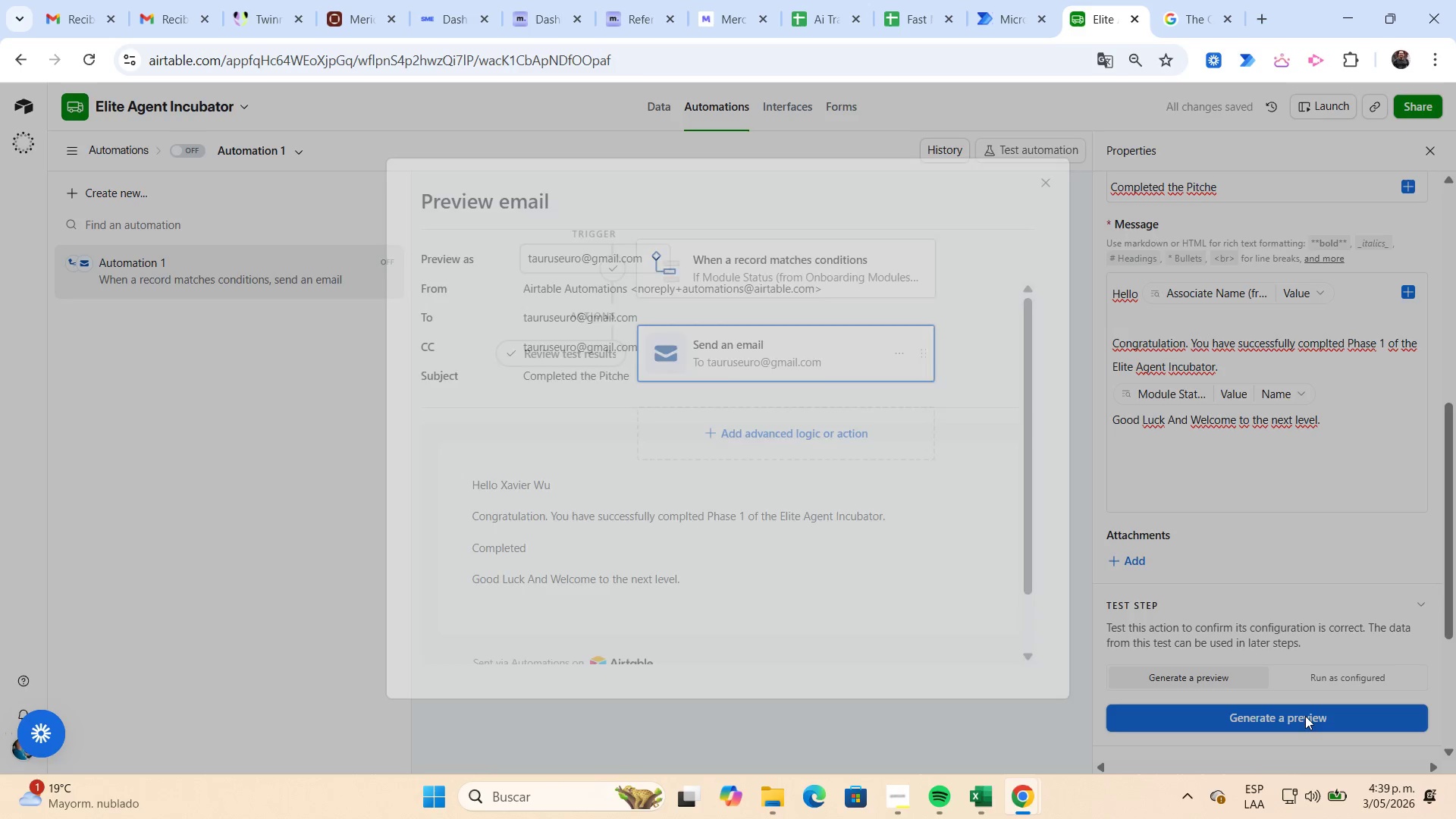 
left_click([1039, 184])
 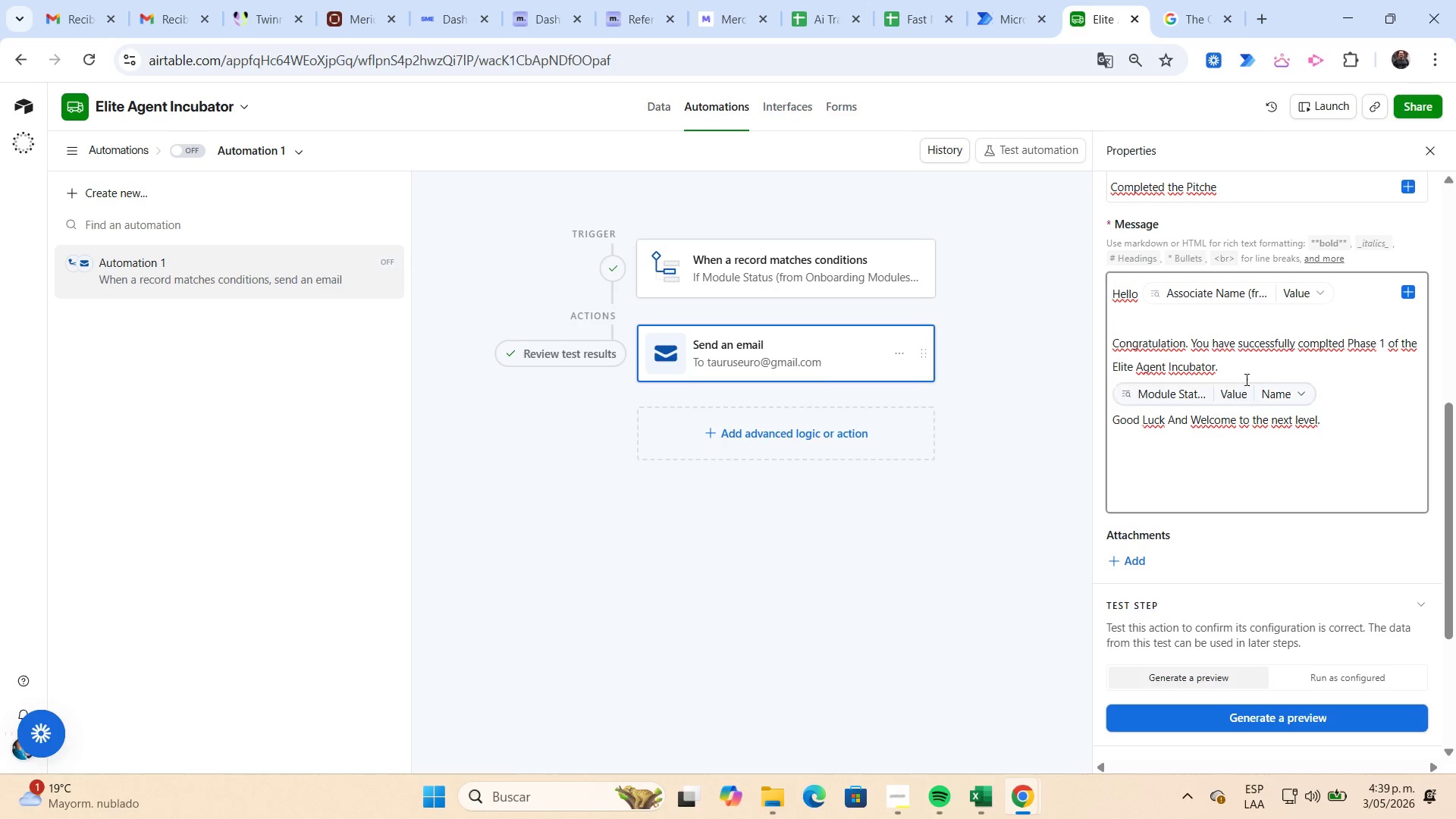 
left_click([1250, 369])
 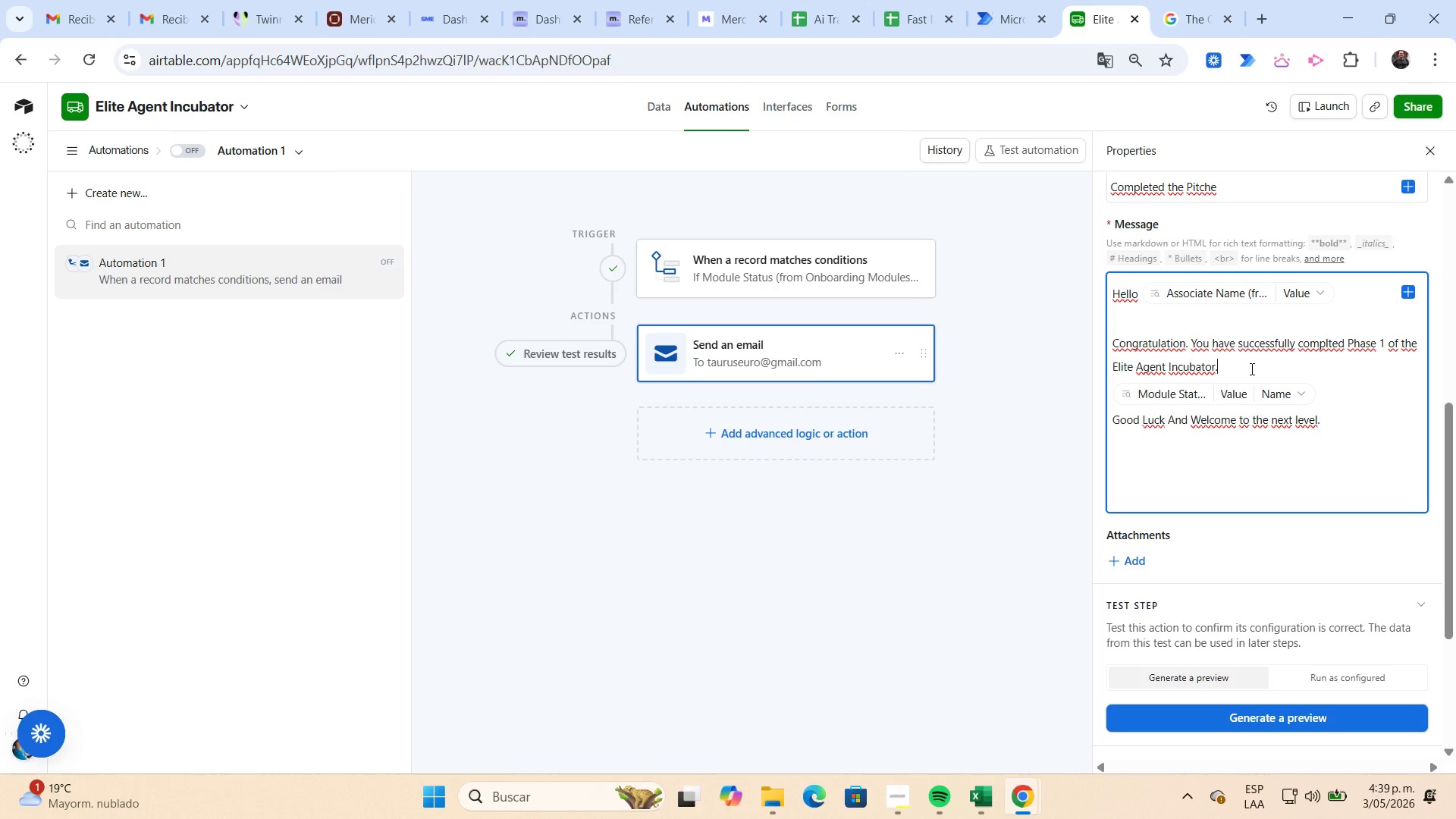 
key(Enter)
 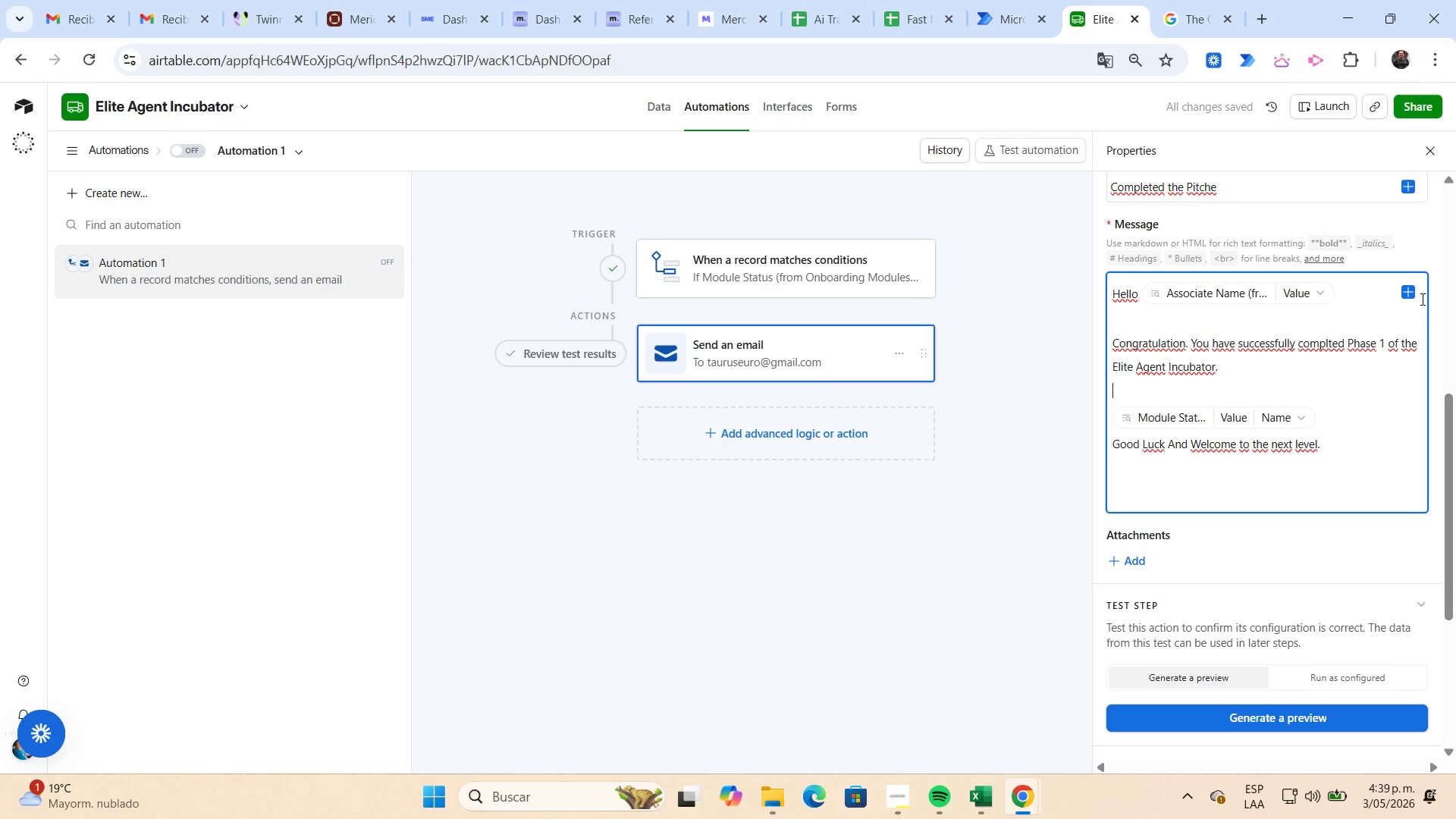 
left_click([1409, 290])
 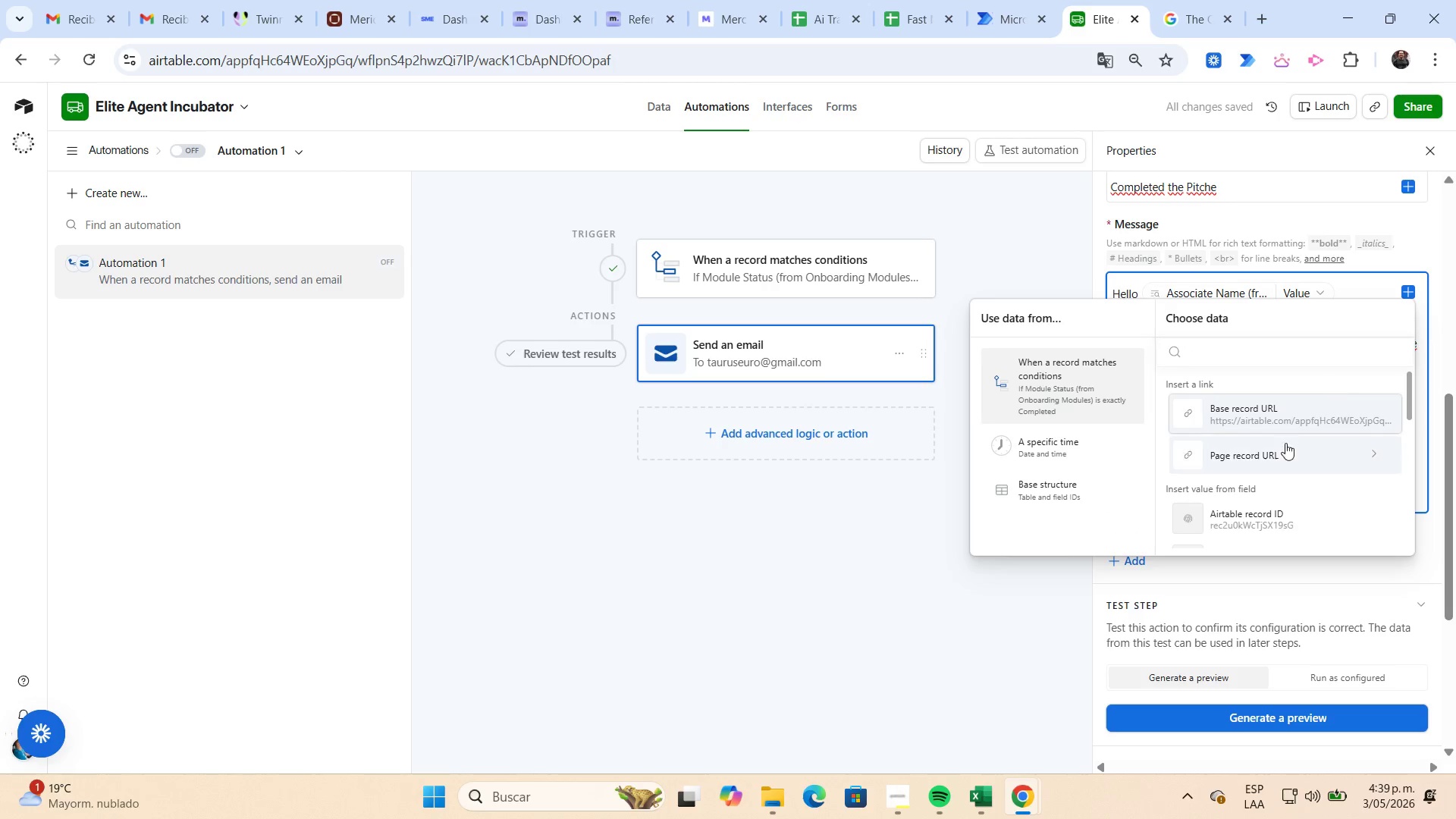 
scroll: coordinate [1329, 390], scroll_direction: down, amount: 3.0
 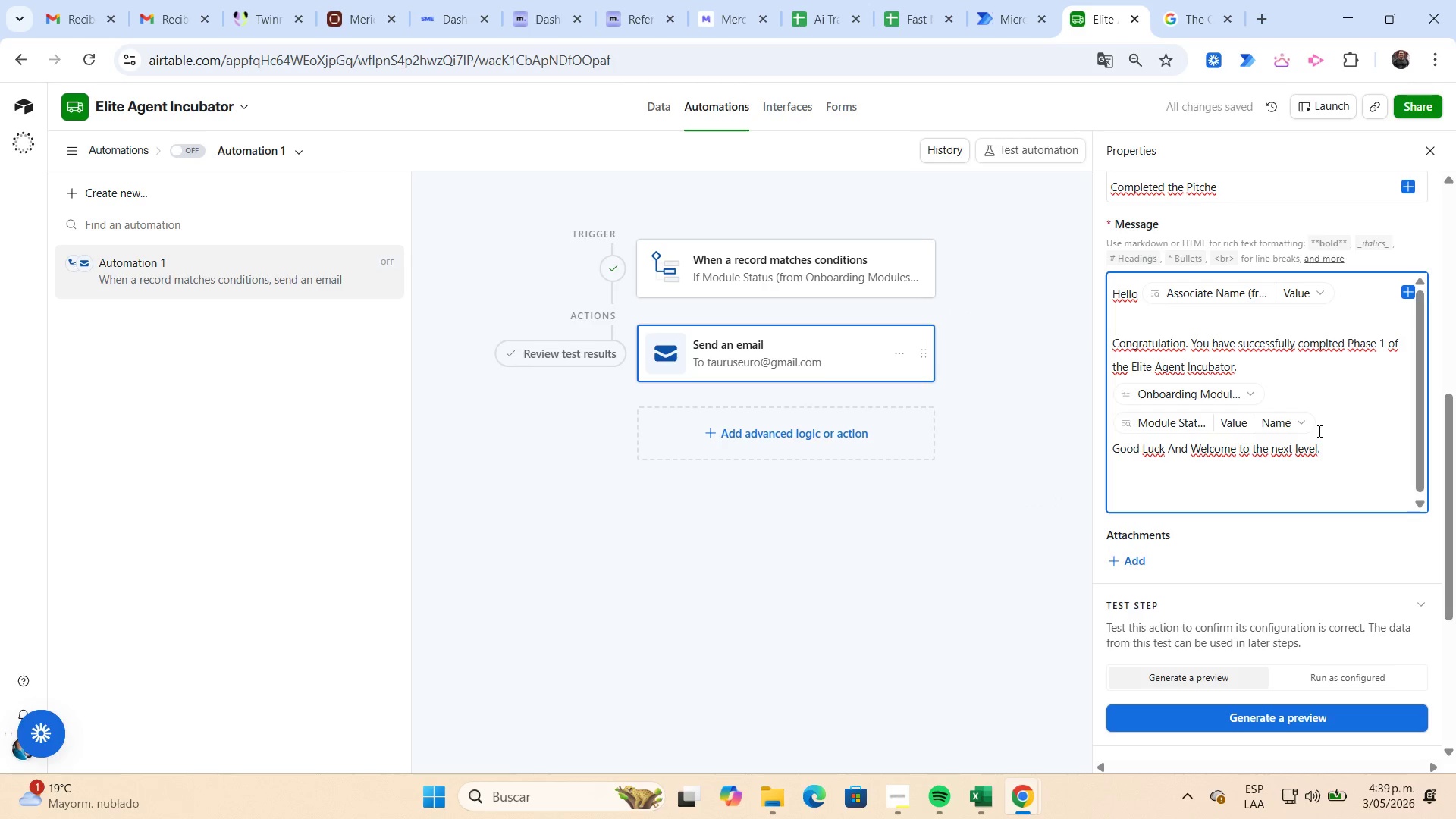 
left_click([1286, 713])
 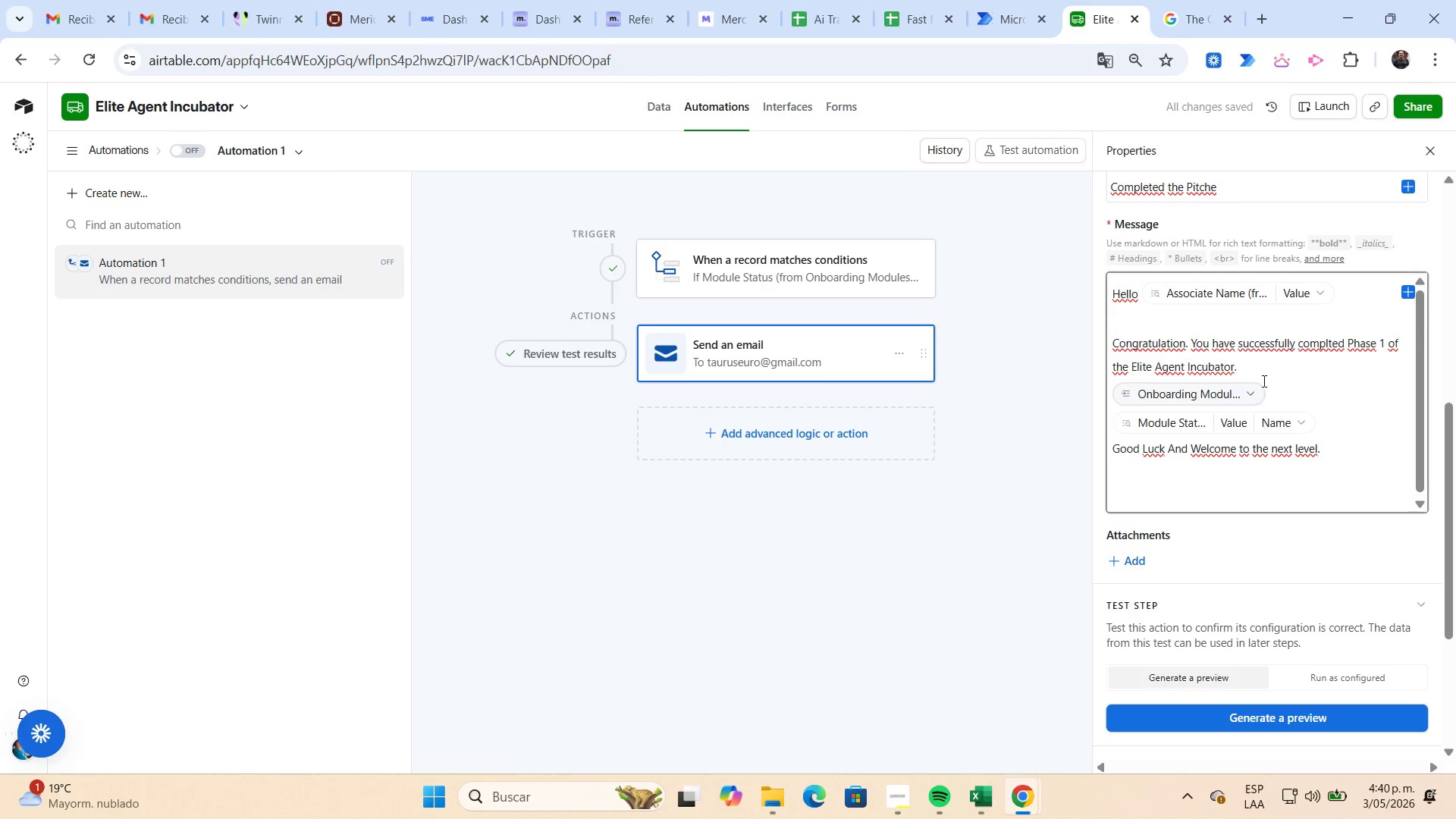 
wait(5.28)
 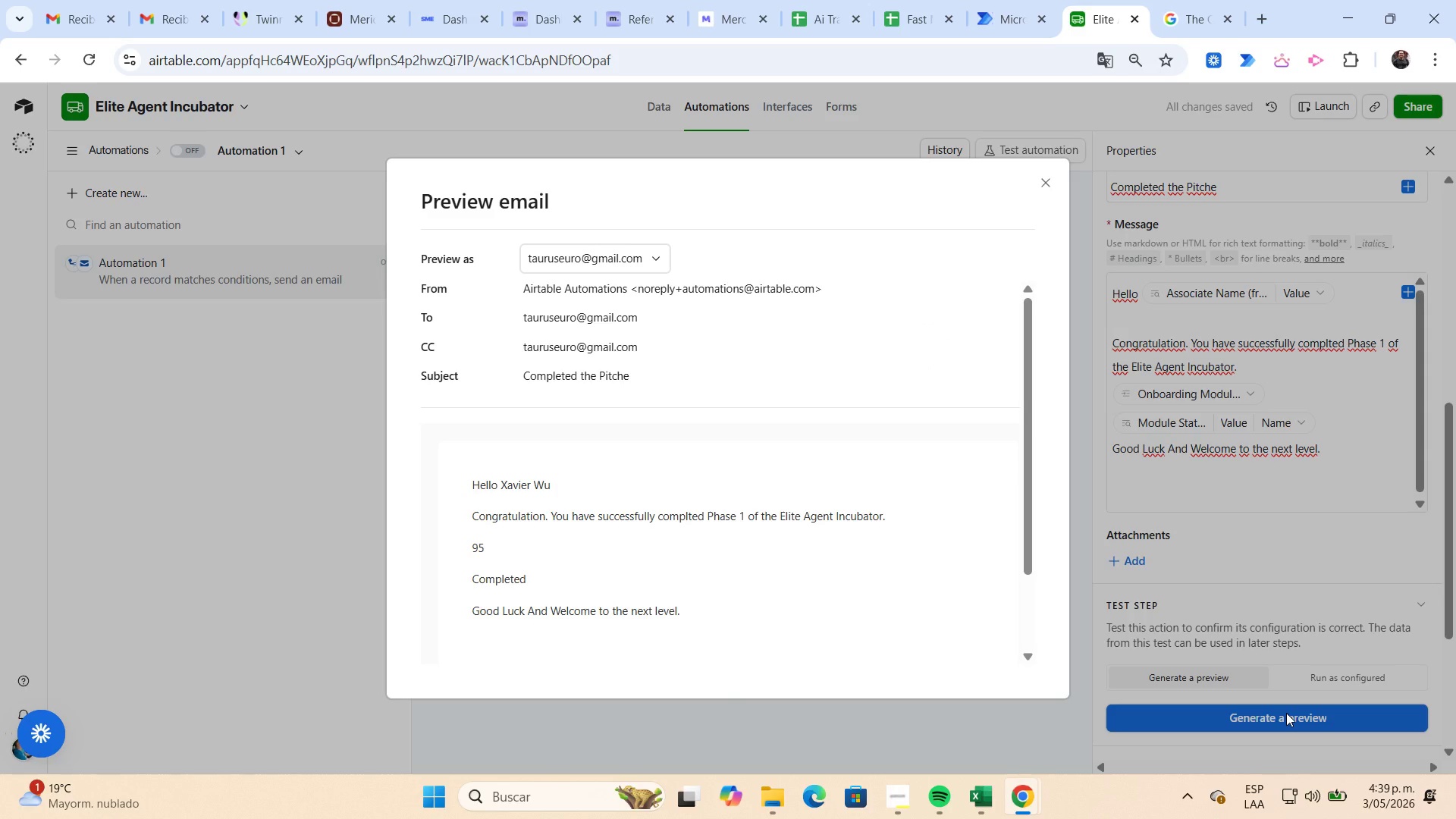 
left_click([1252, 390])
 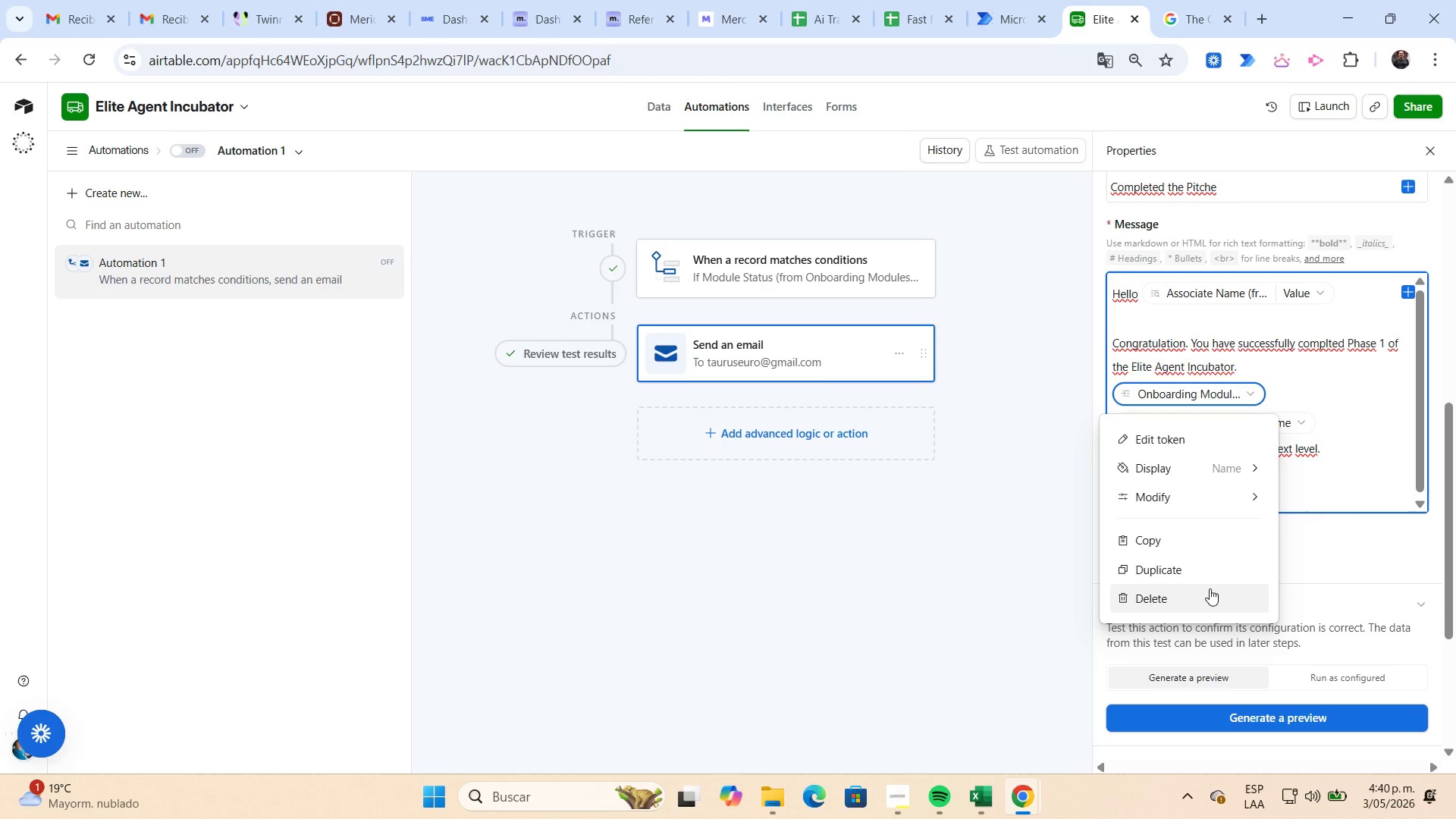 
left_click([1210, 591])
 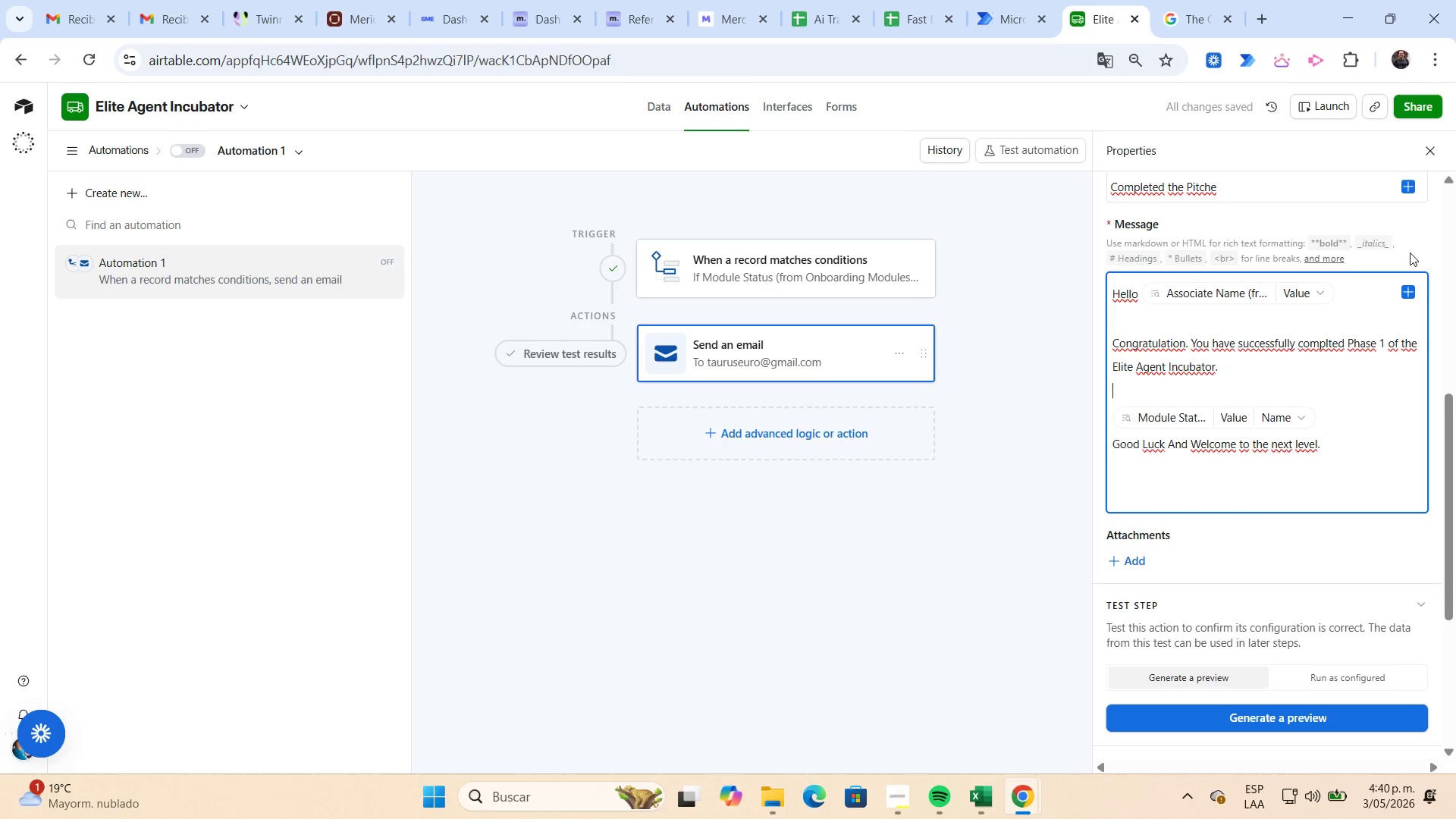 
left_click([1406, 293])
 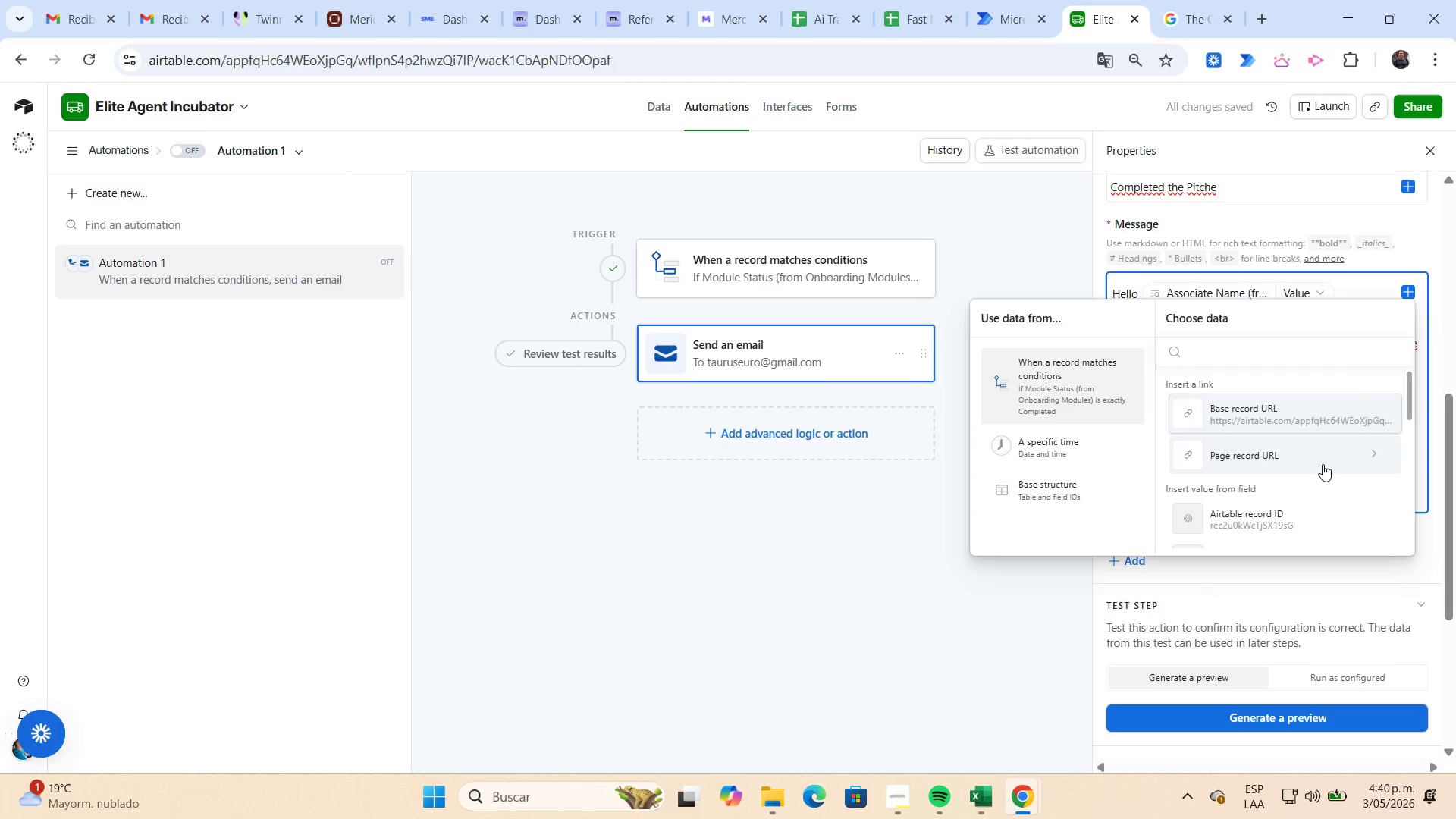 
scroll: coordinate [1329, 436], scroll_direction: down, amount: 5.0
 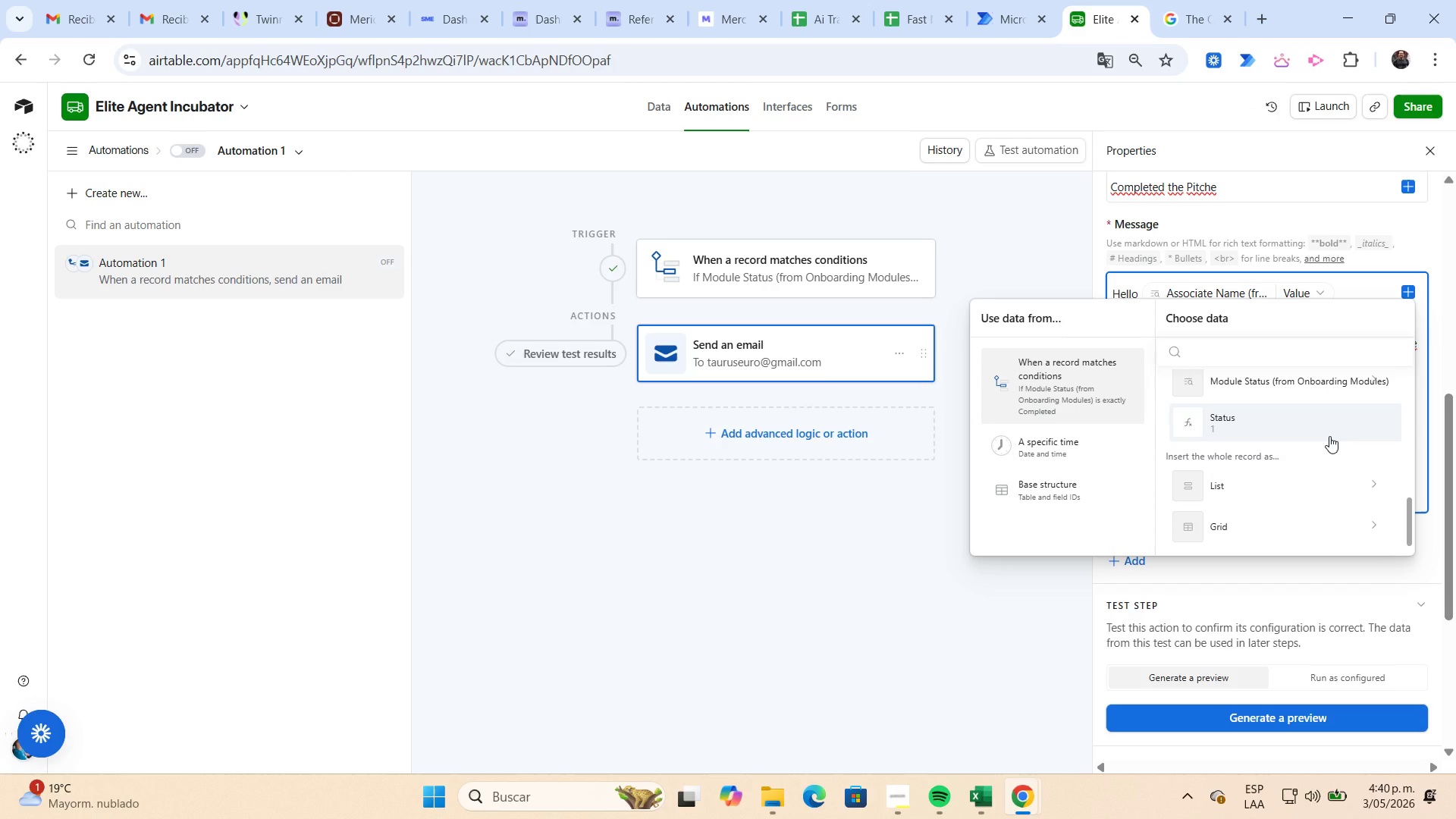 
scroll: coordinate [1329, 436], scroll_direction: up, amount: 1.0
 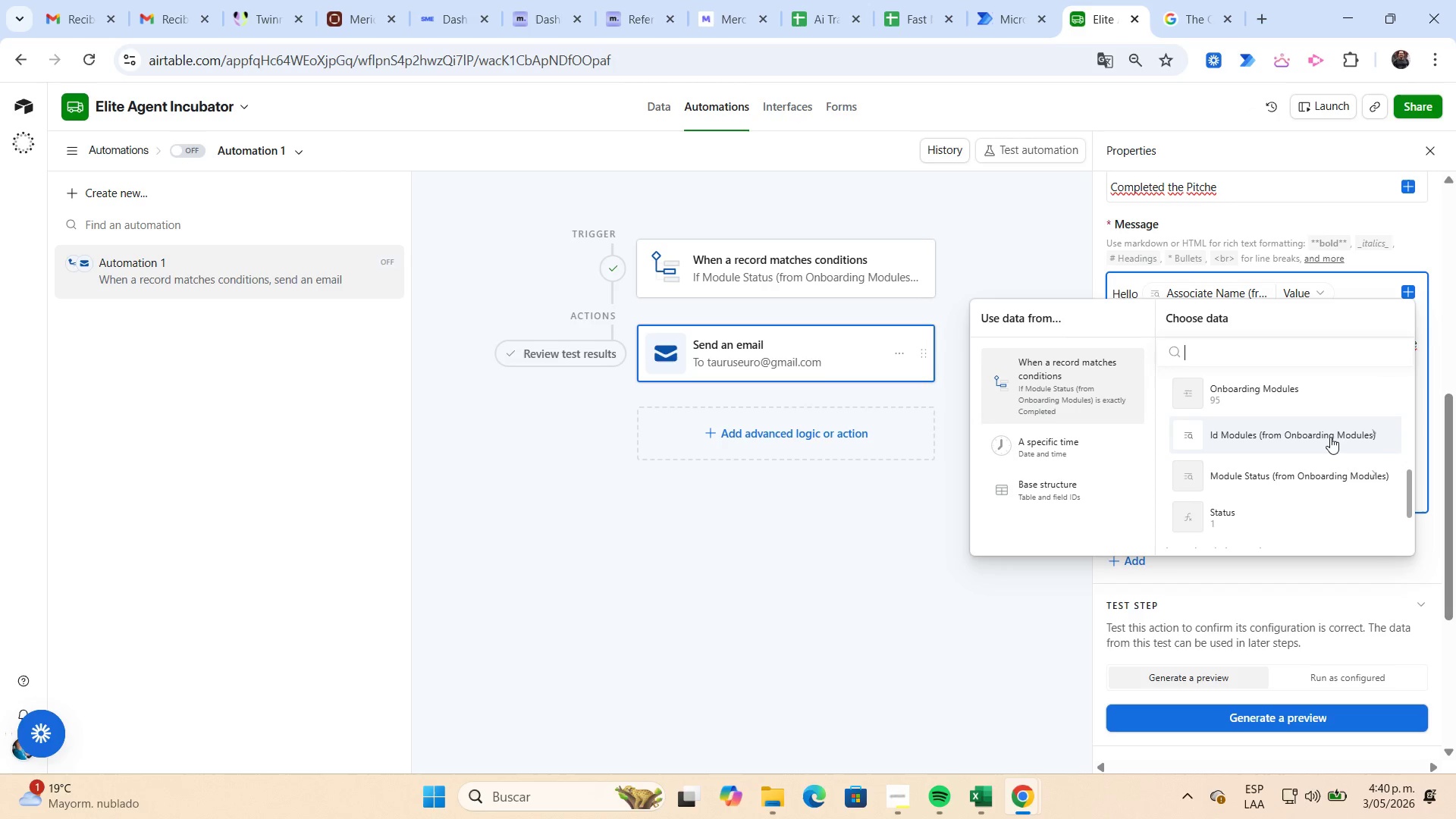 
scroll: coordinate [1331, 437], scroll_direction: down, amount: 2.0
 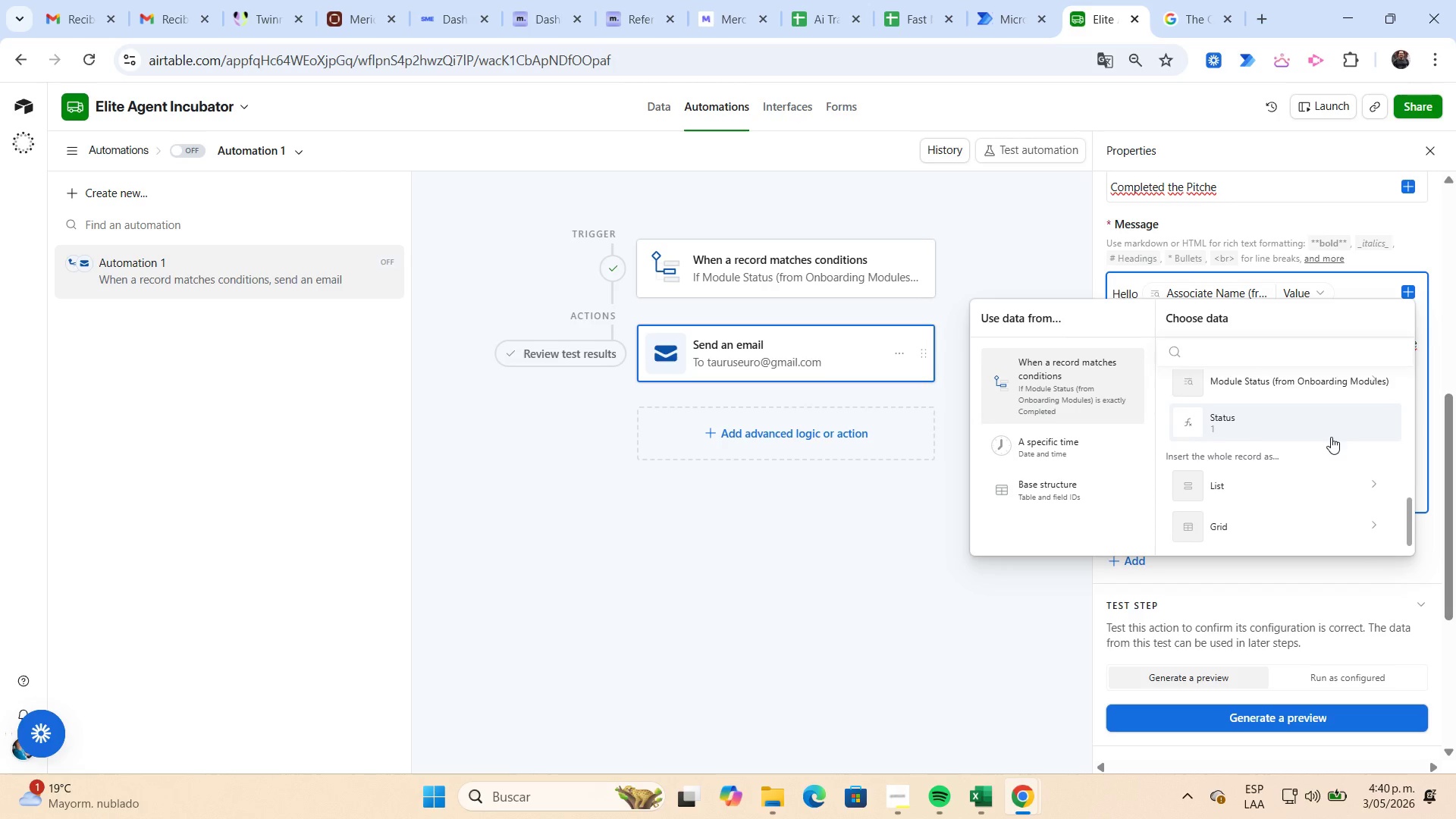 
scroll: coordinate [1331, 437], scroll_direction: up, amount: 2.0
 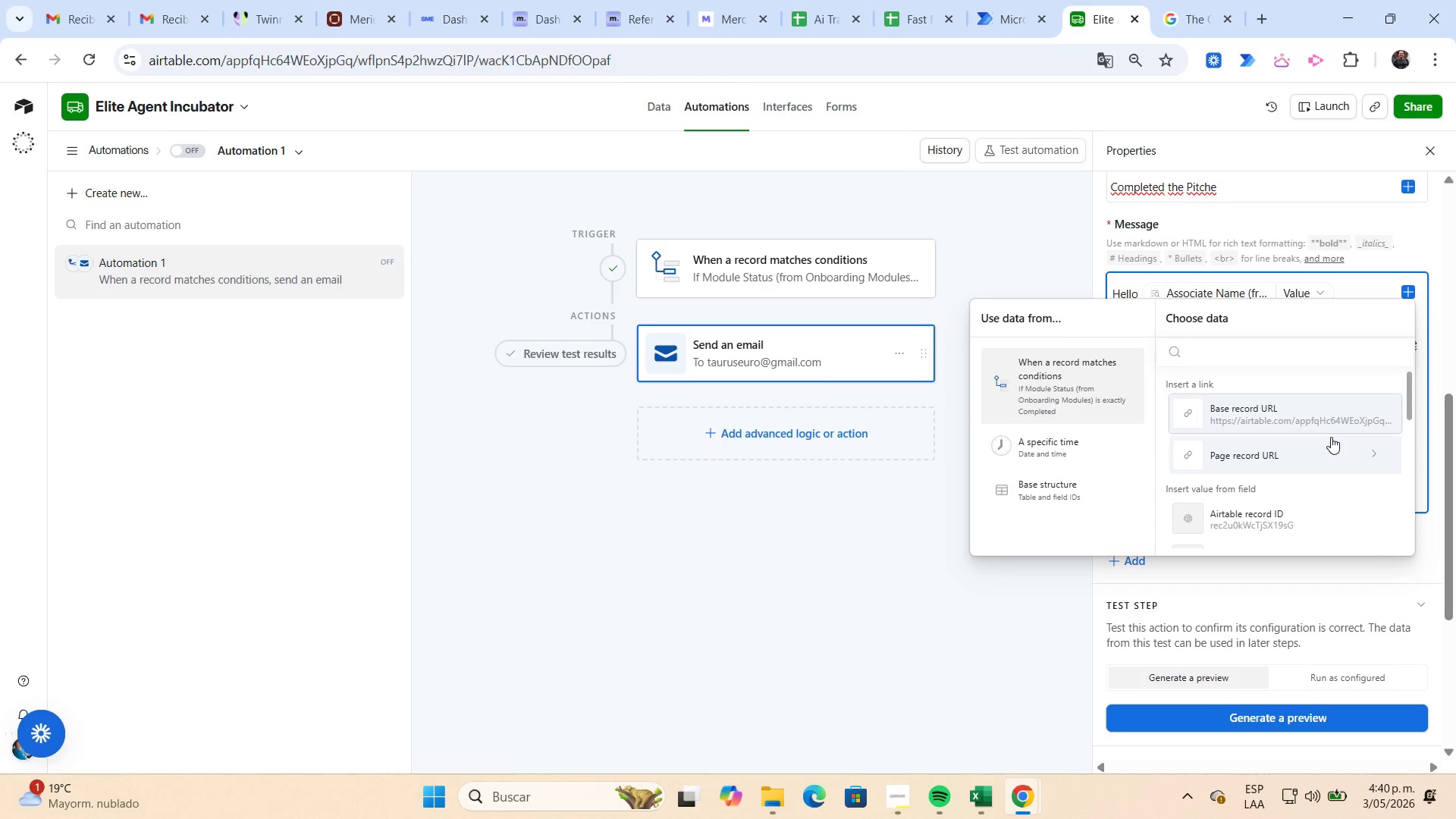 
scroll: coordinate [1331, 437], scroll_direction: down, amount: 6.0
 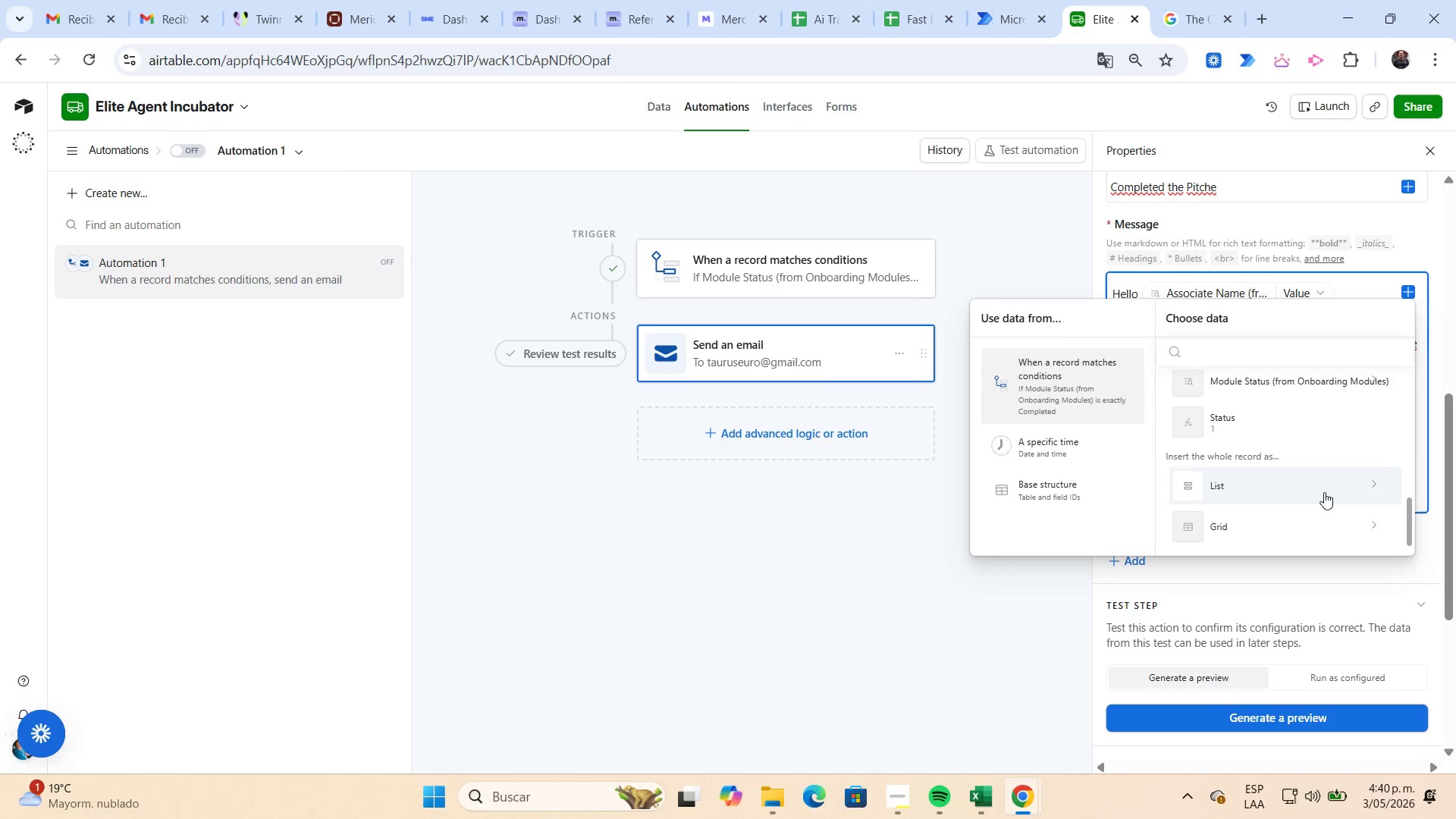 
left_click([1324, 492])
 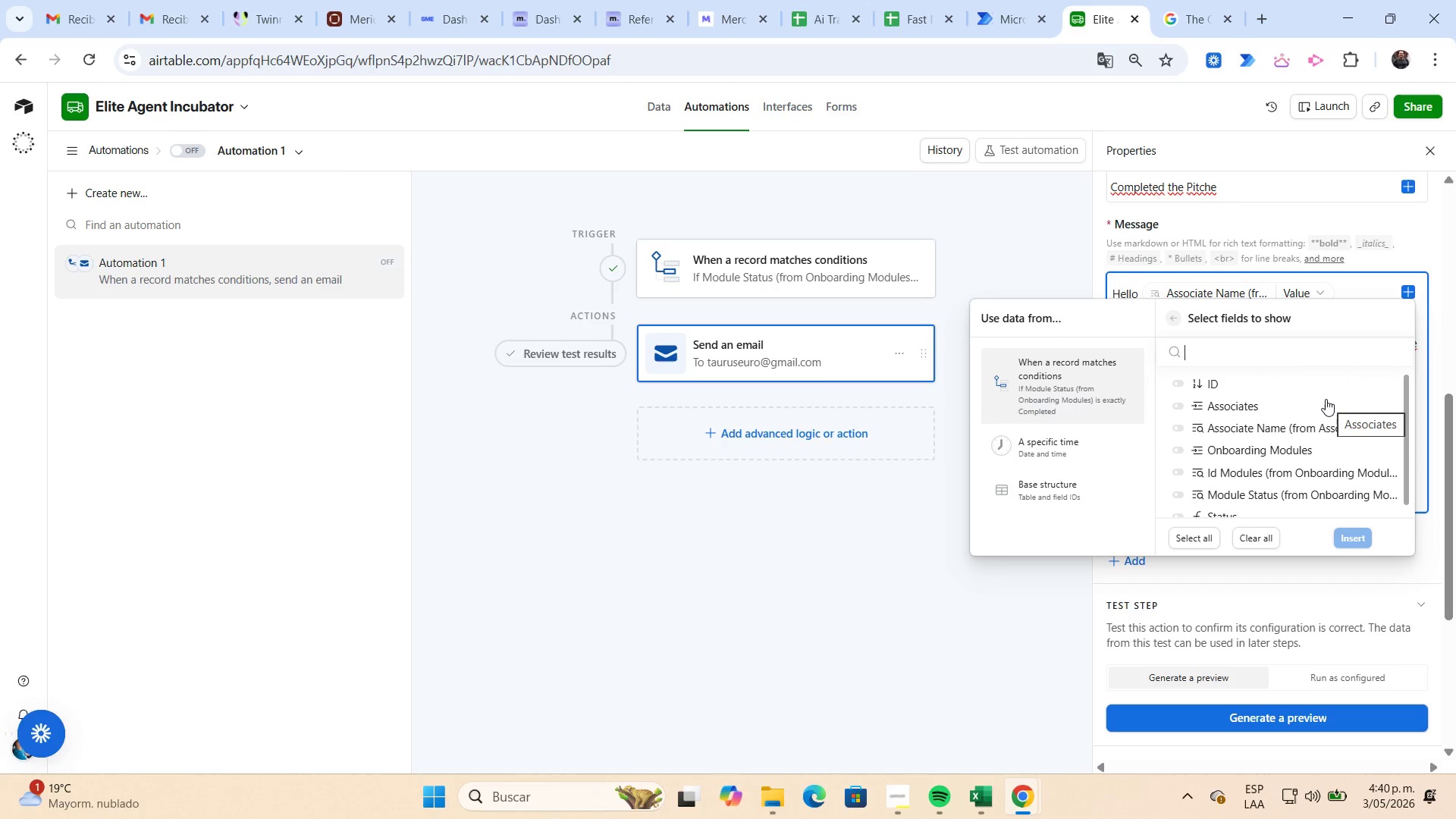 
wait(5.62)
 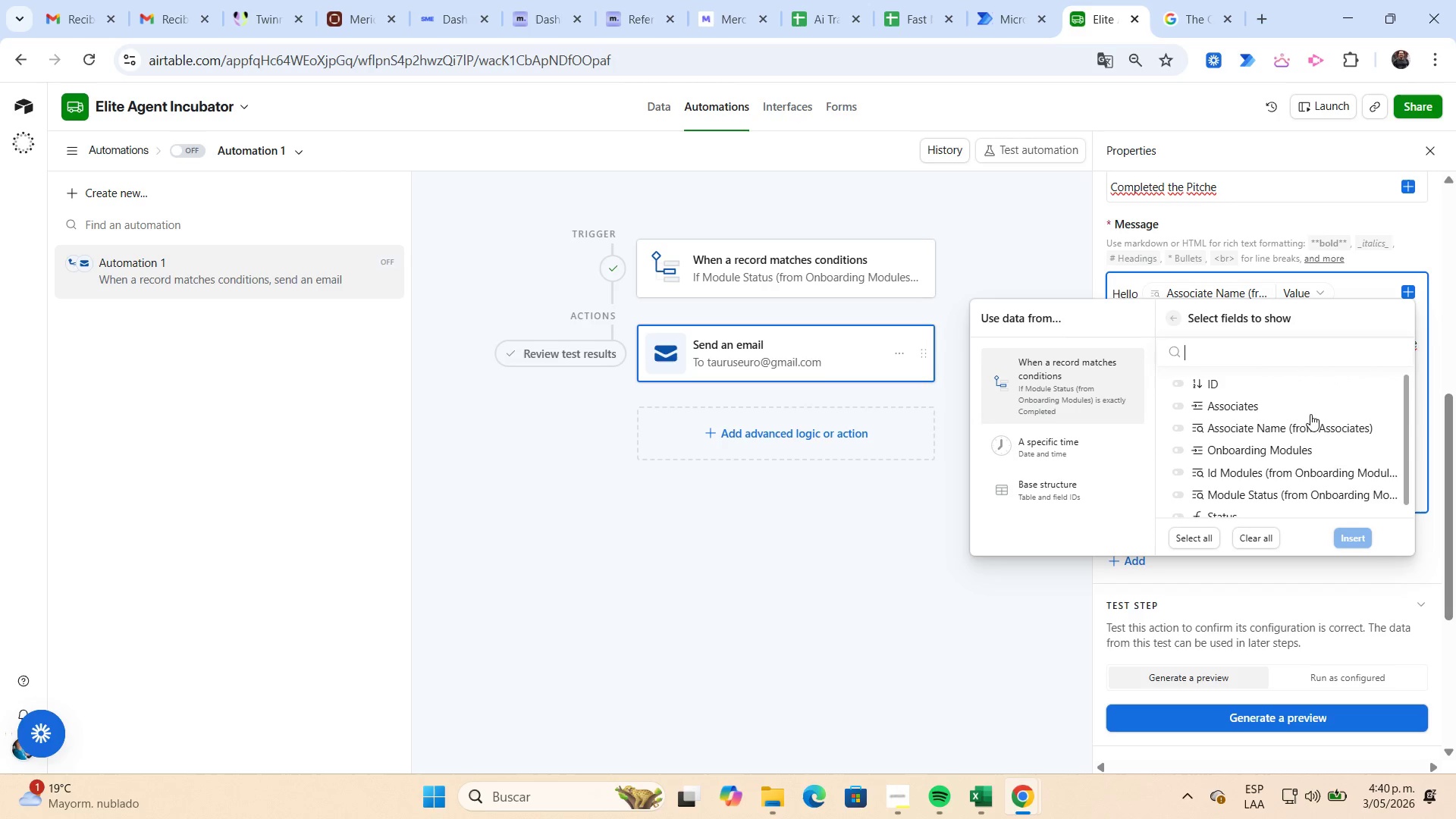 
left_click([1182, 447])
 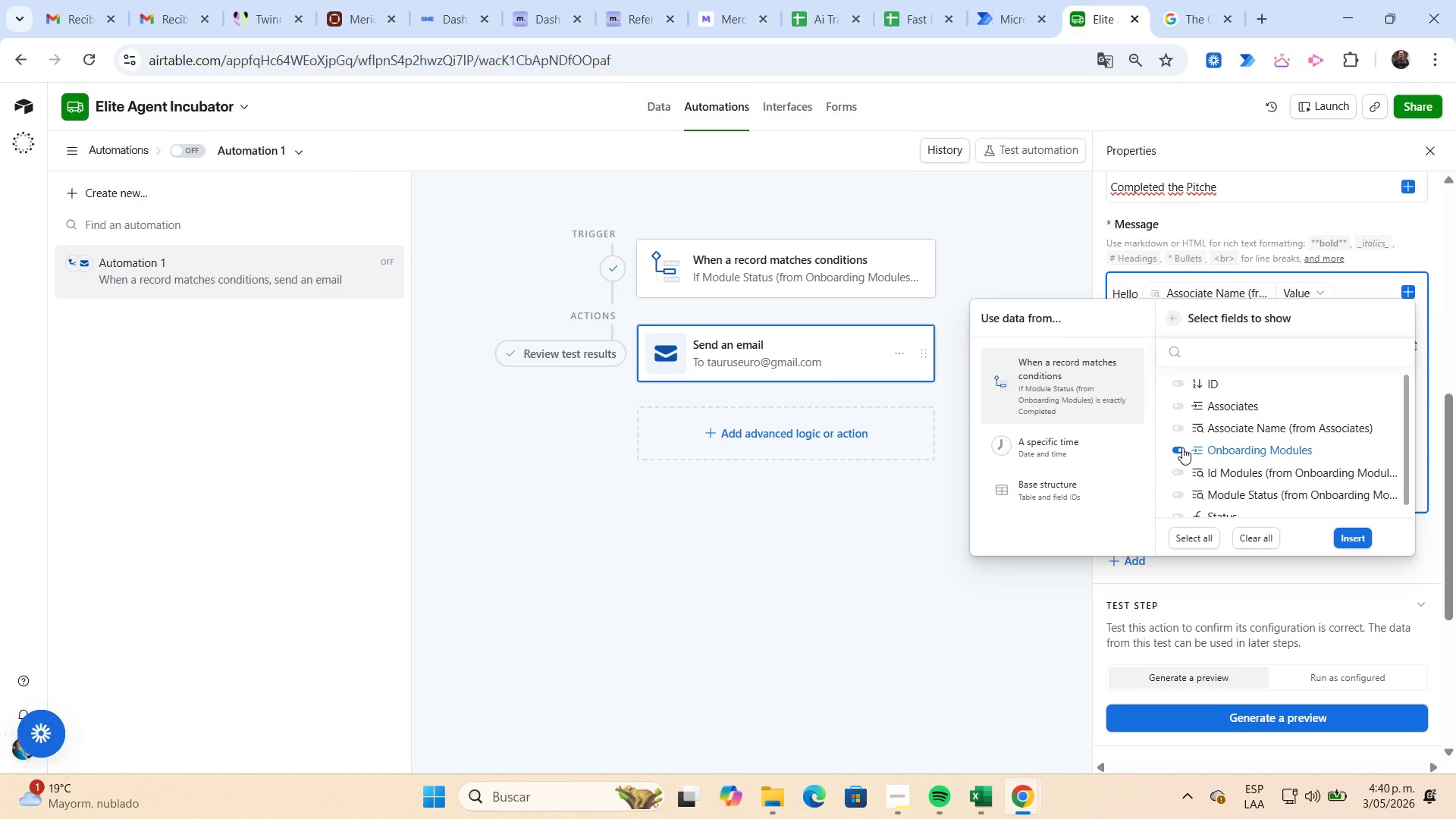 
scroll: coordinate [1182, 447], scroll_direction: down, amount: 1.0
 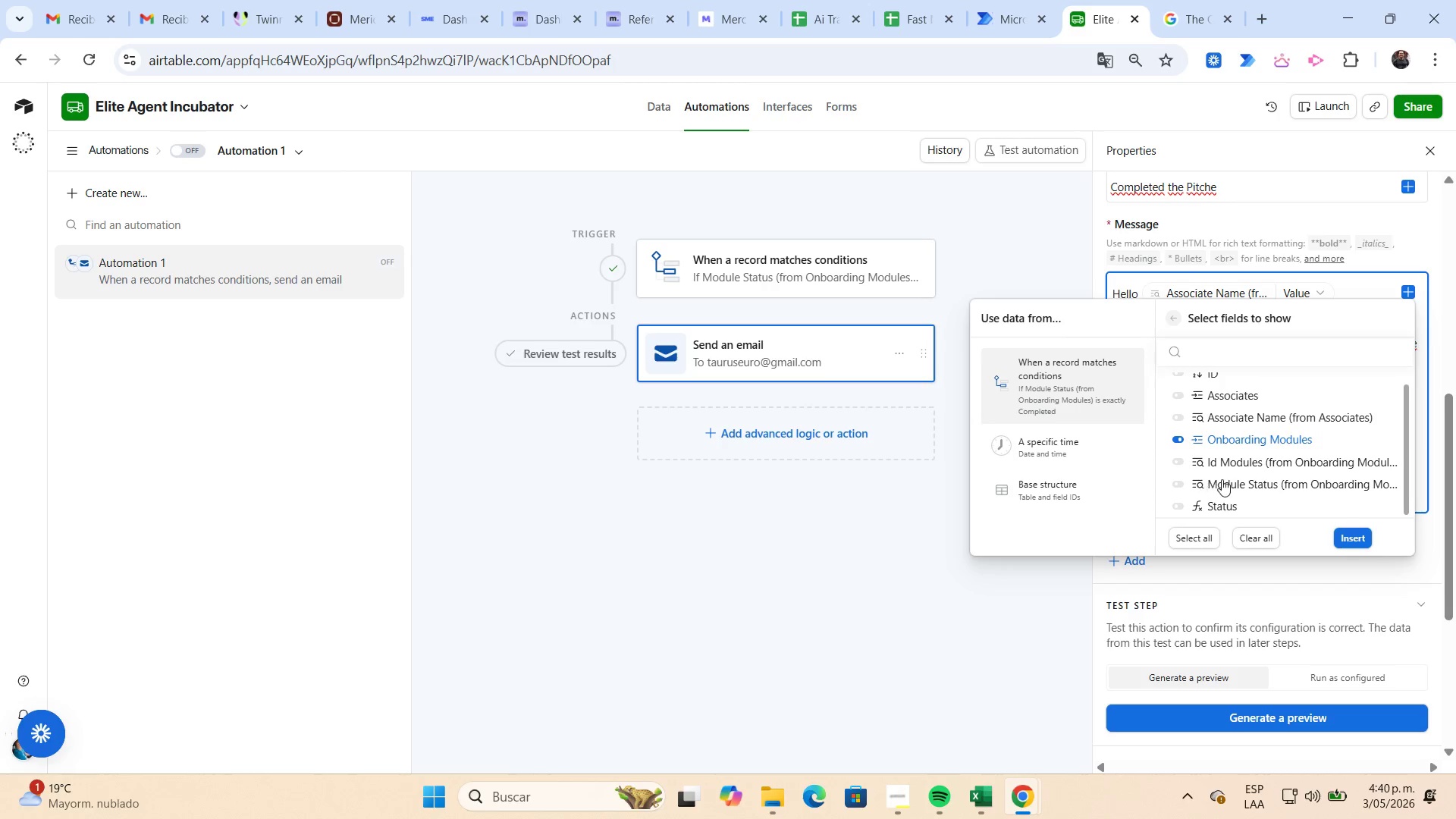 
mouse_move([1218, 485])
 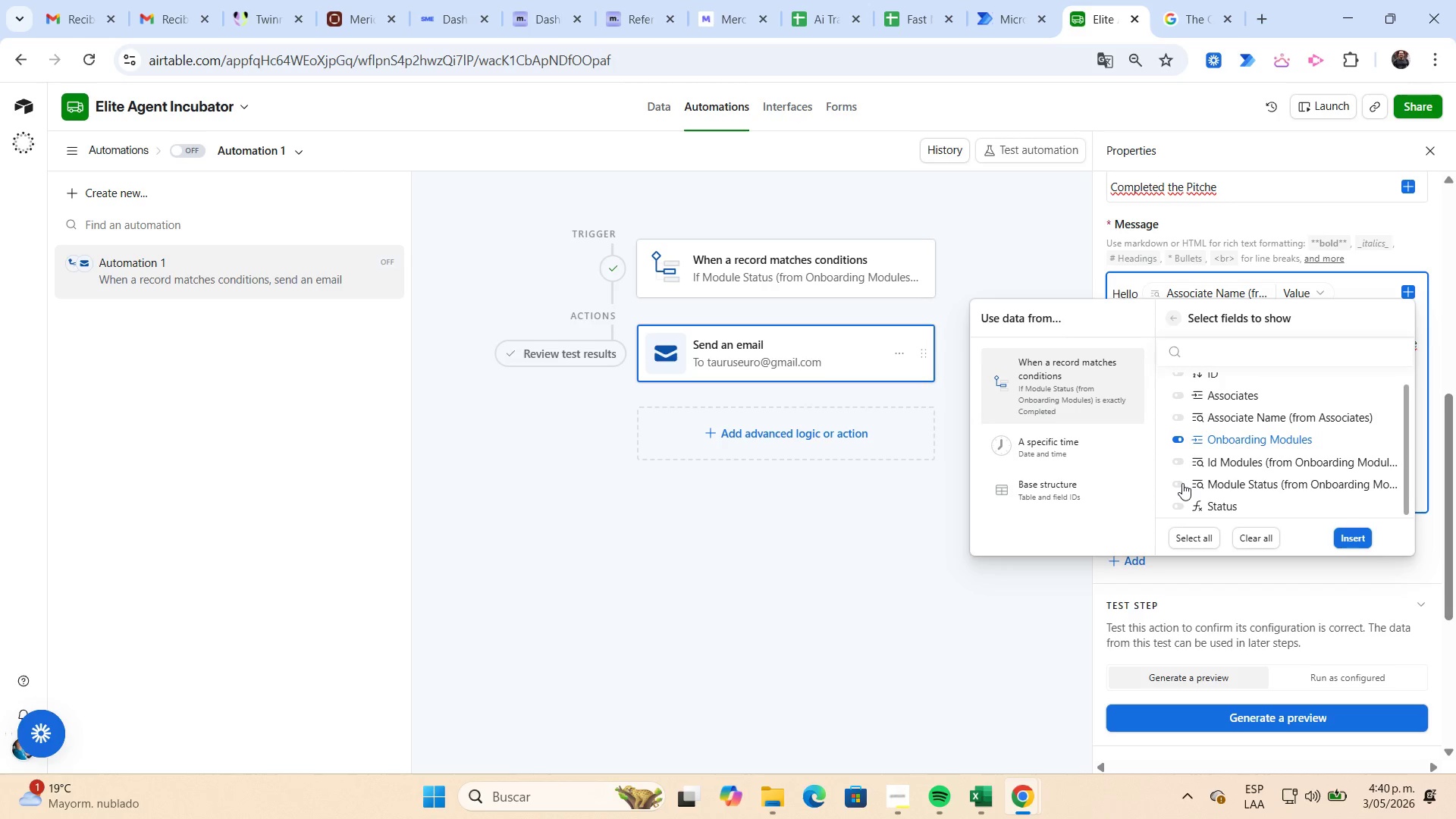 
left_click([1182, 482])
 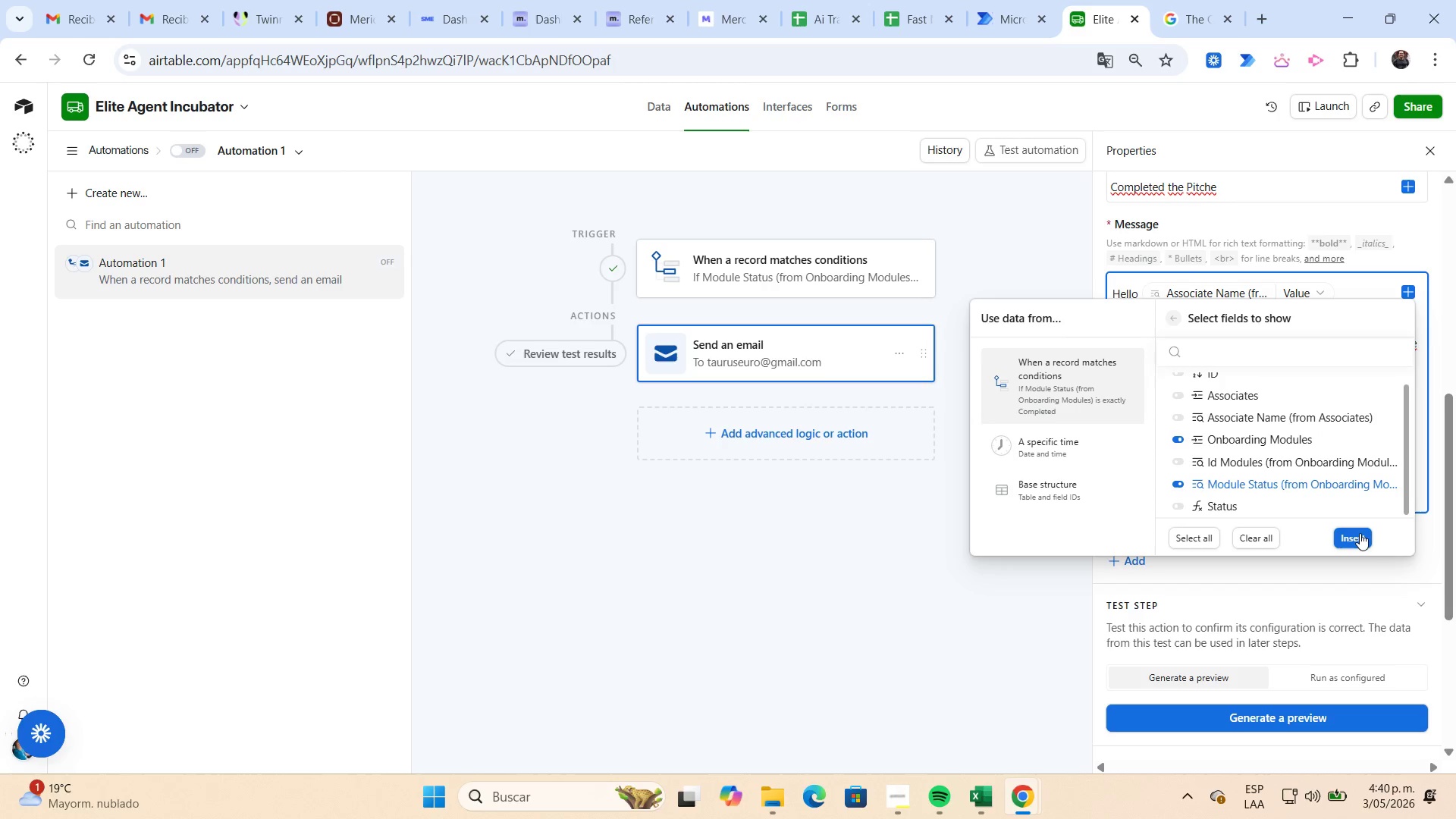 
left_click([1360, 533])
 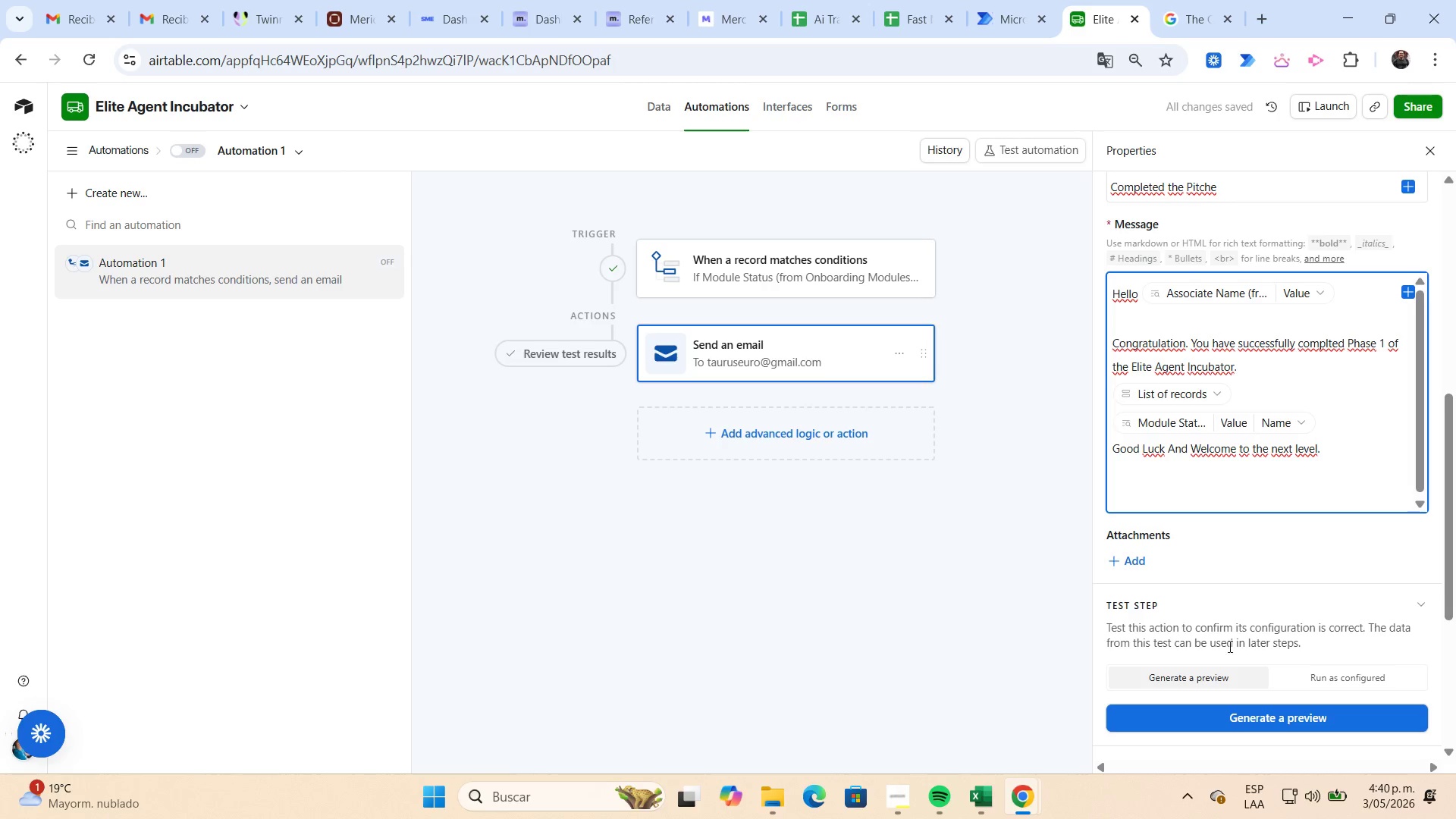 
left_click([1224, 717])
 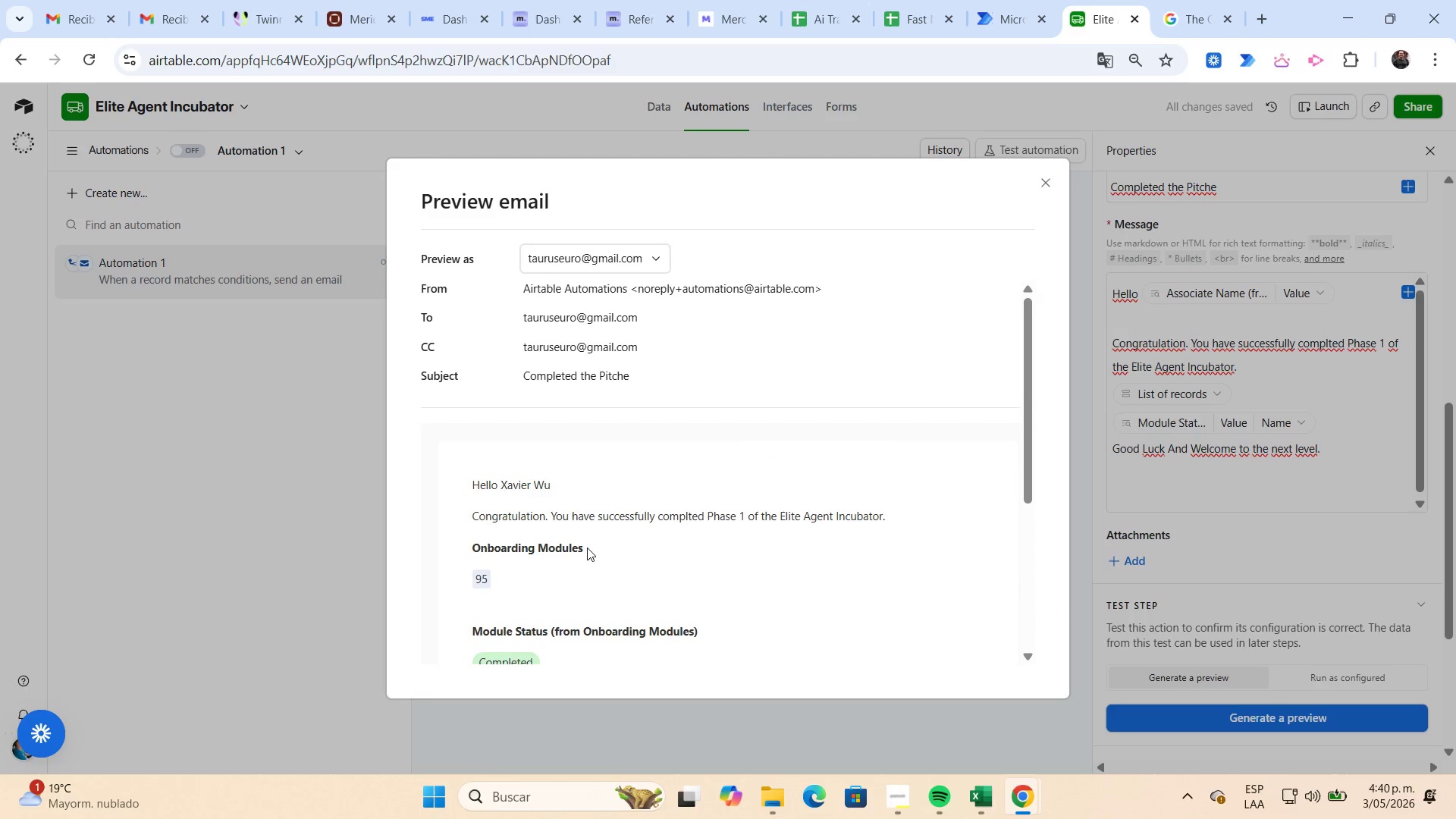 
scroll: coordinate [567, 545], scroll_direction: down, amount: 1.0
 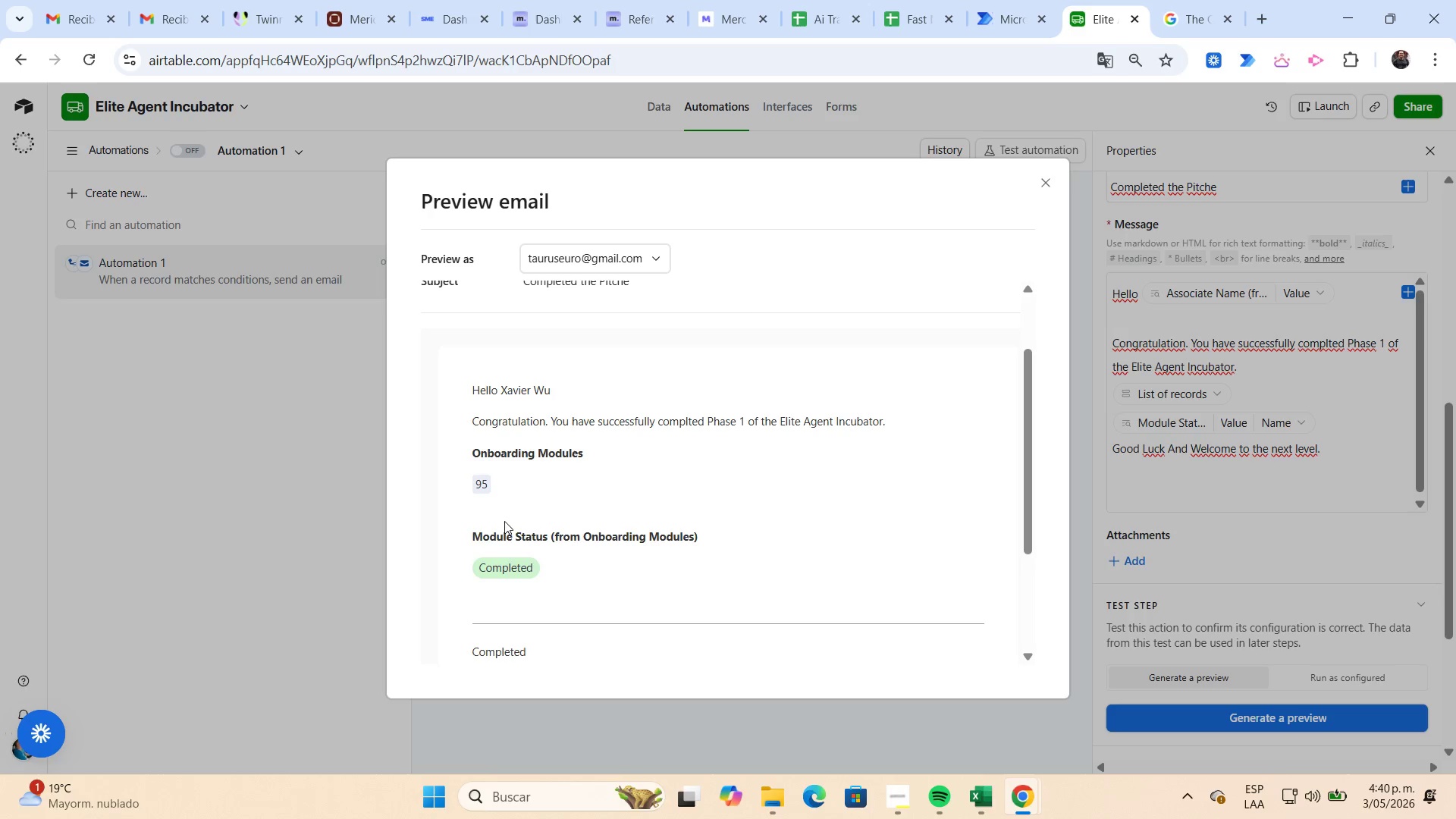 
wait(8.94)
 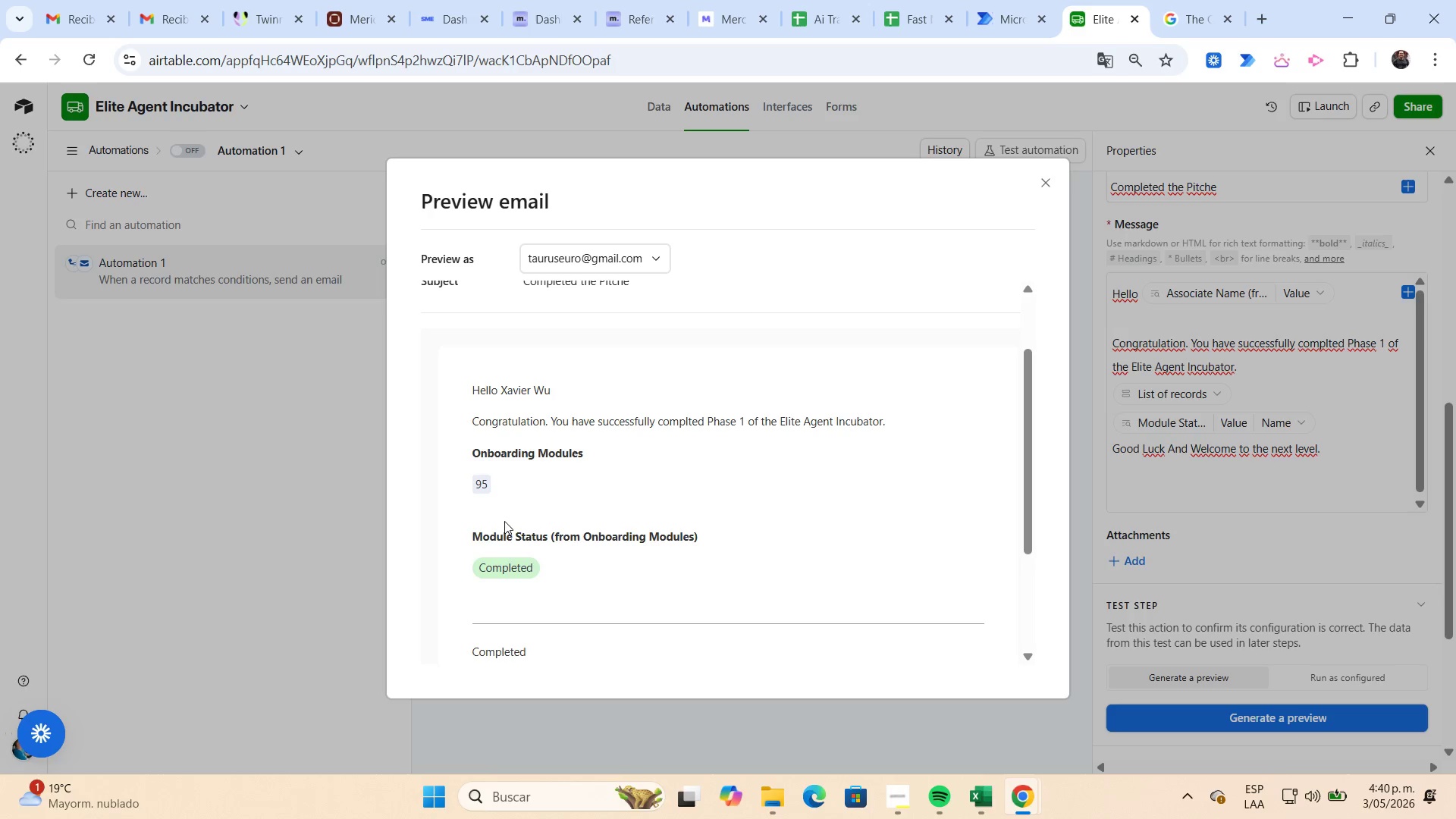 
left_click([1046, 189])
 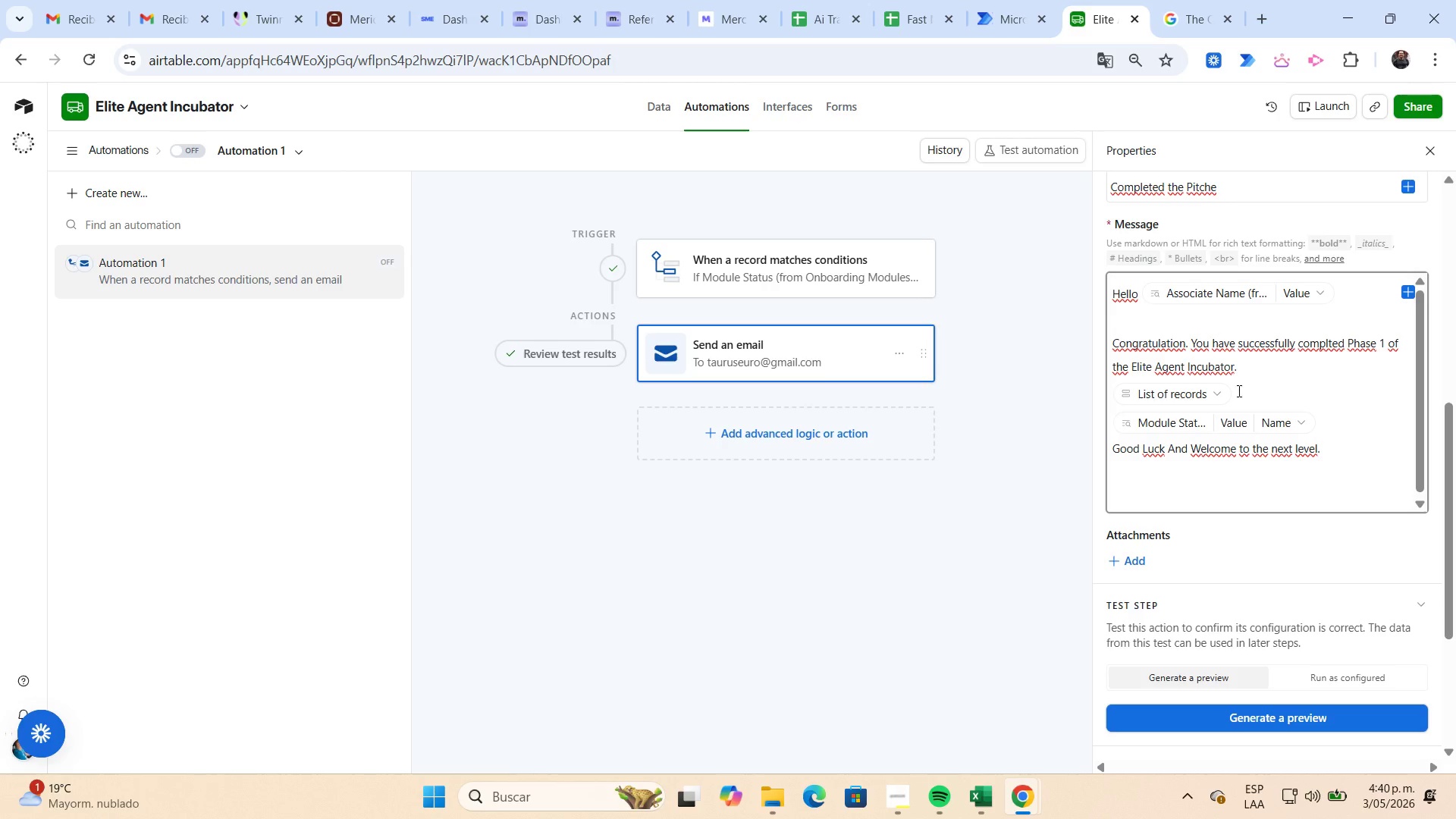 
left_click([1221, 391])
 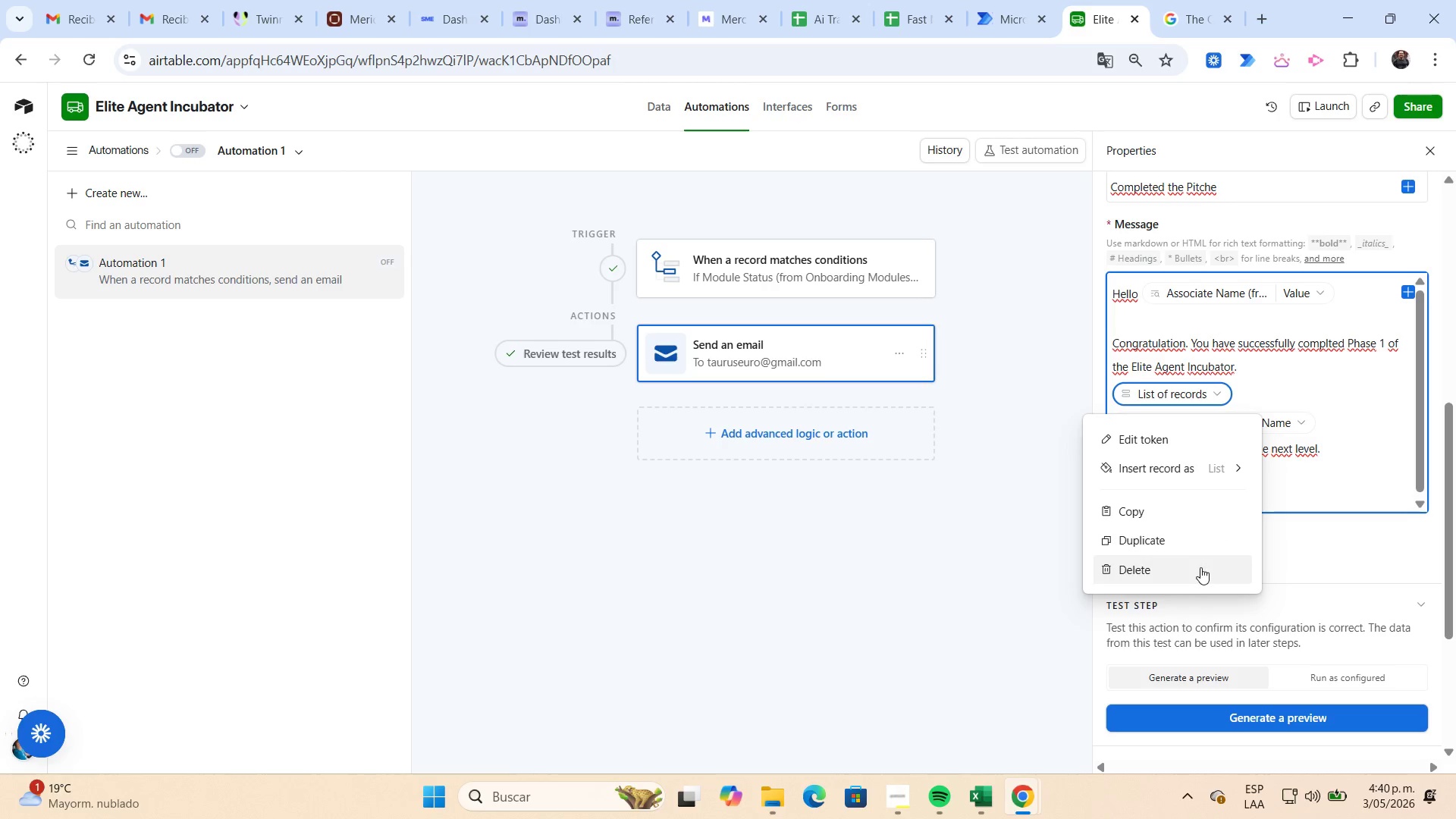 
left_click([1200, 567])
 